 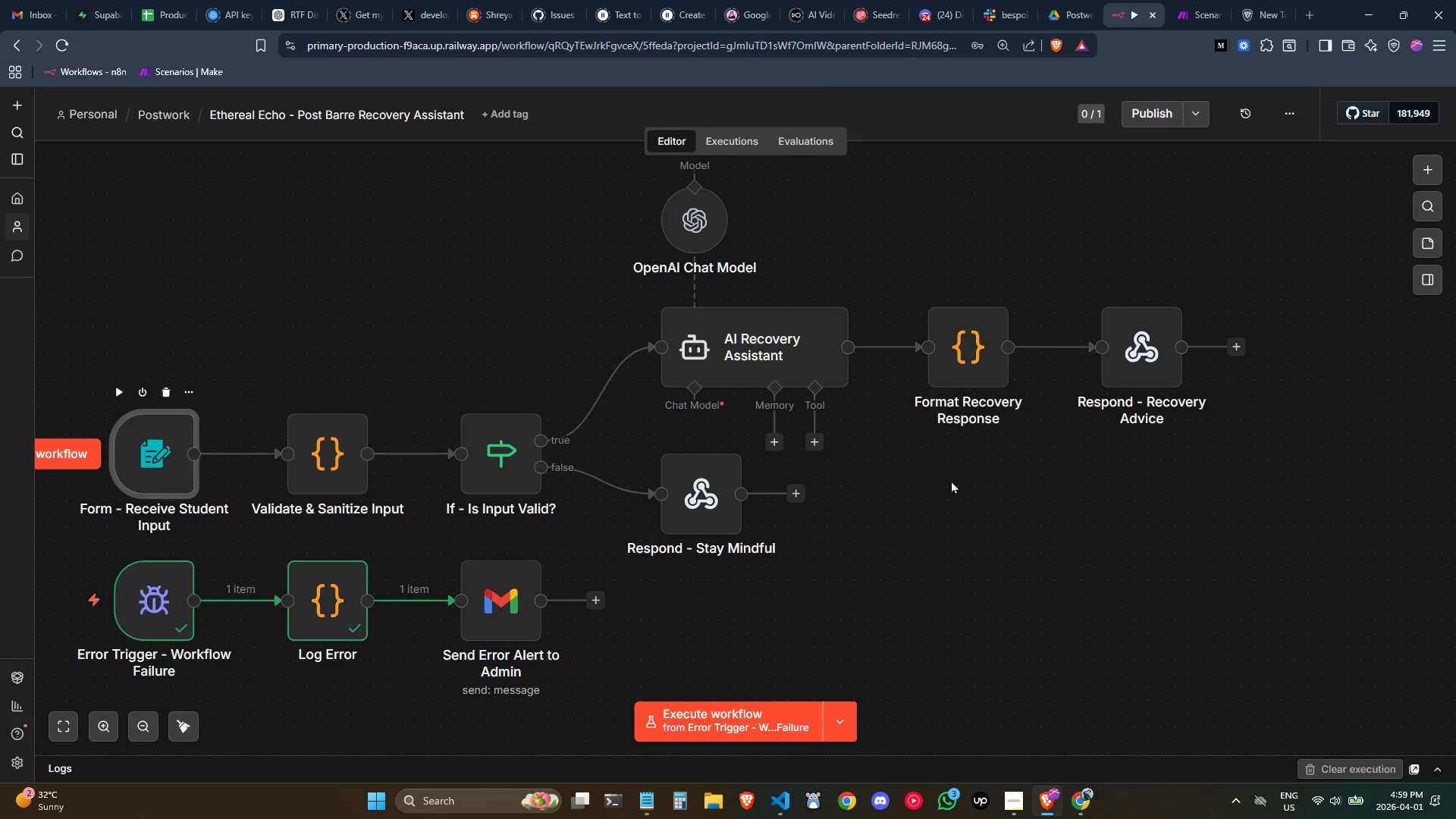 
scroll: coordinate [748, 339], scroll_direction: up, amount: 1.0
 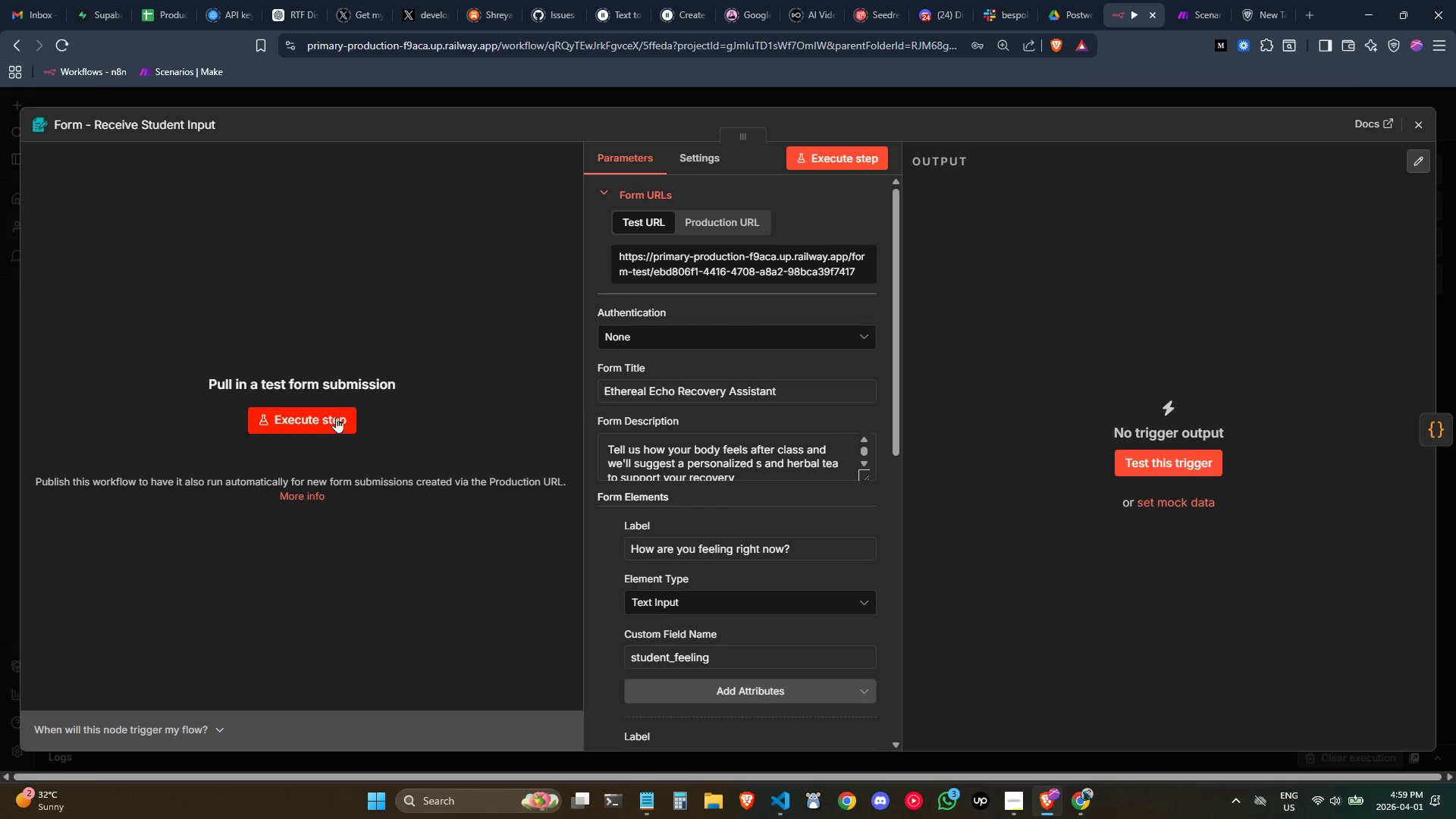 
wait(5.21)
 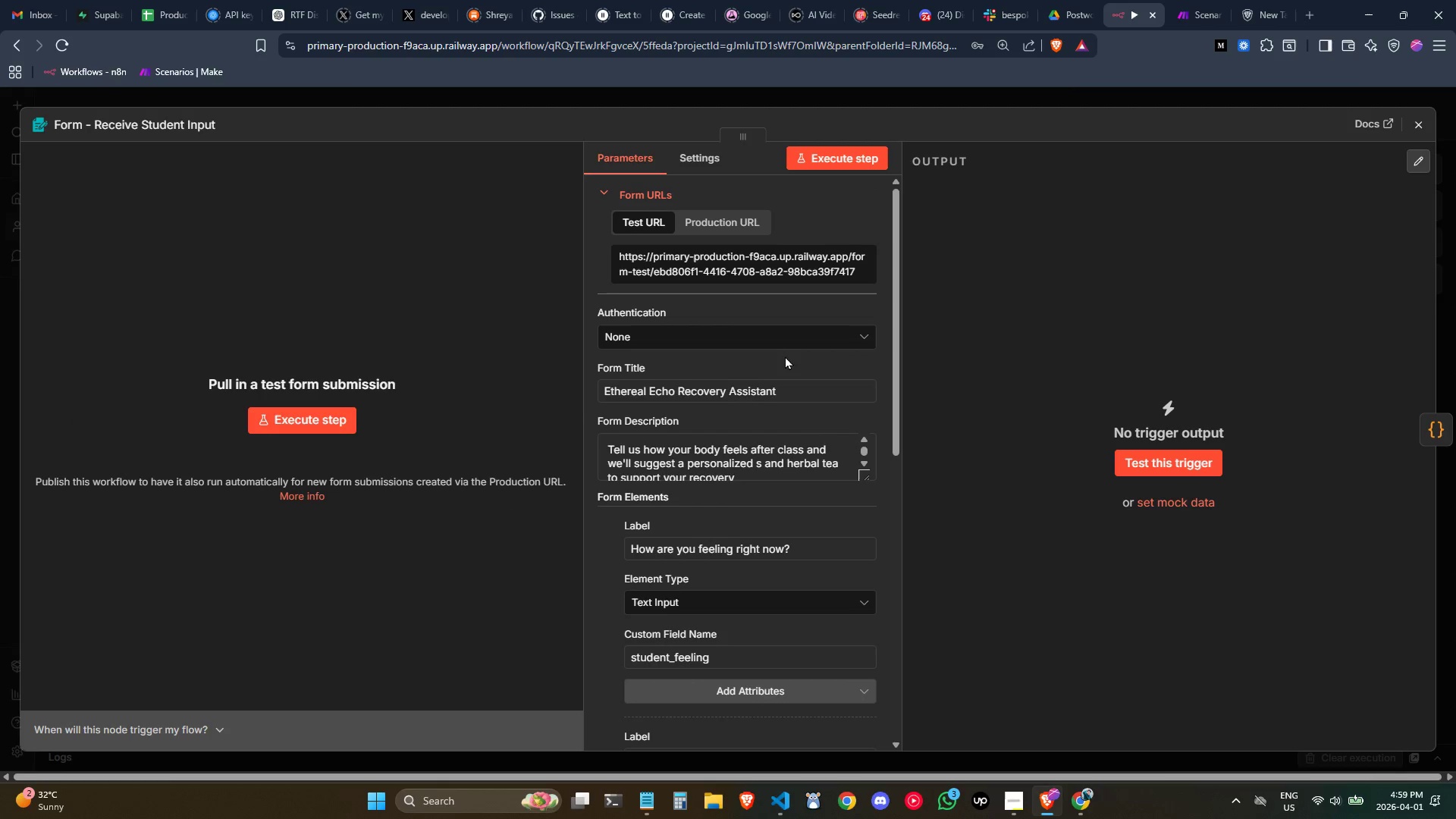 
left_click([334, 416])
 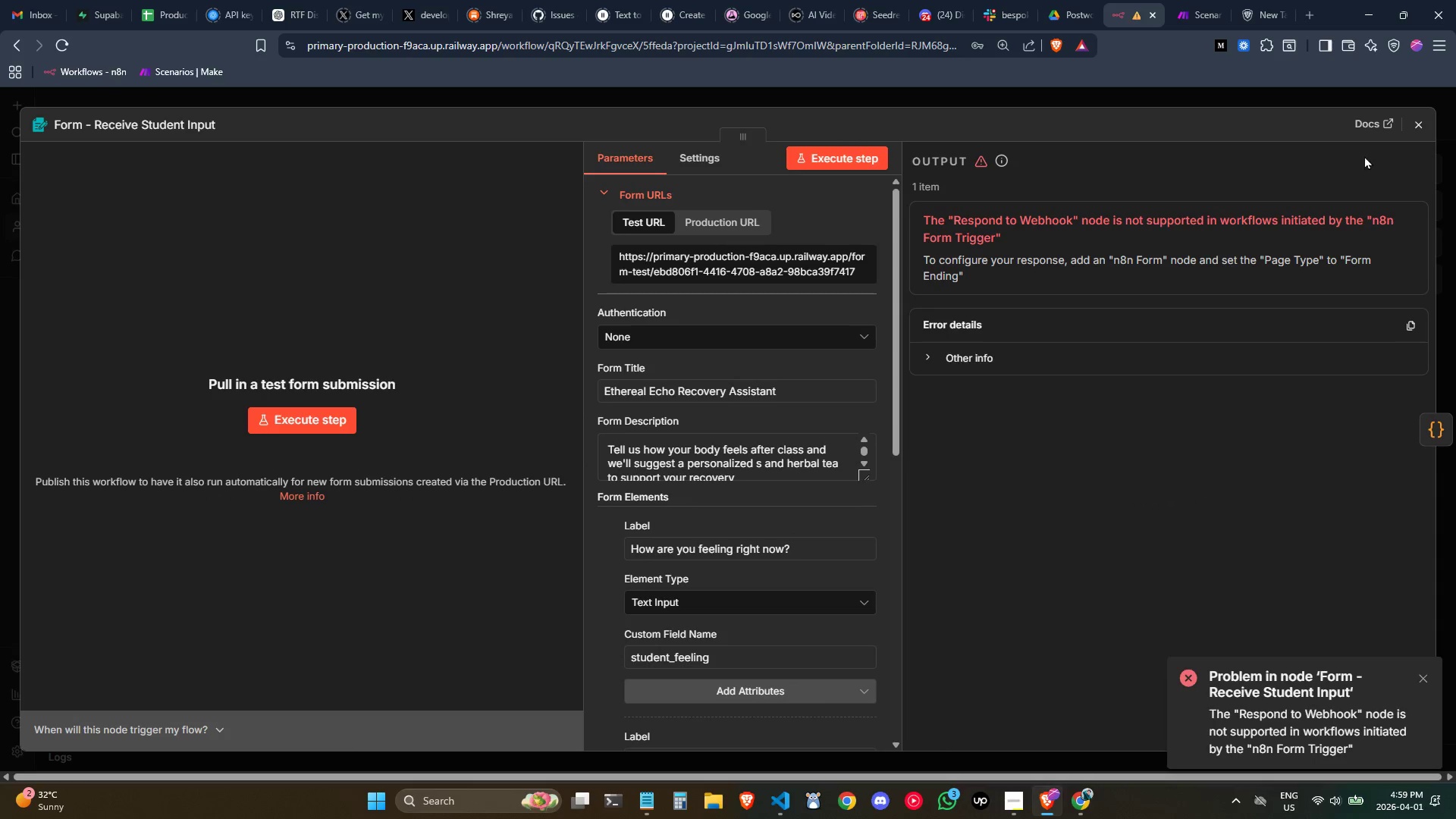 
mouse_move([1390, 158])
 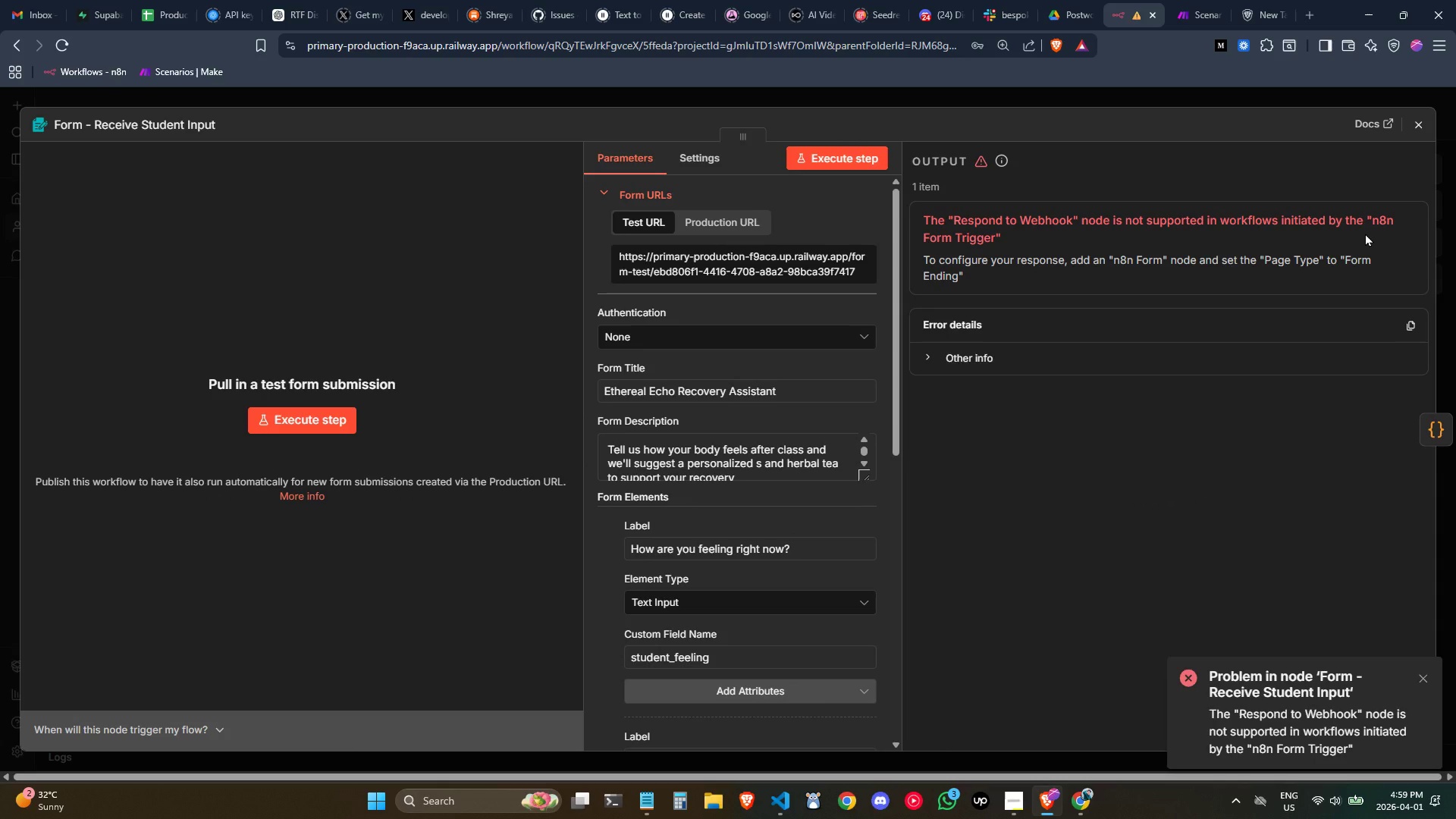 
wait(13.66)
 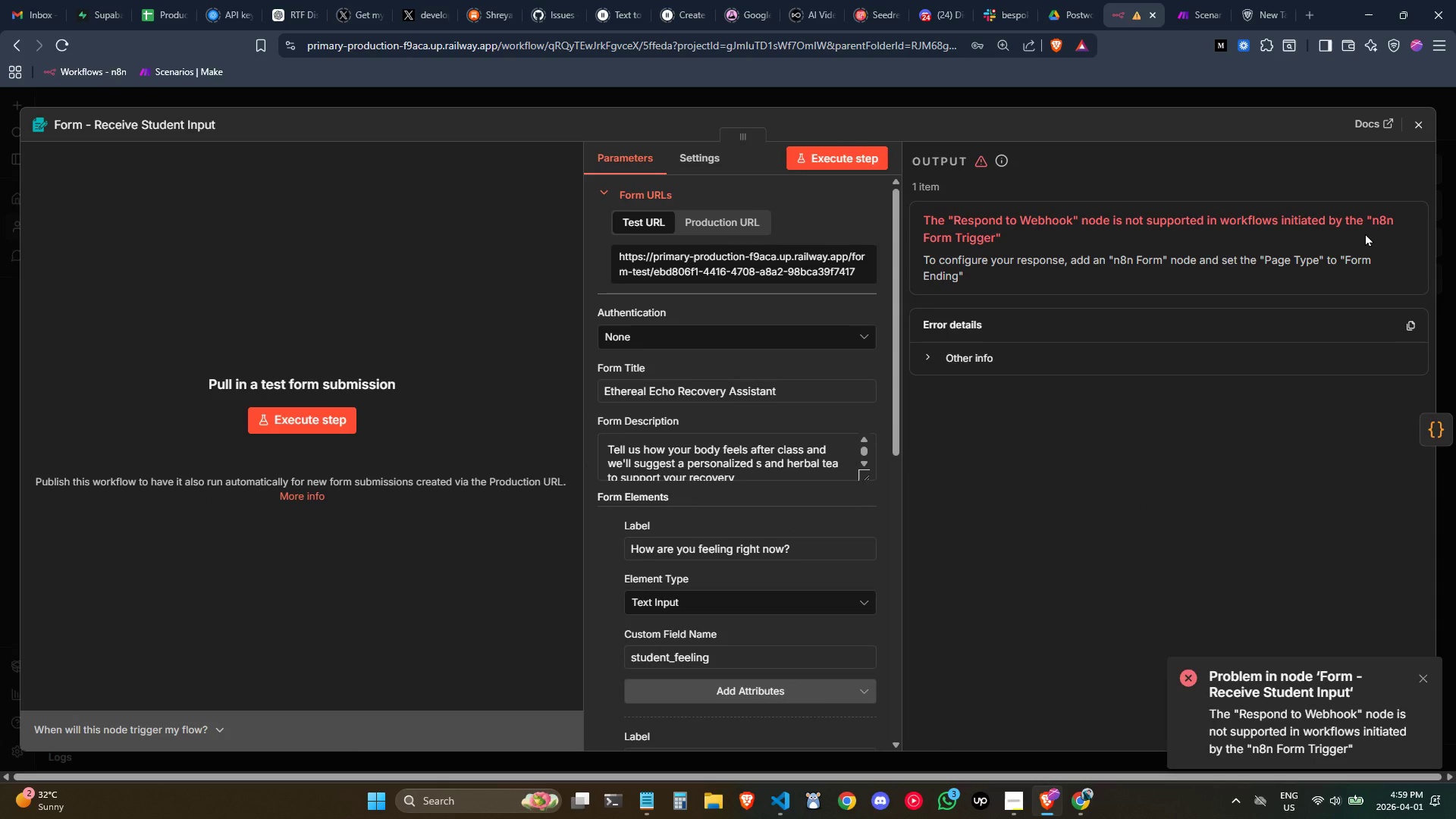 
mouse_move([493, 416])
 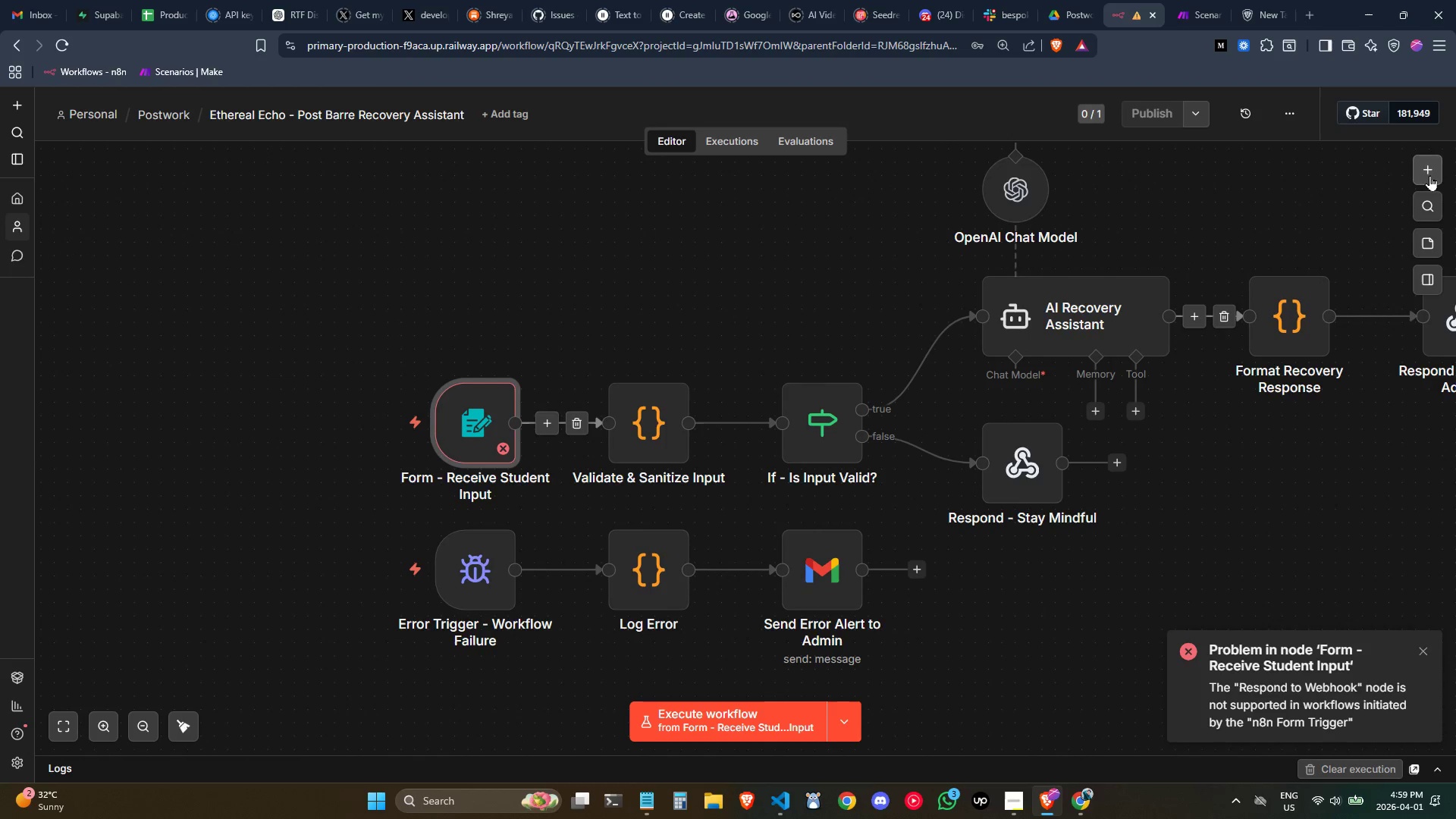 
left_click([1429, 165])
 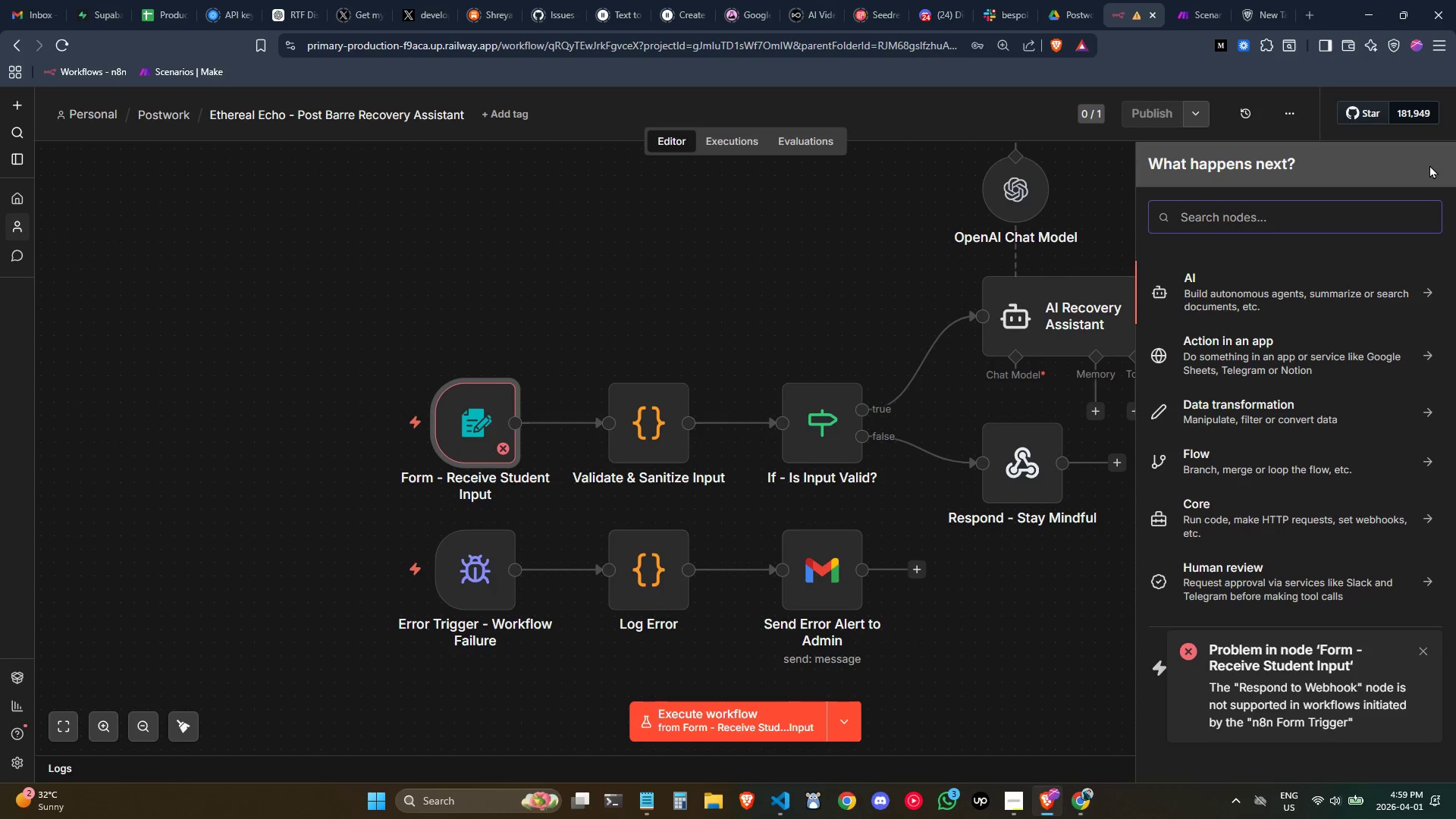 
type(form)
 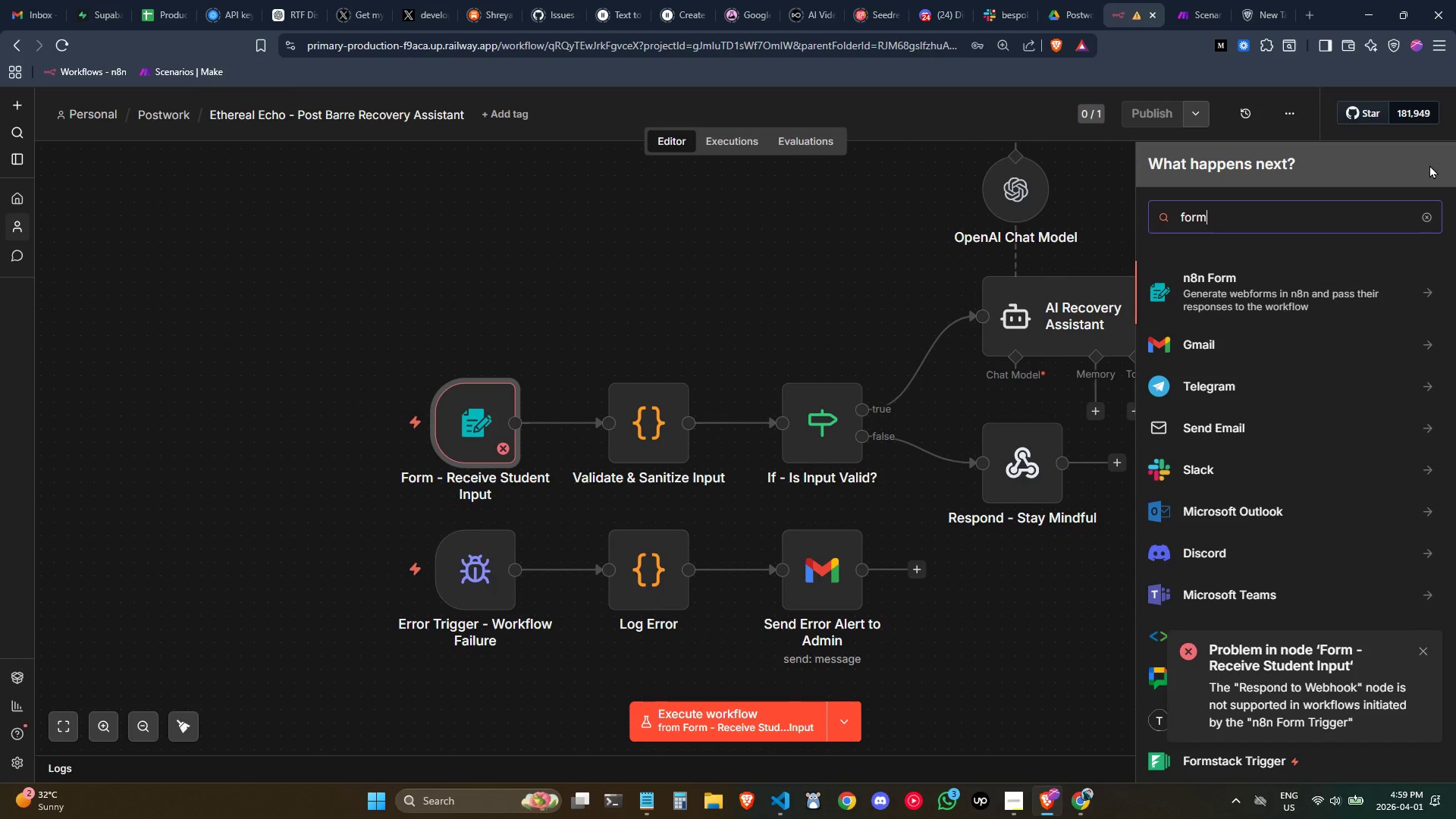 
left_click([1304, 287])
 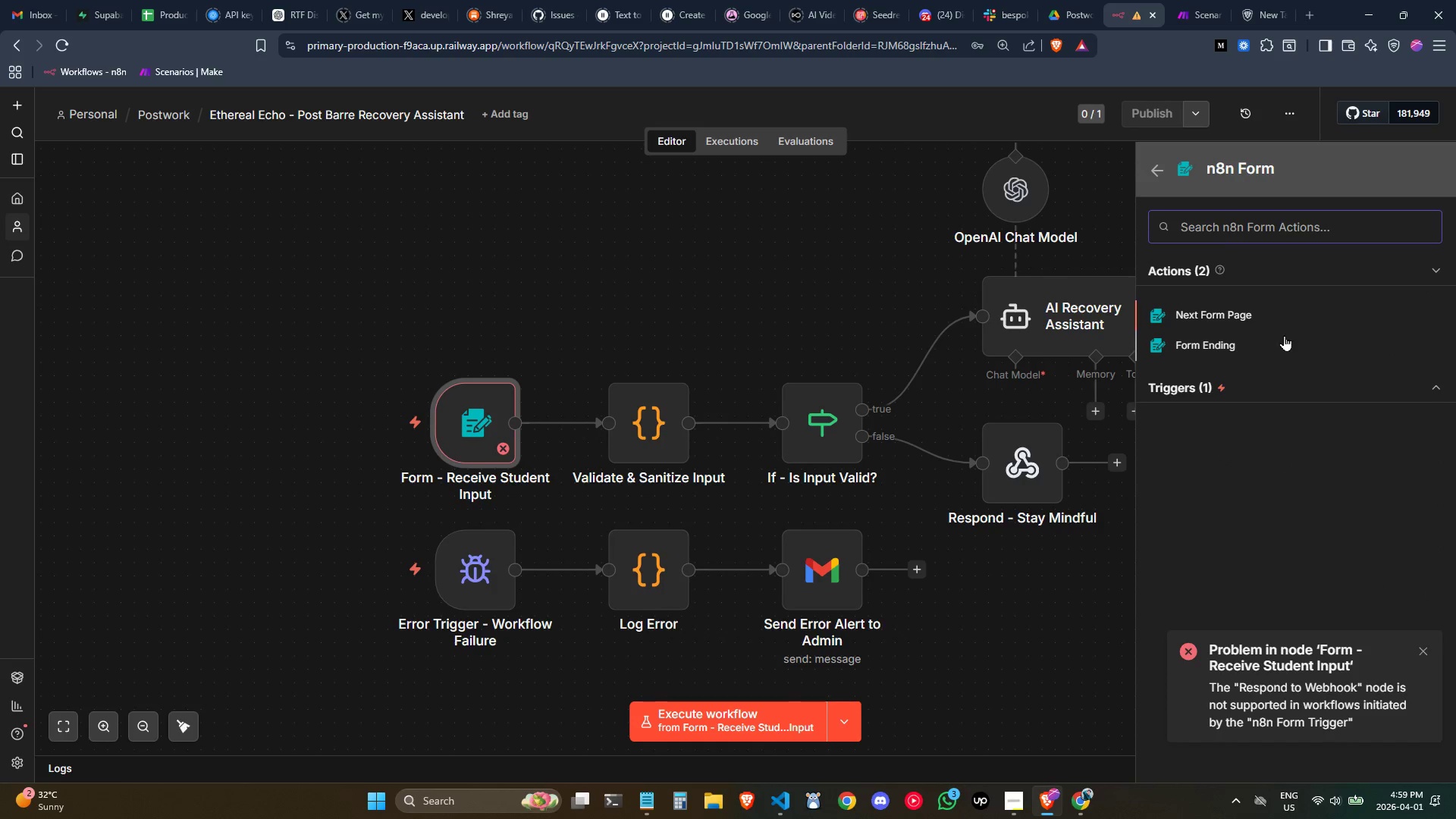 
left_click([1278, 347])
 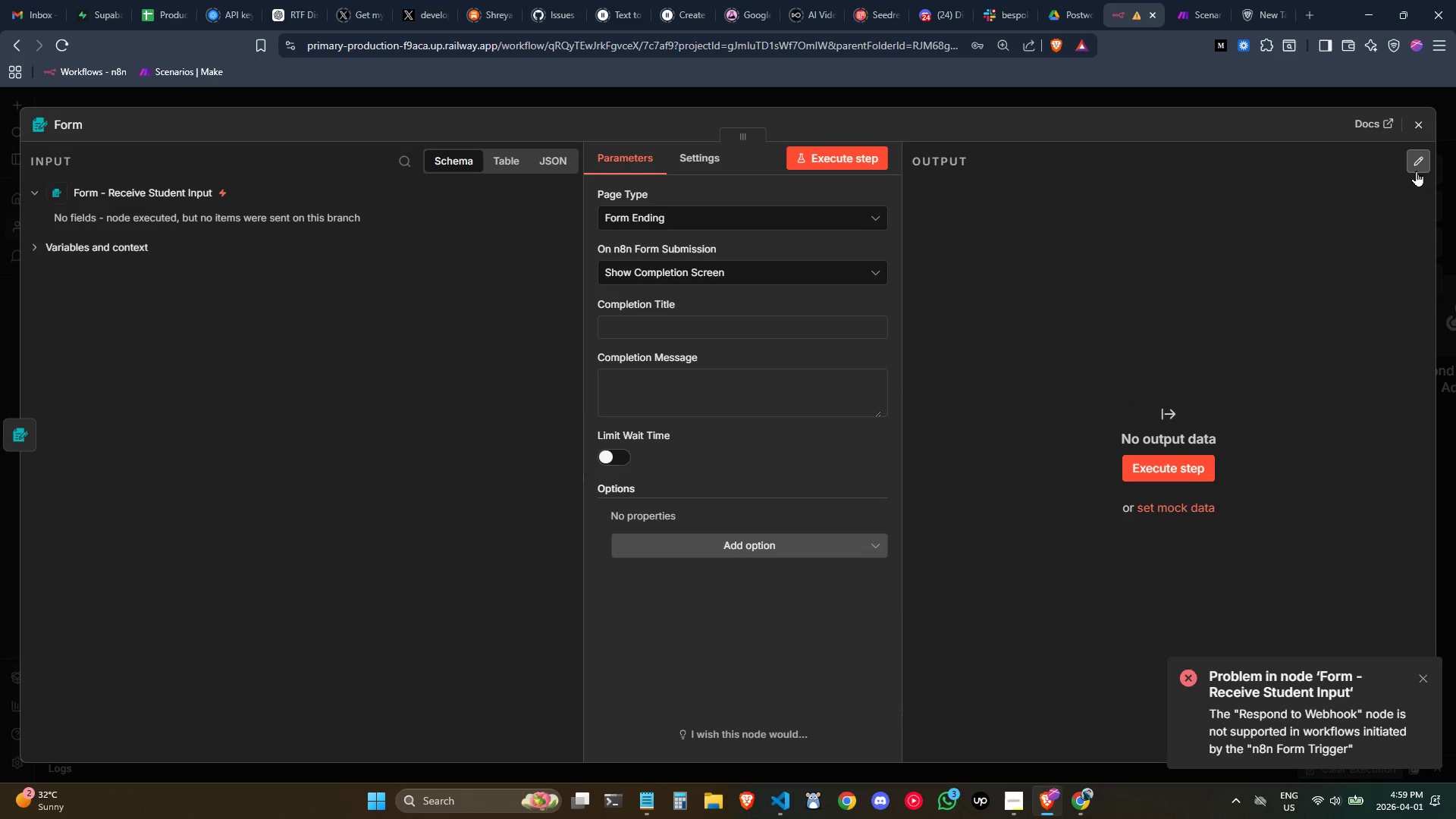 
left_click([1425, 130])
 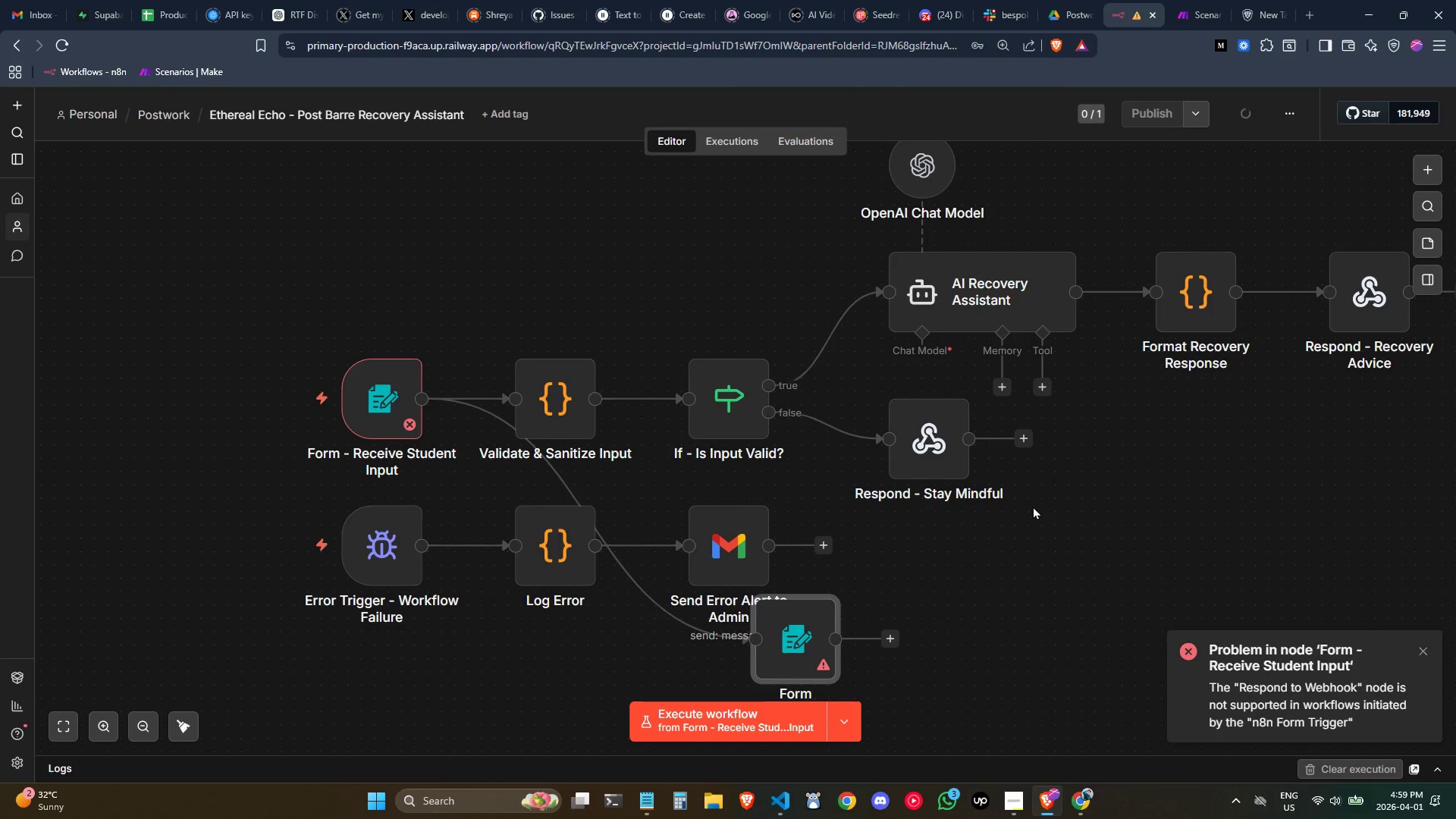 
left_click_drag(start_coordinate=[799, 663], to_coordinate=[646, 268])
 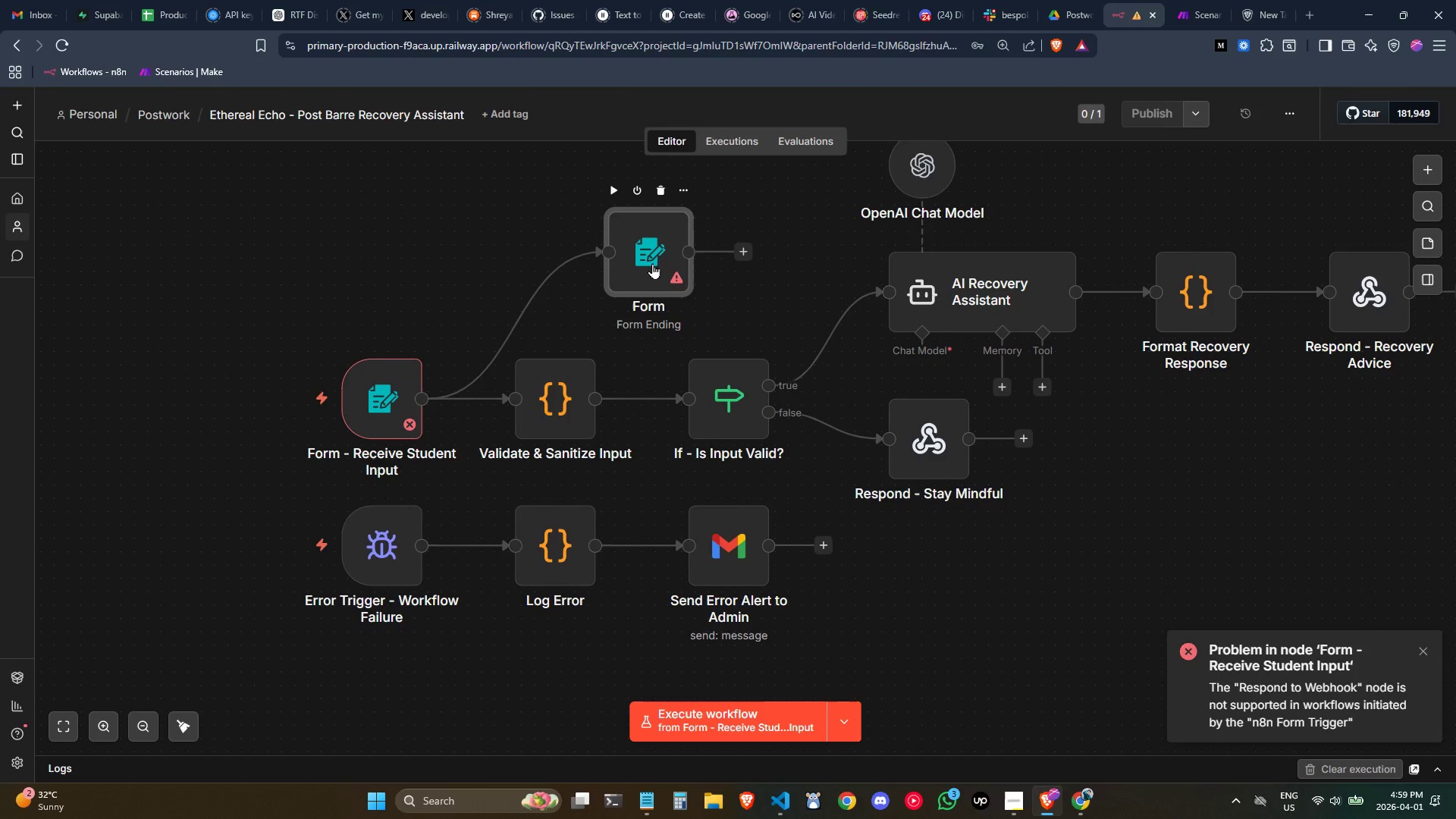 
double_click([652, 263])
 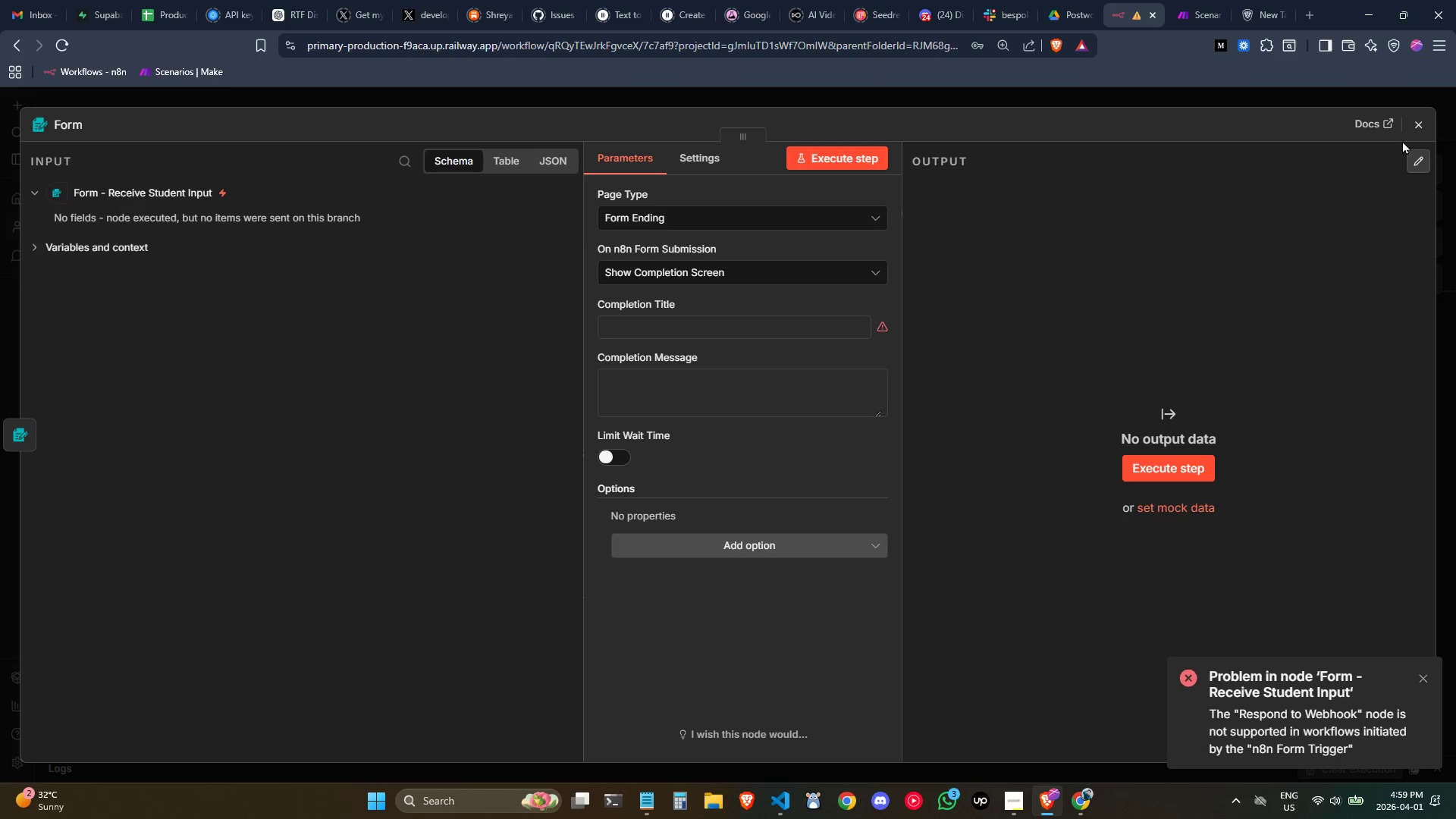 
left_click([1416, 123])
 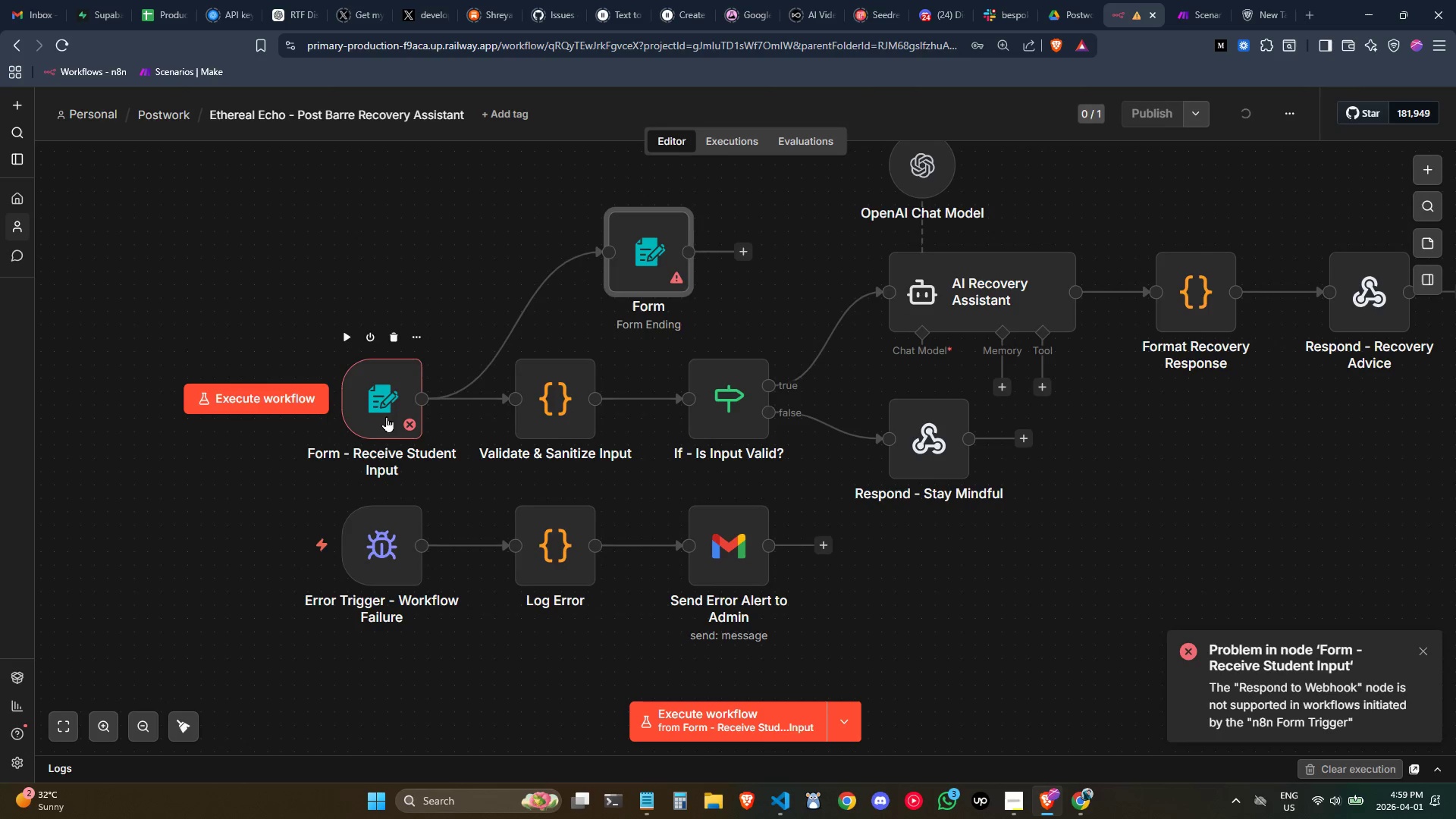 
double_click([380, 413])
 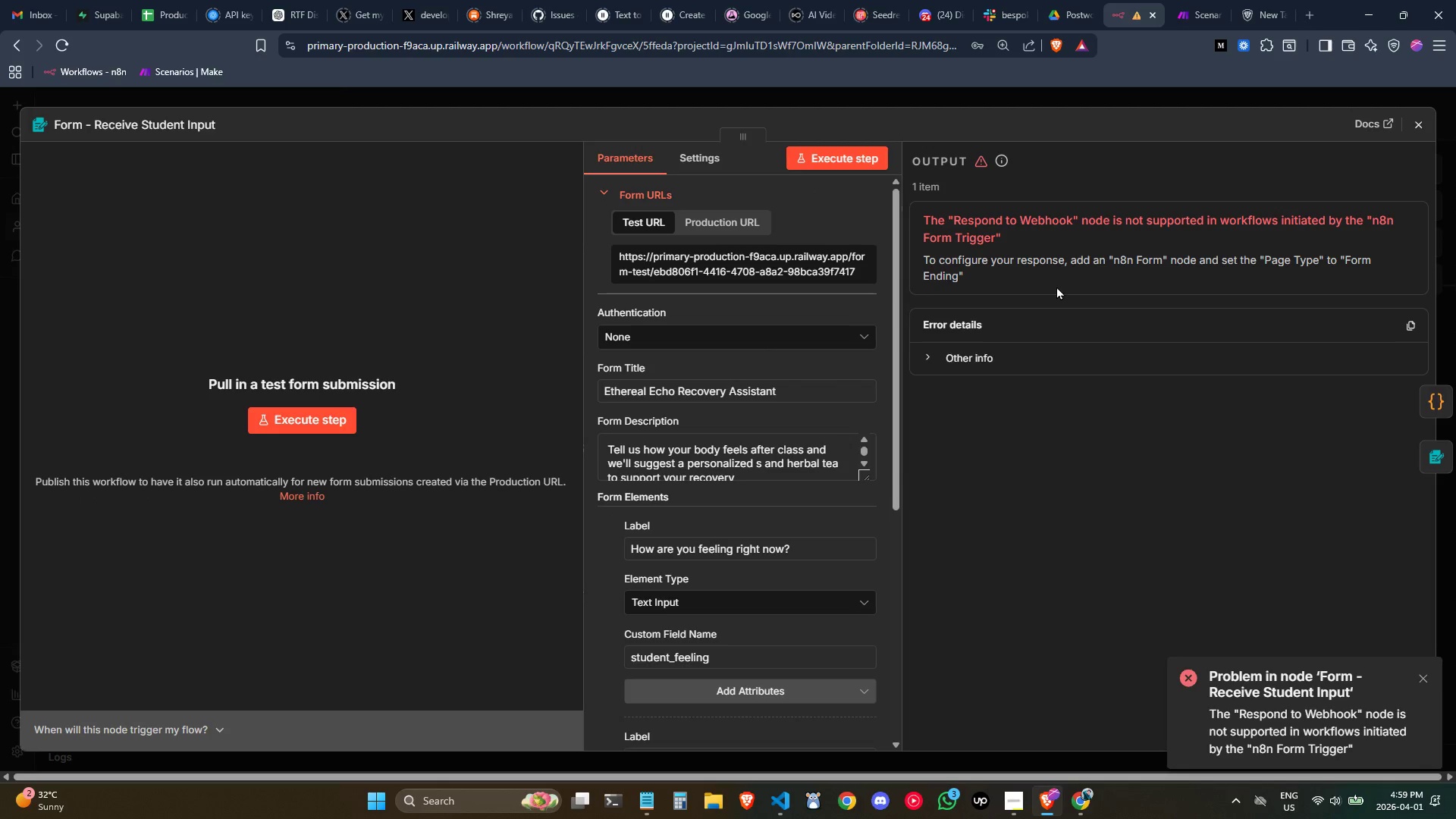 
wait(6.74)
 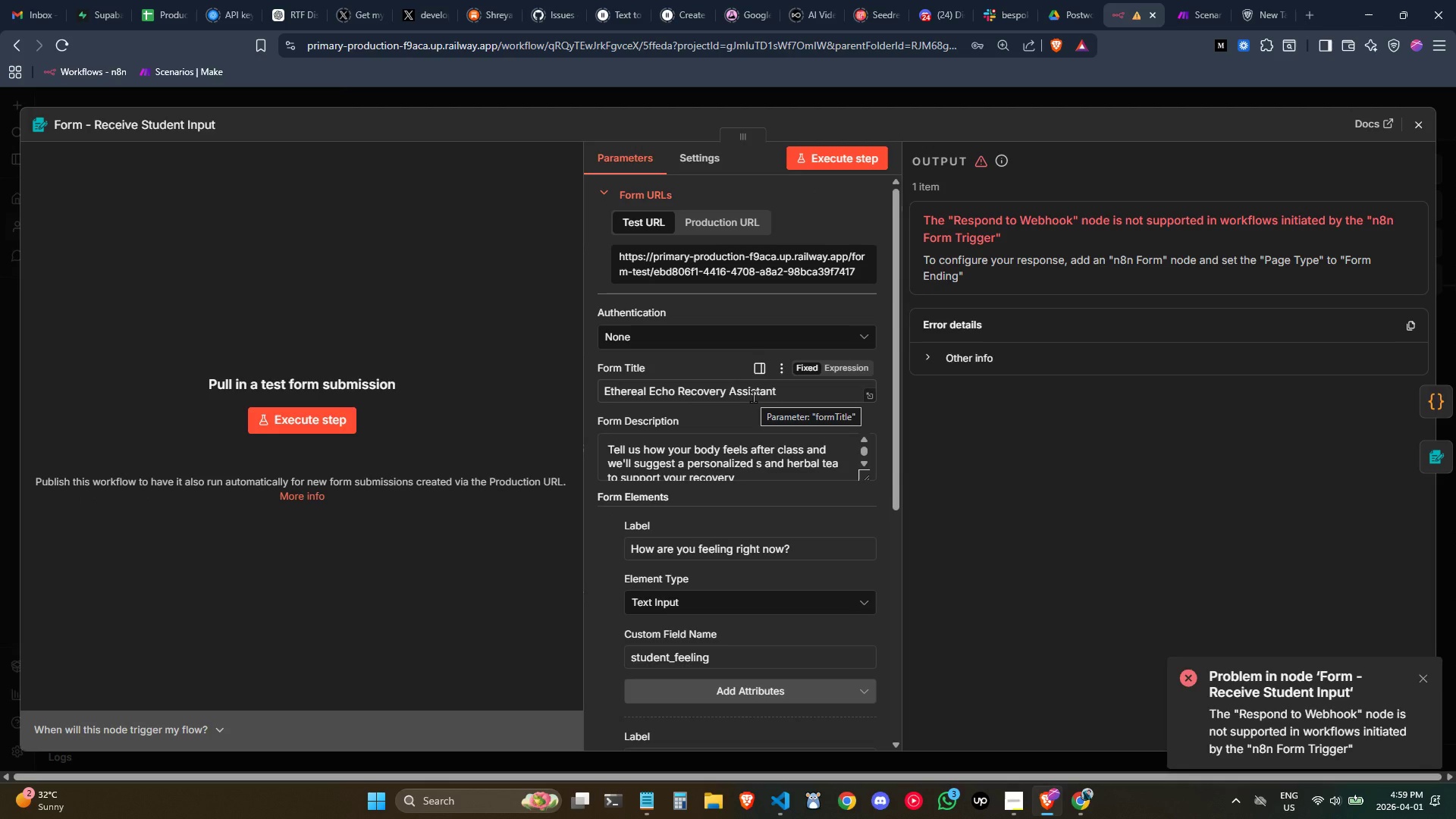 
double_click([650, 256])
 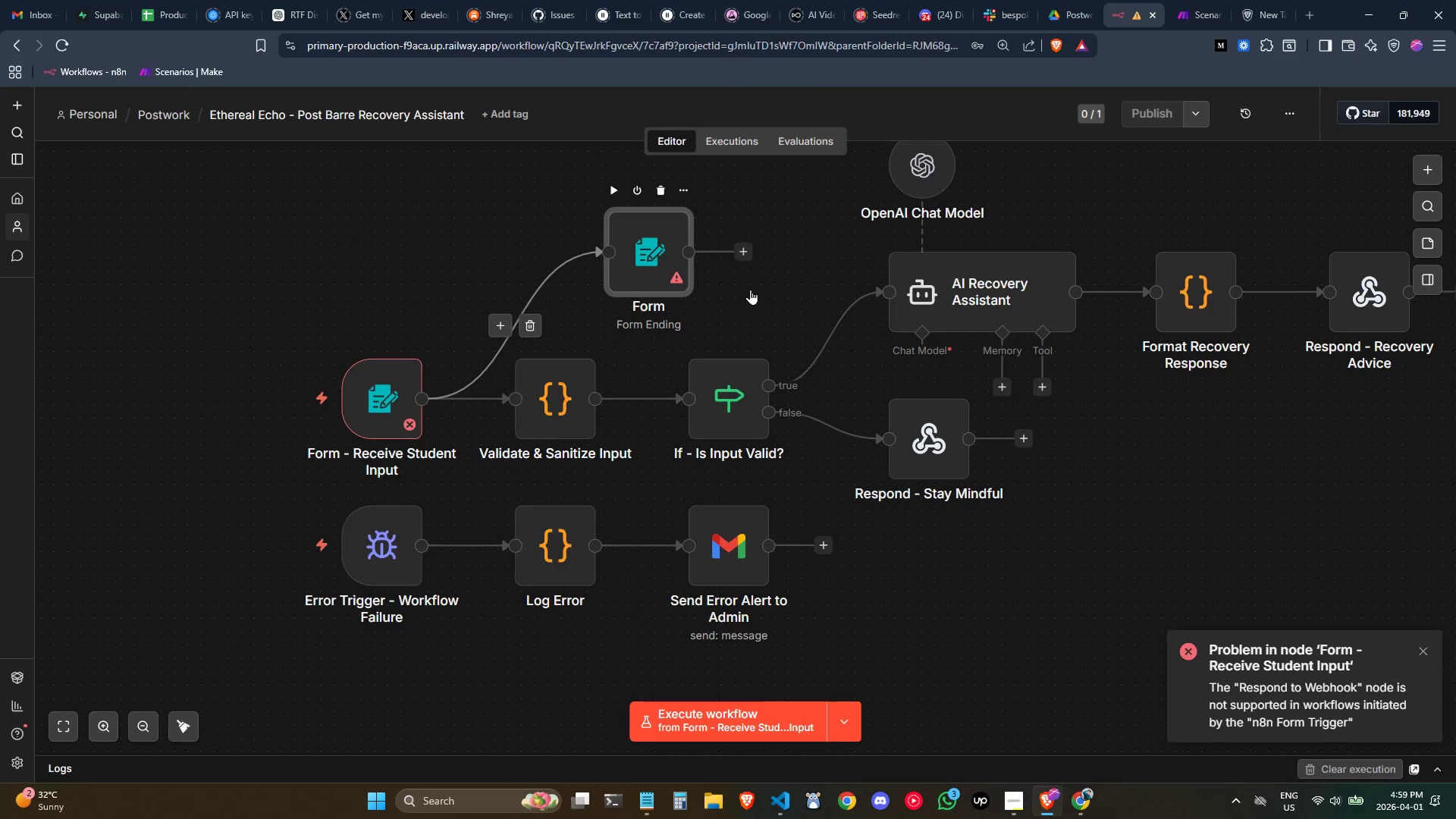 
mouse_move([769, 278])
 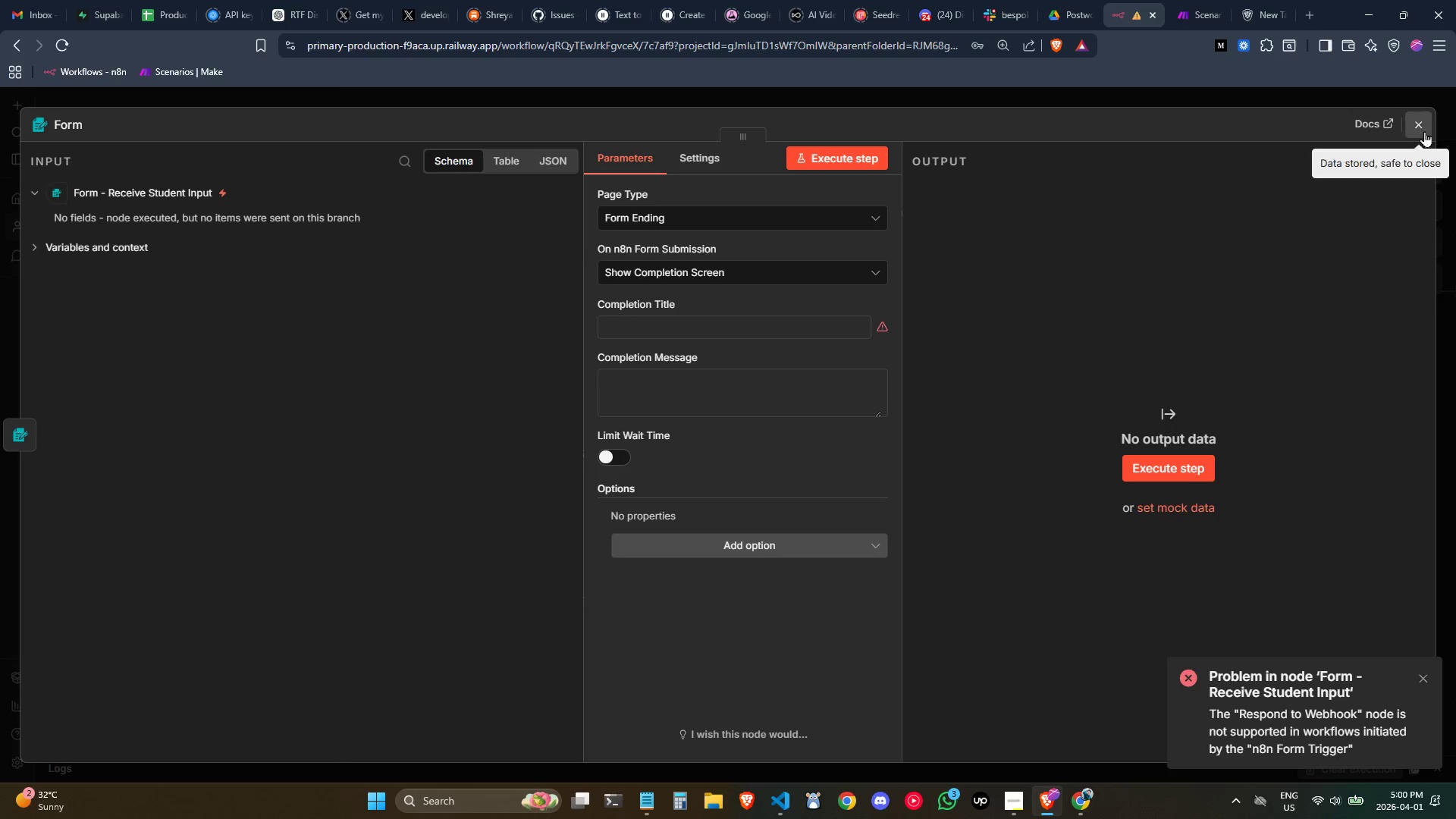 
left_click([1424, 131])
 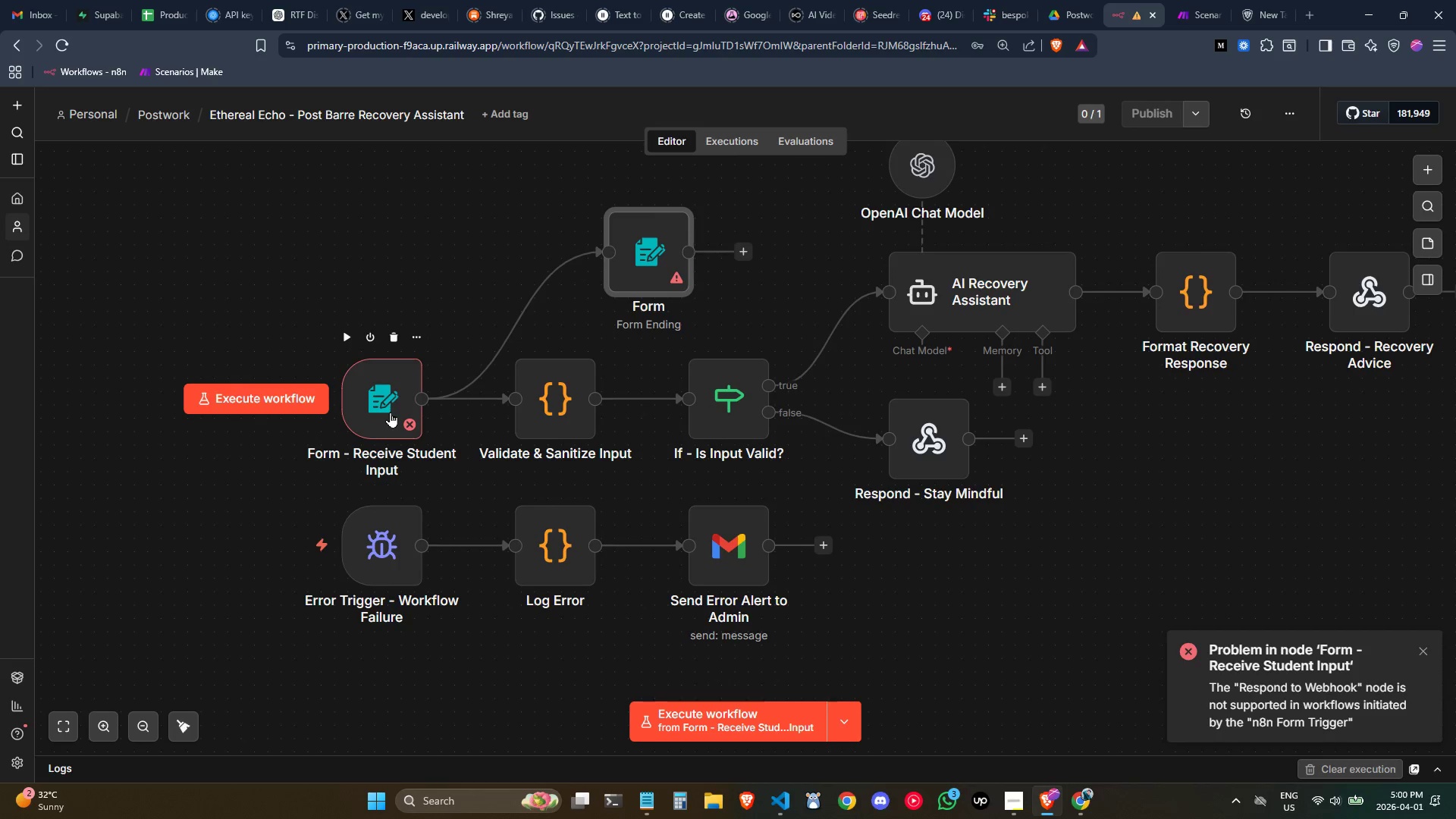 
double_click([390, 412])
 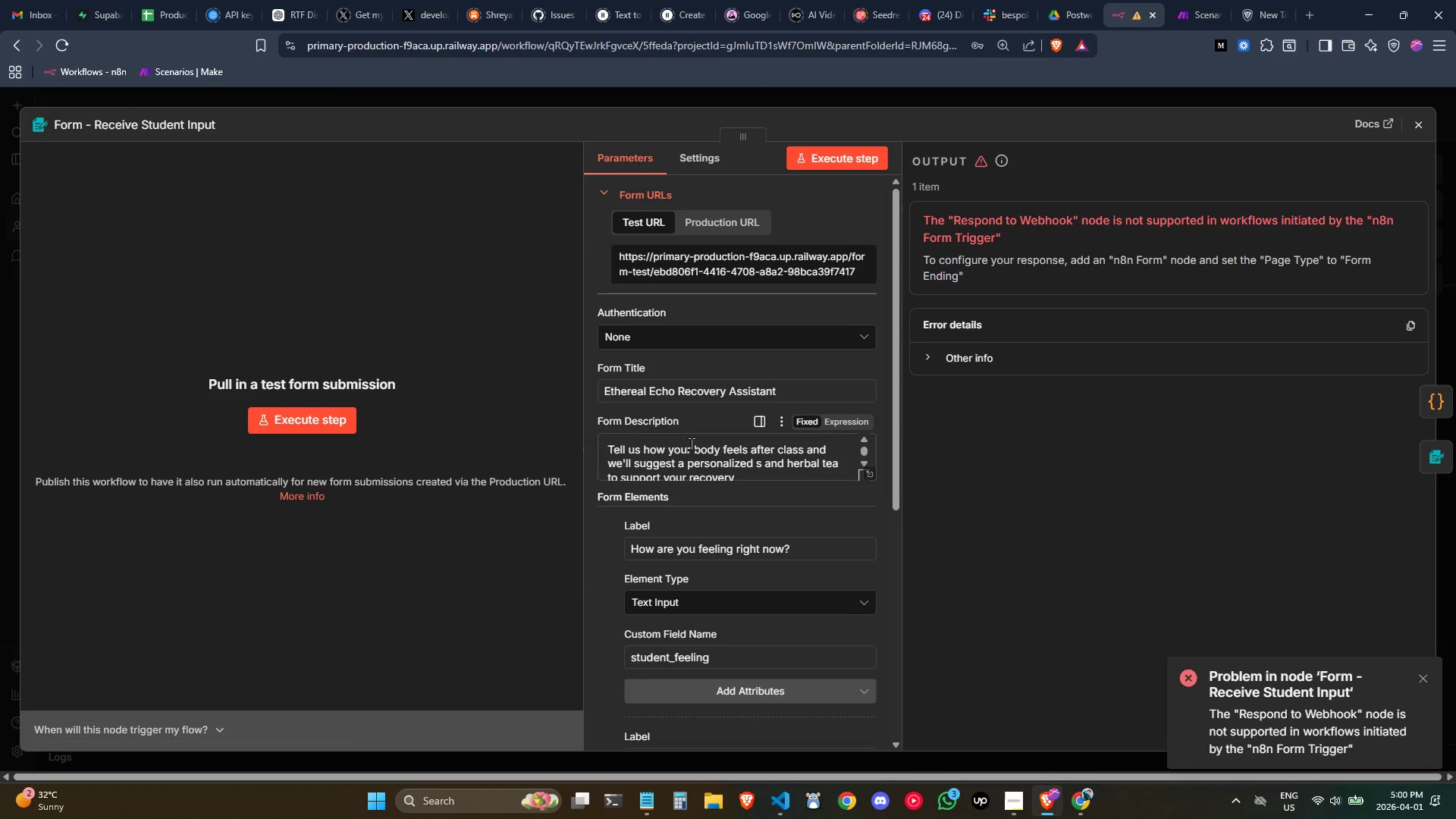 
scroll: coordinate [690, 444], scroll_direction: down, amount: 1.0
 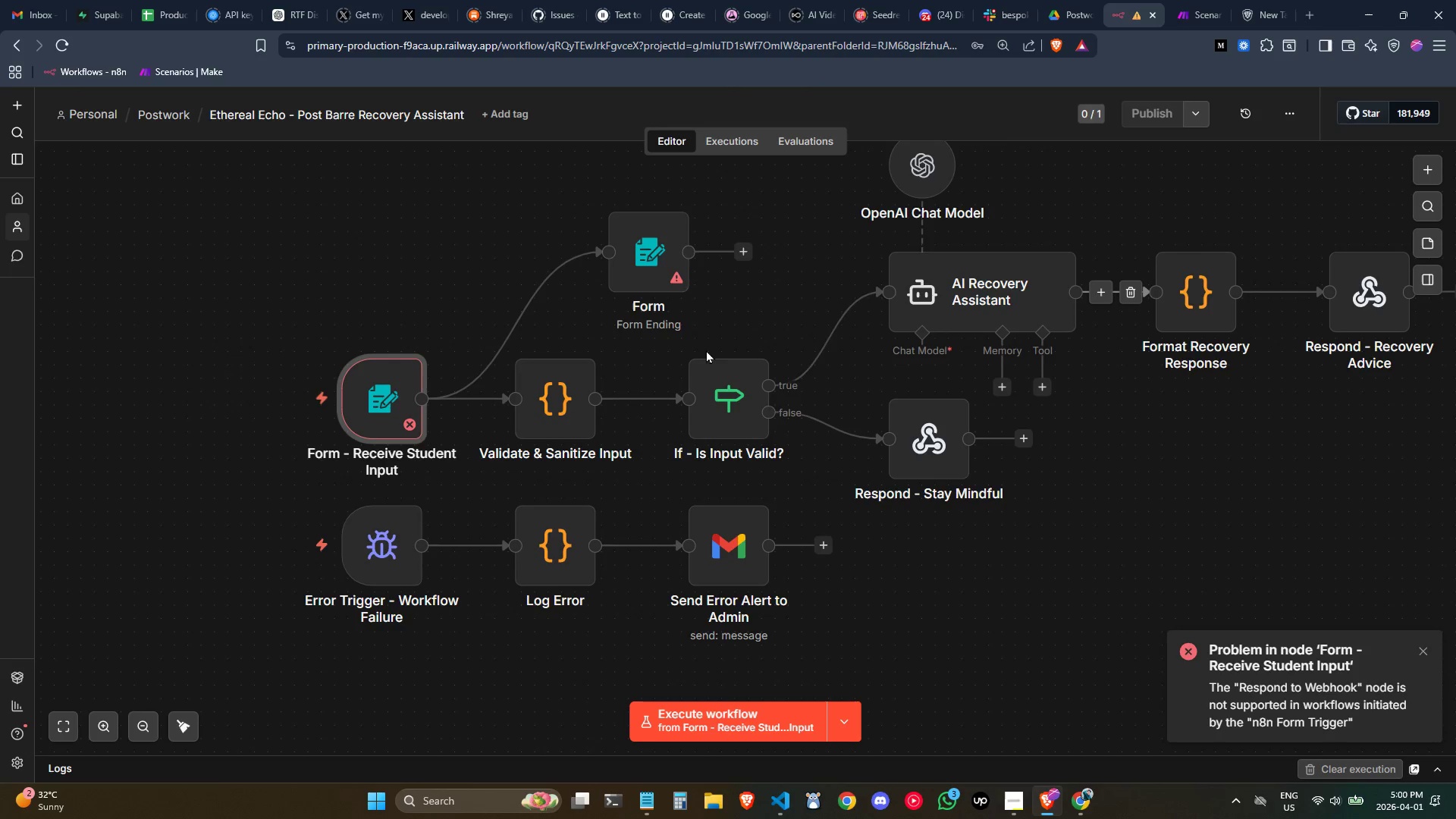 
double_click([666, 283])
 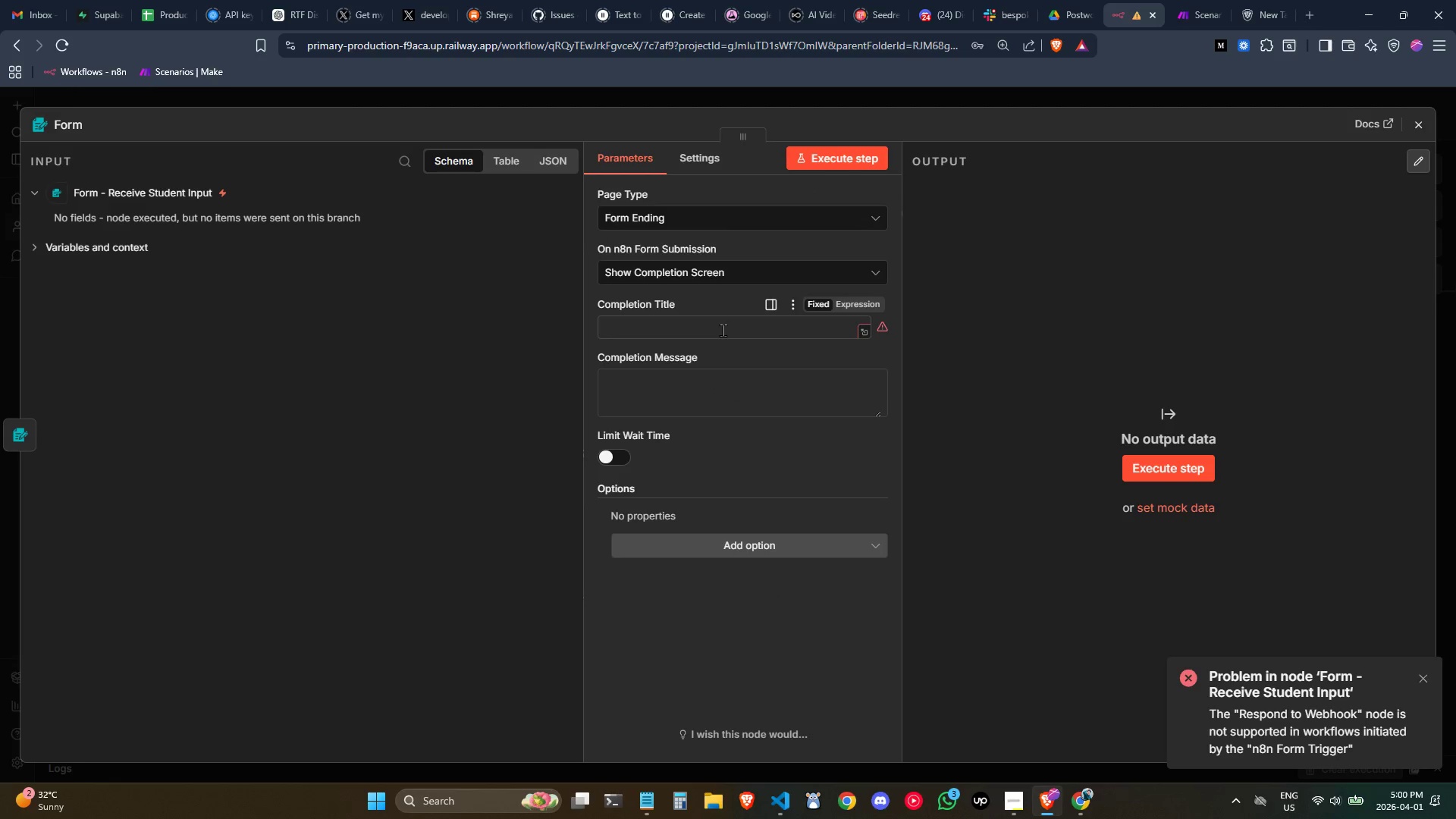 
left_click([723, 330])
 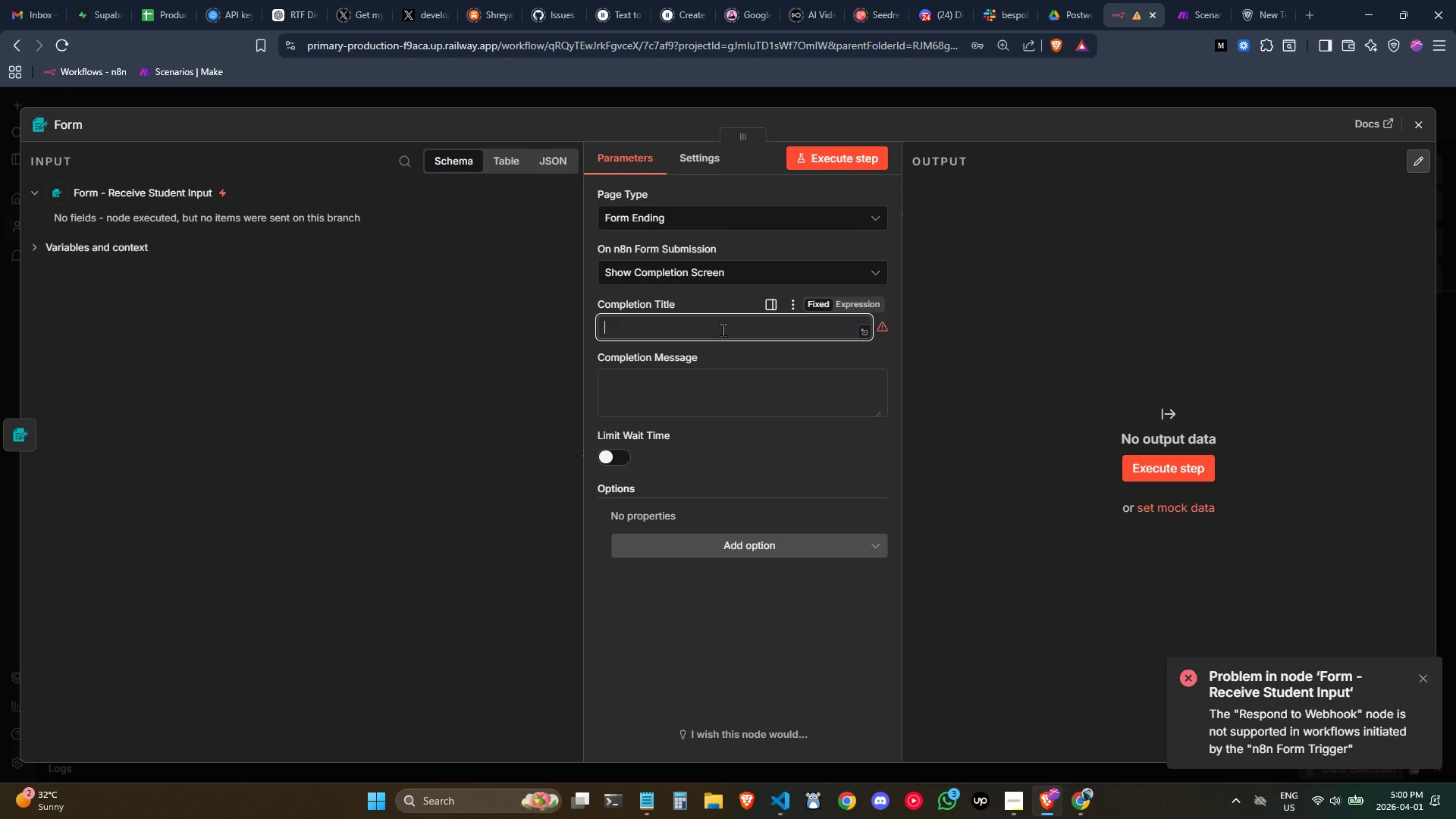 
wait(6.11)
 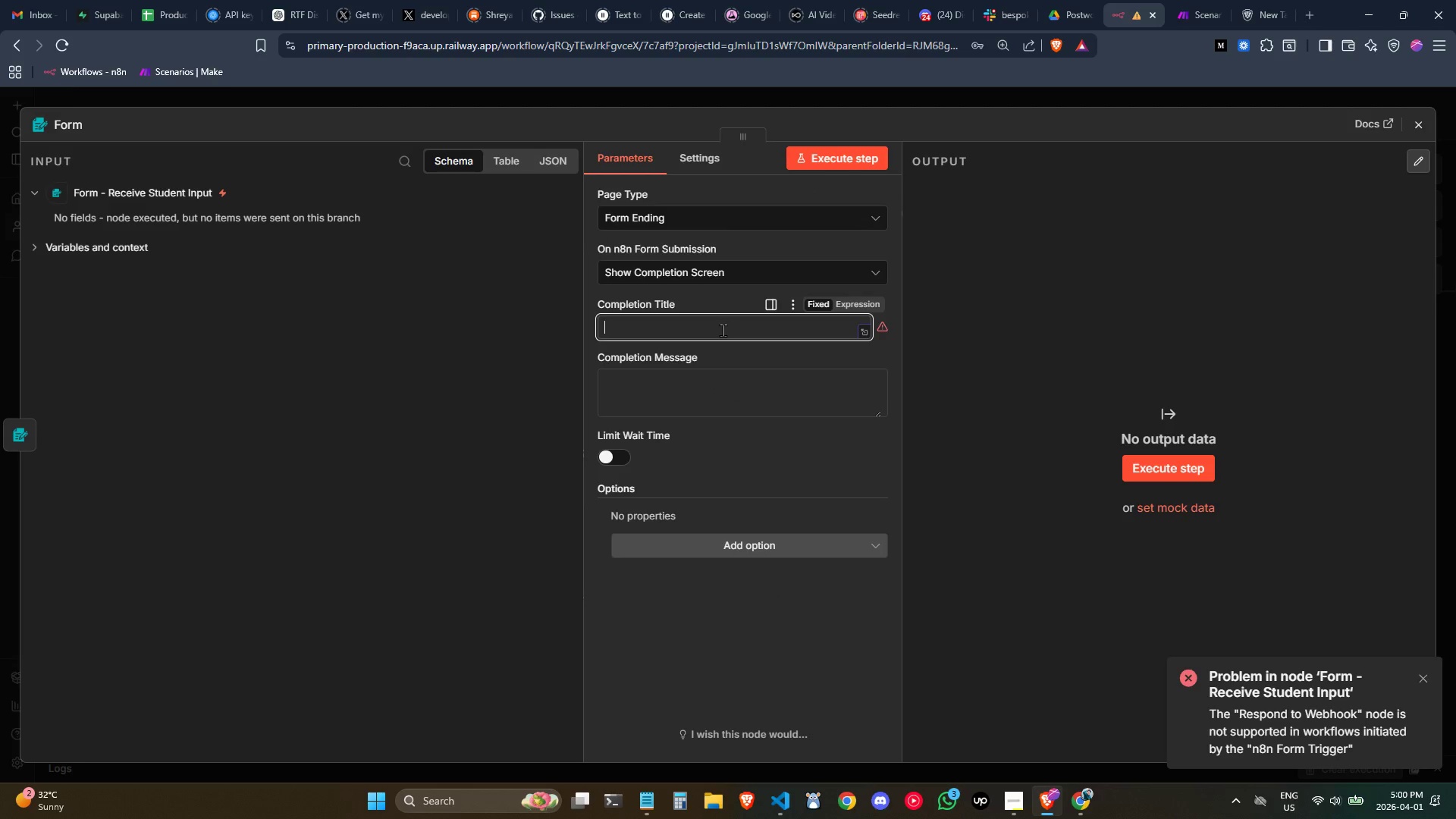 
left_click([1405, 124])
 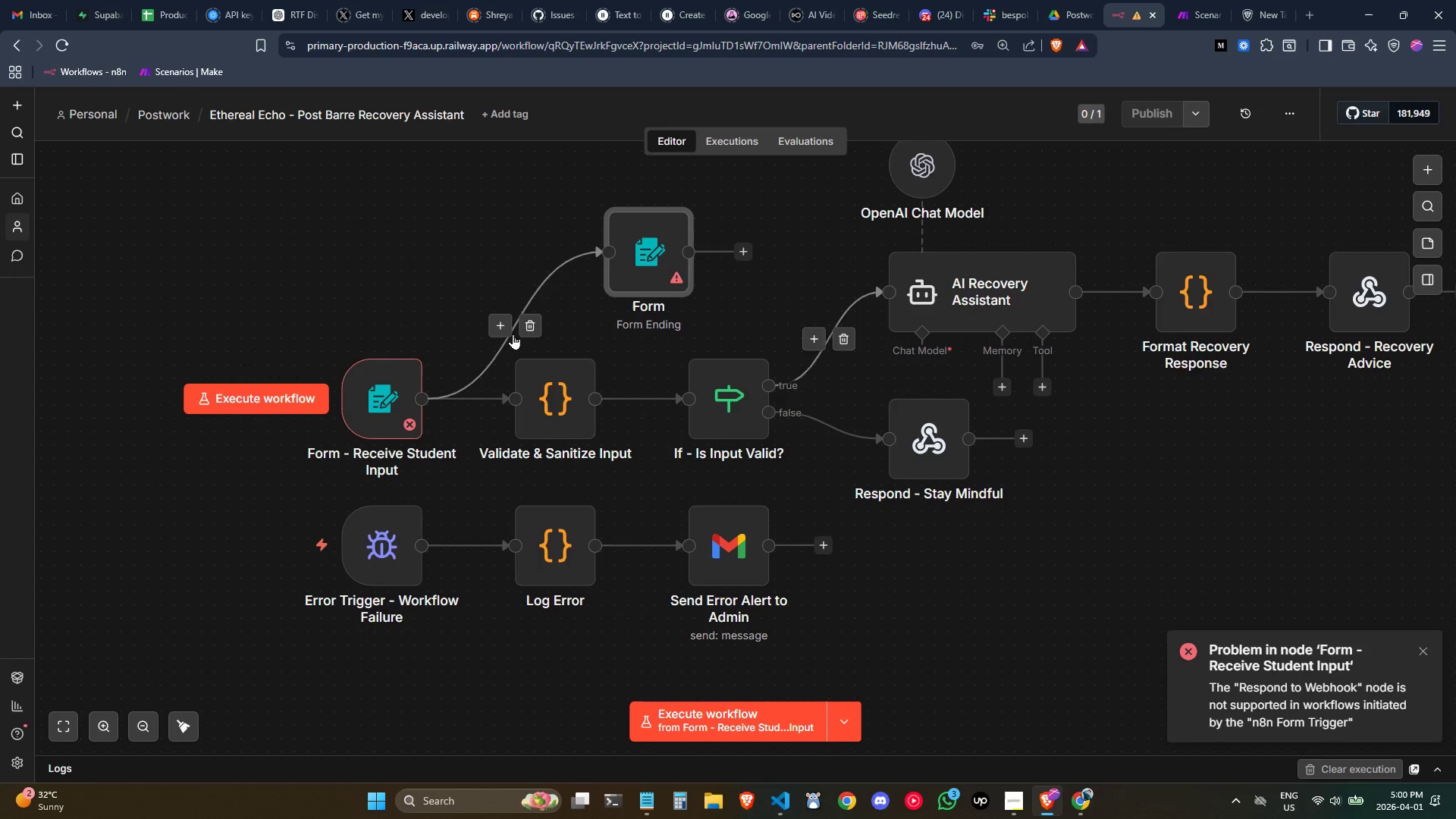 
left_click([523, 326])
 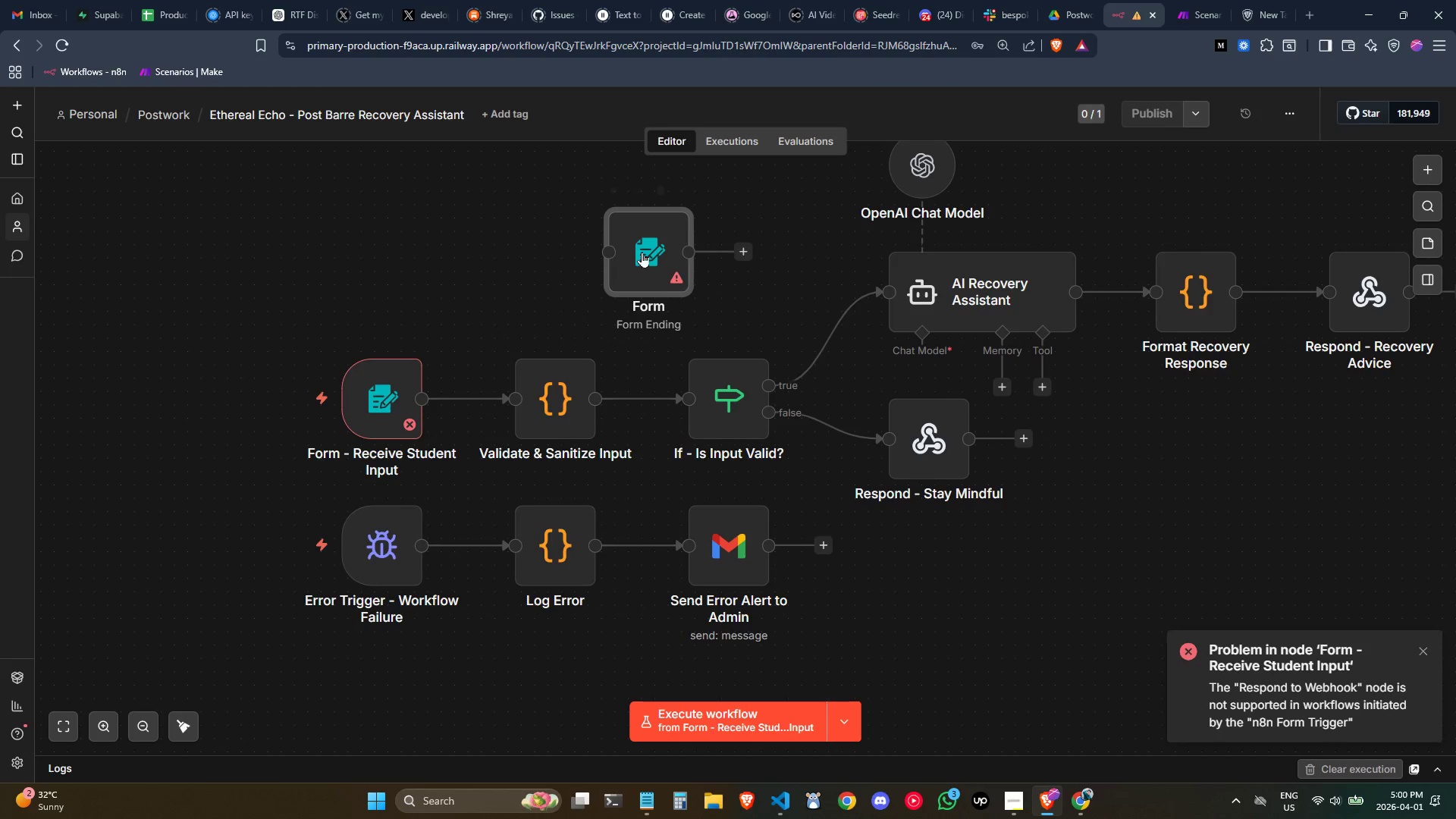 
left_click_drag(start_coordinate=[642, 251], to_coordinate=[1280, 438])
 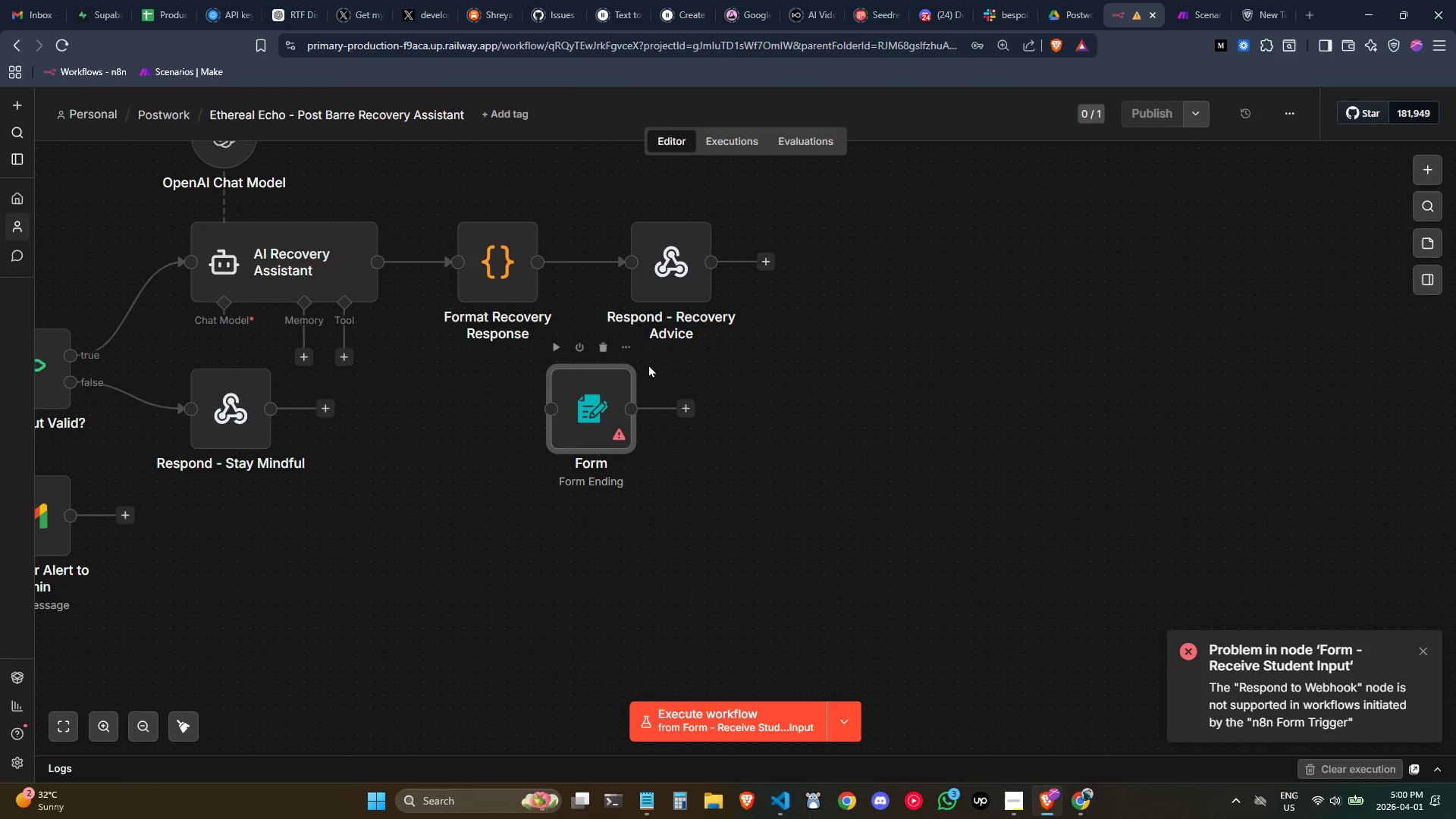 
left_click_drag(start_coordinate=[585, 414], to_coordinate=[840, 280])
 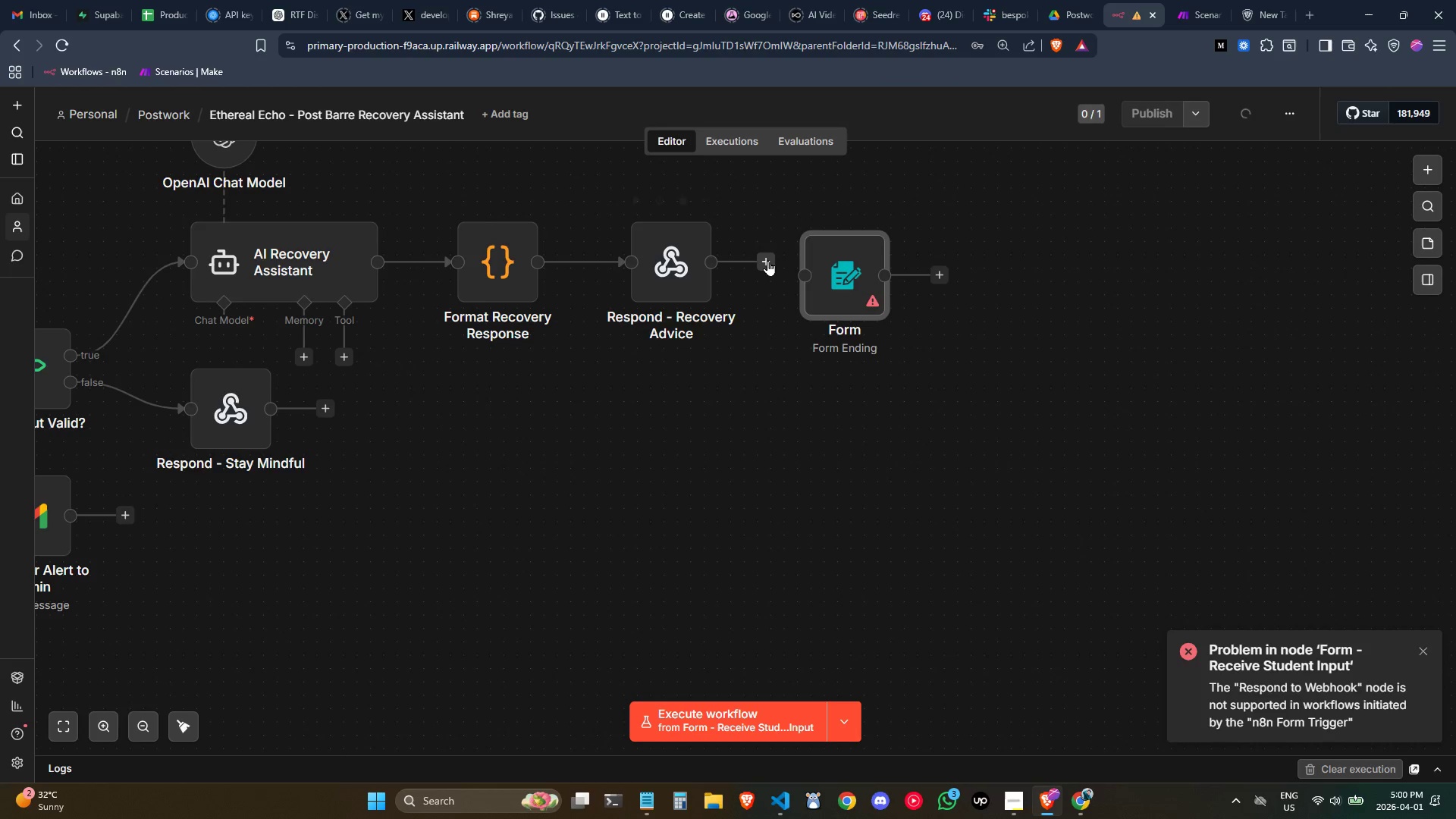 
left_click_drag(start_coordinate=[761, 258], to_coordinate=[795, 269])
 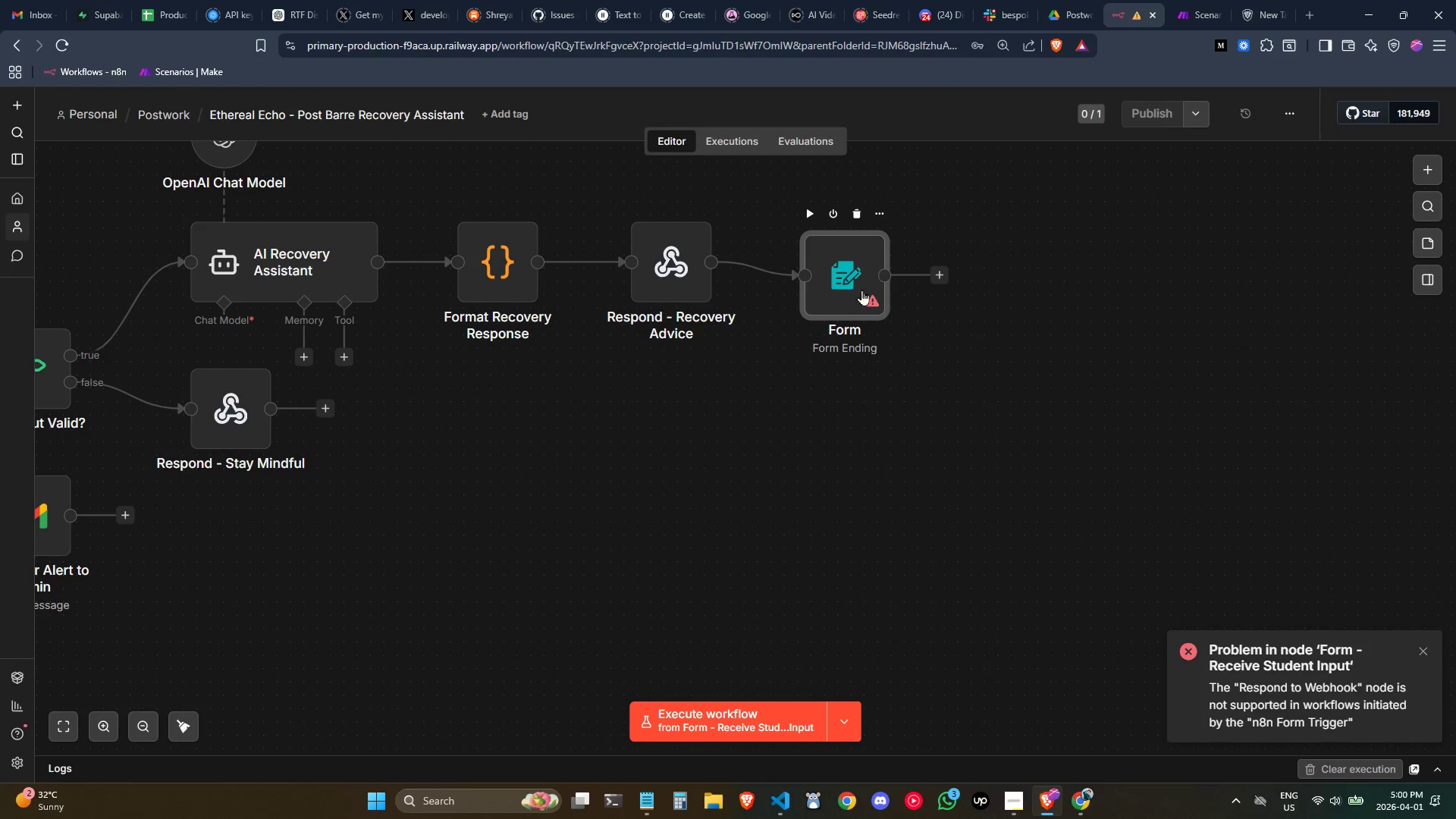 
left_click_drag(start_coordinate=[861, 290], to_coordinate=[849, 271])
 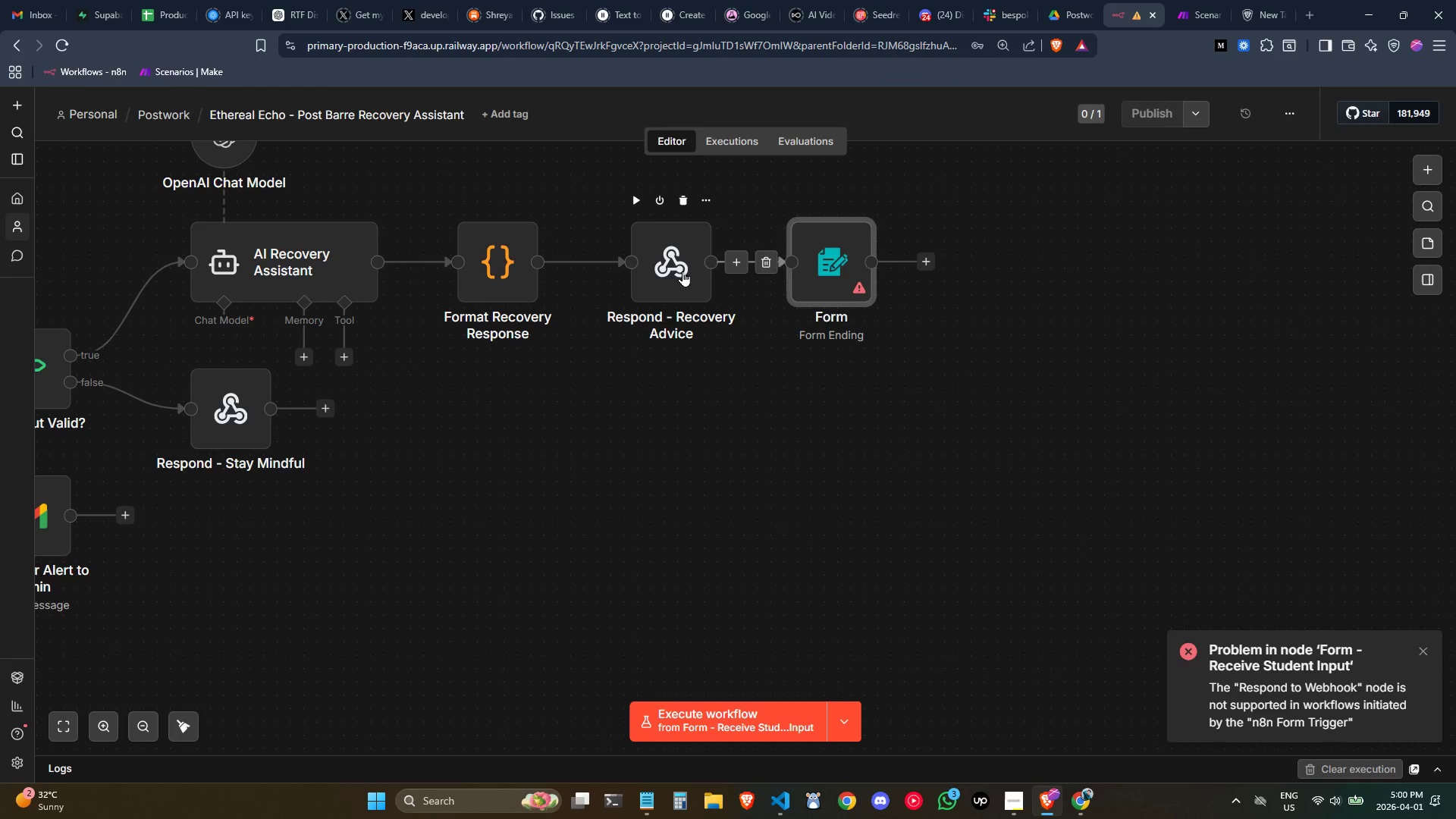 
double_click([682, 271])
 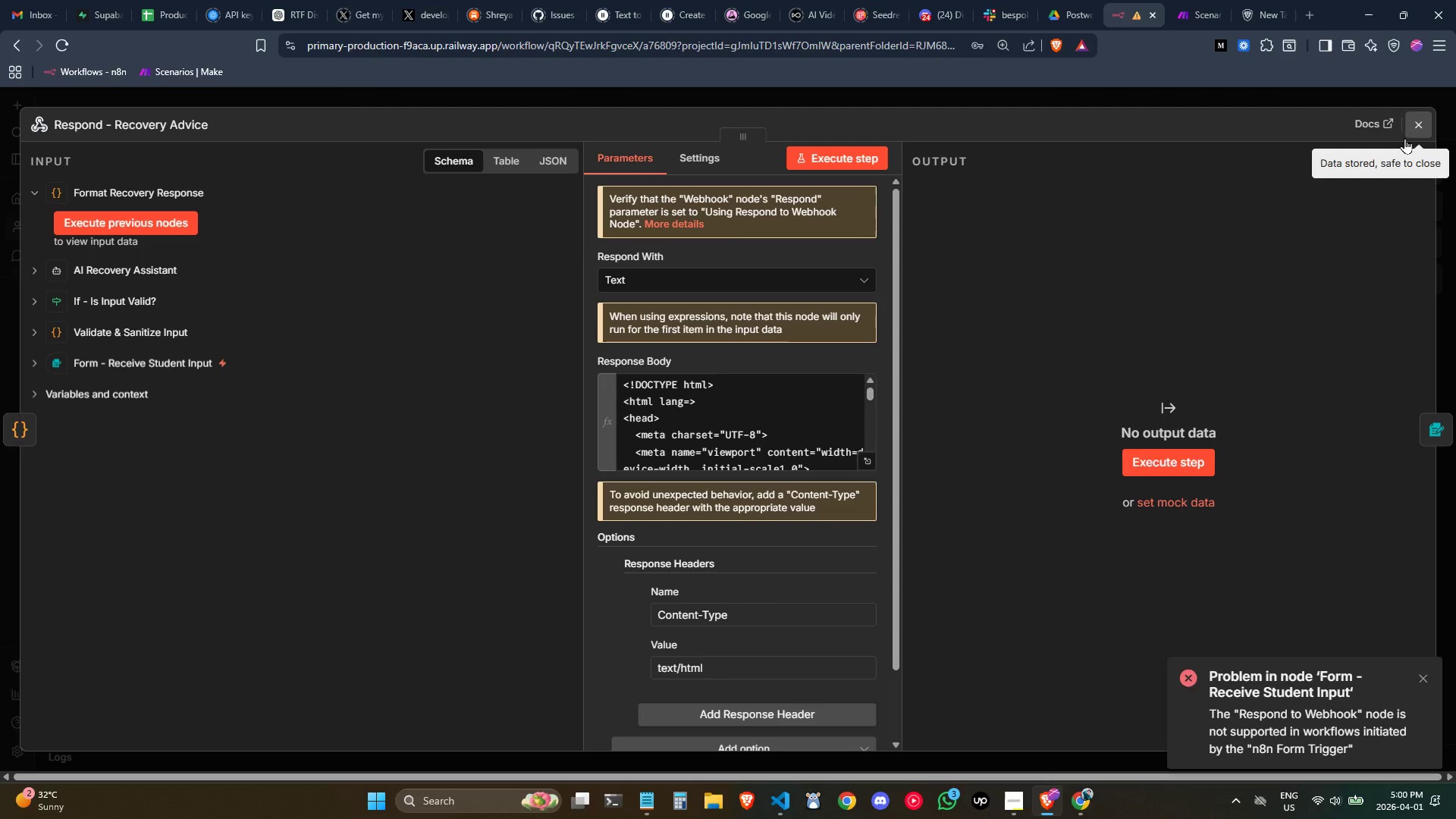 
scroll: coordinate [769, 460], scroll_direction: down, amount: 7.0
 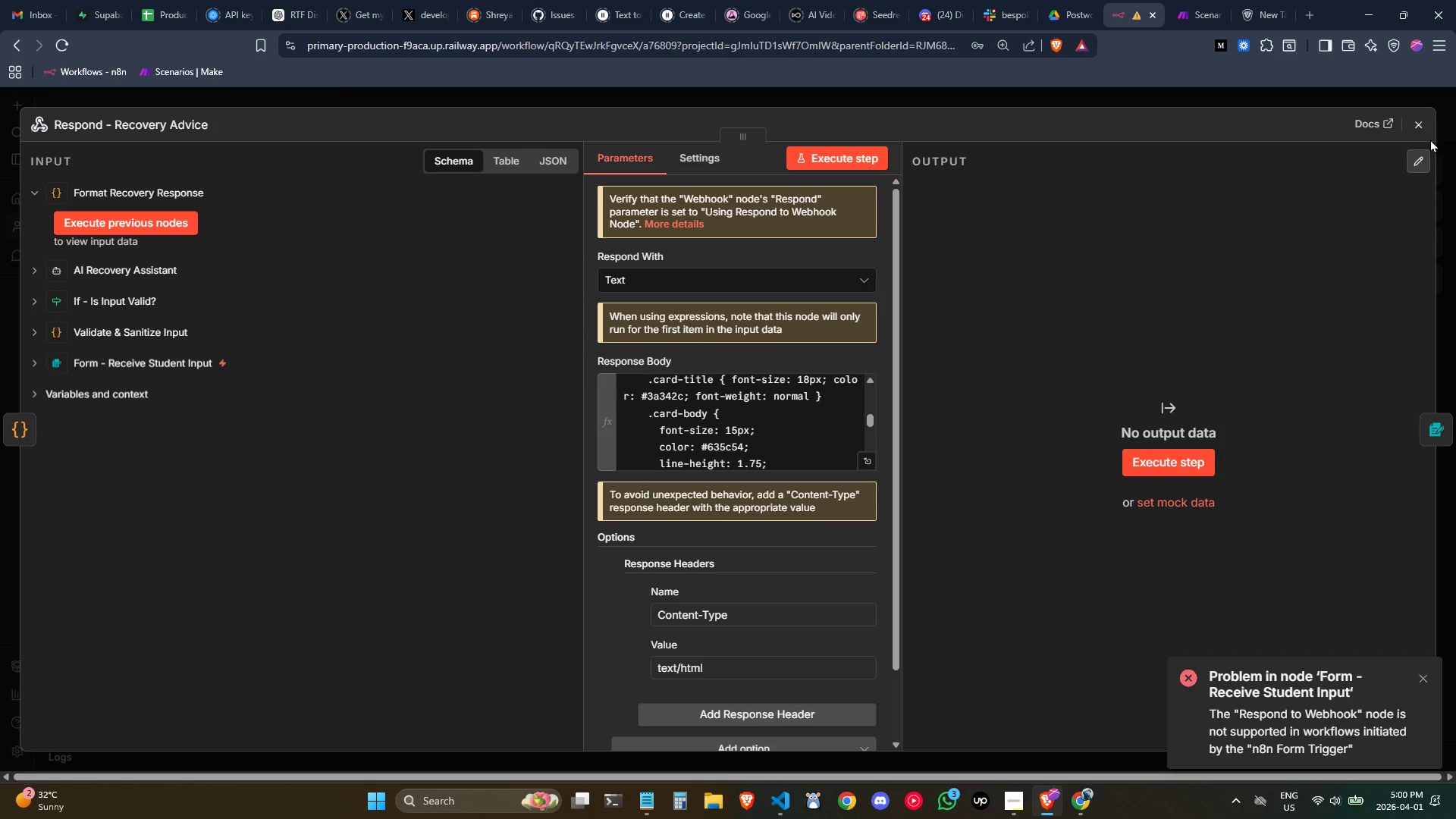 
left_click([1419, 127])
 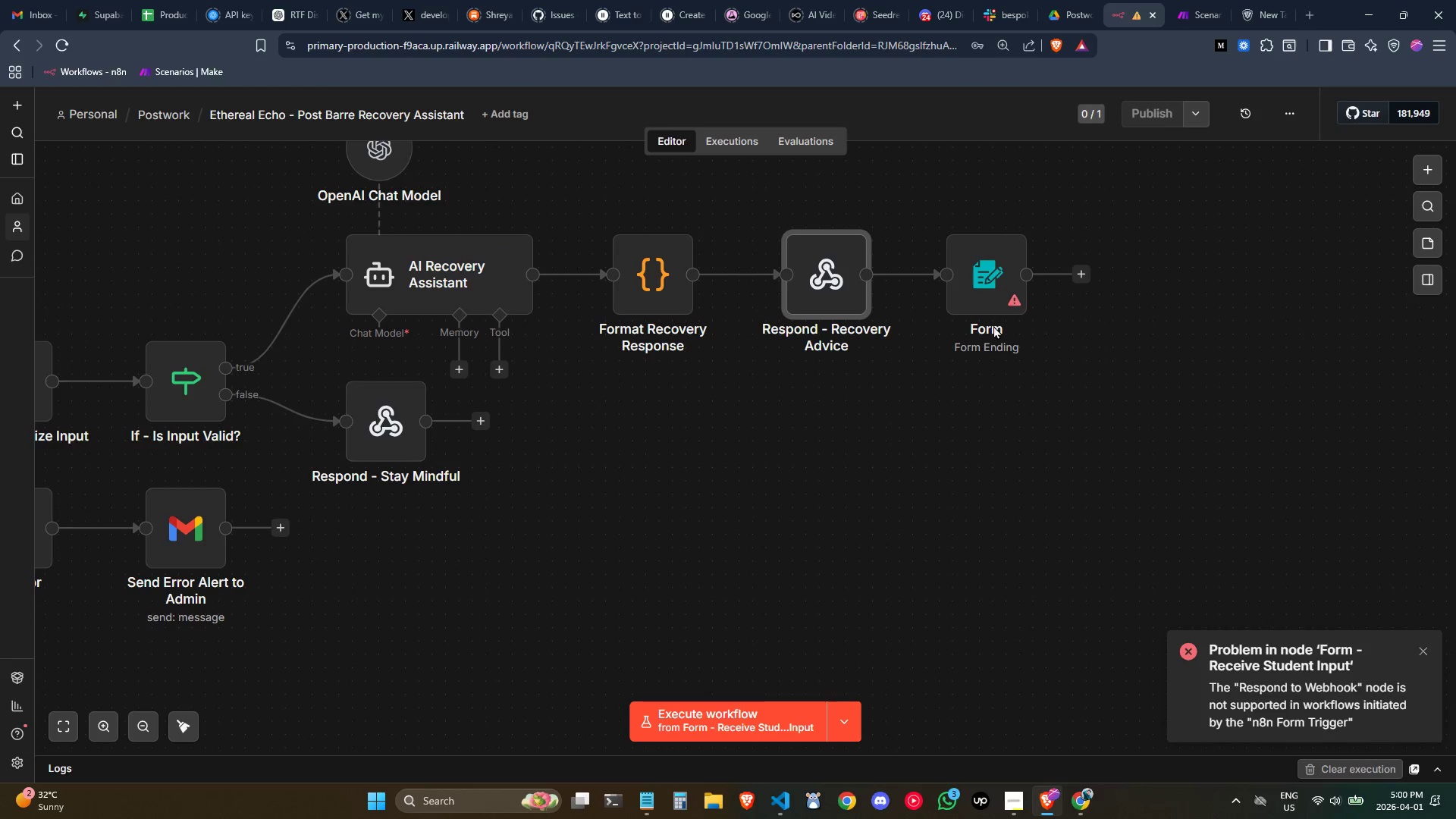 
double_click([998, 297])
 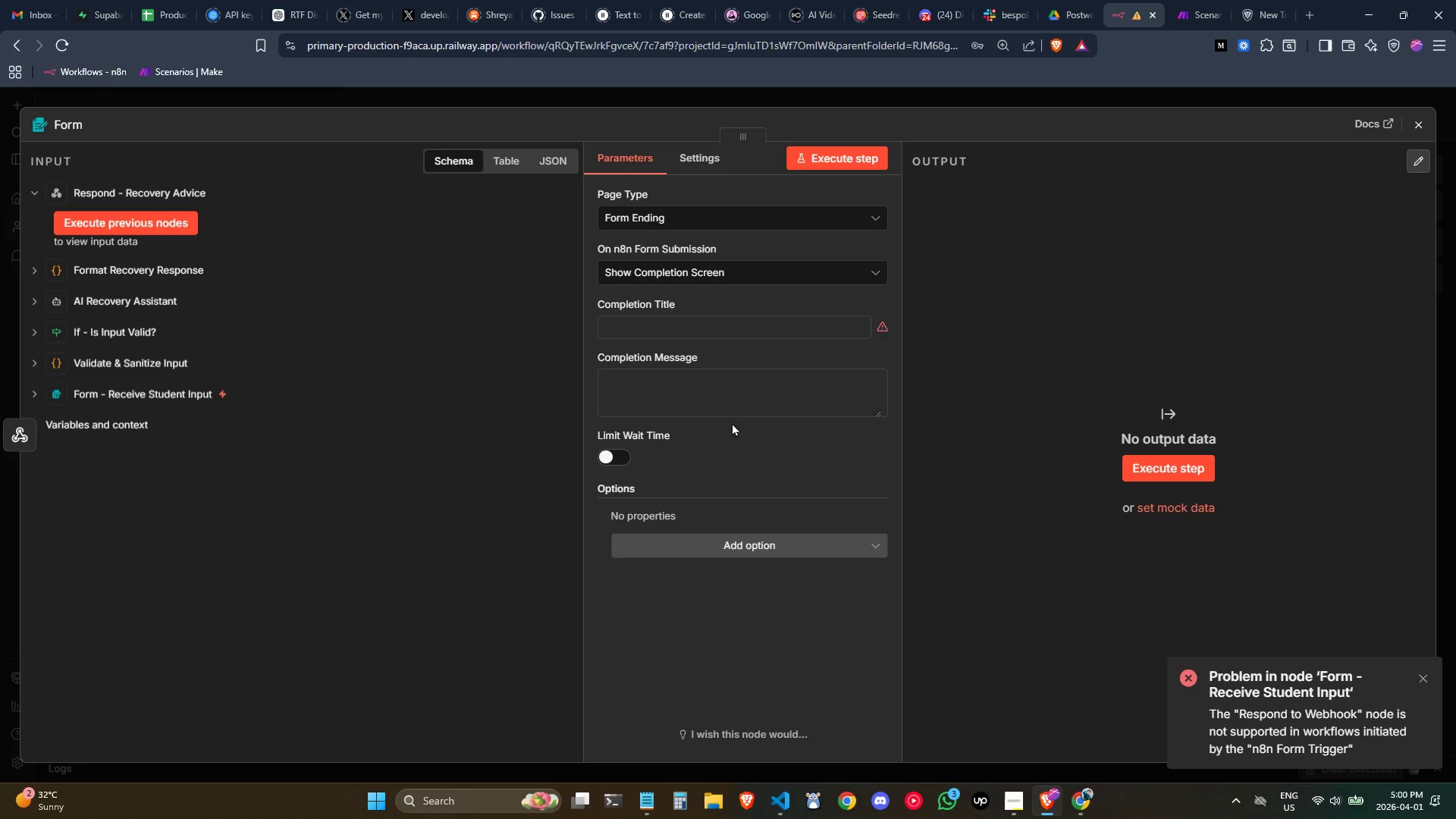 
left_click([713, 388])
 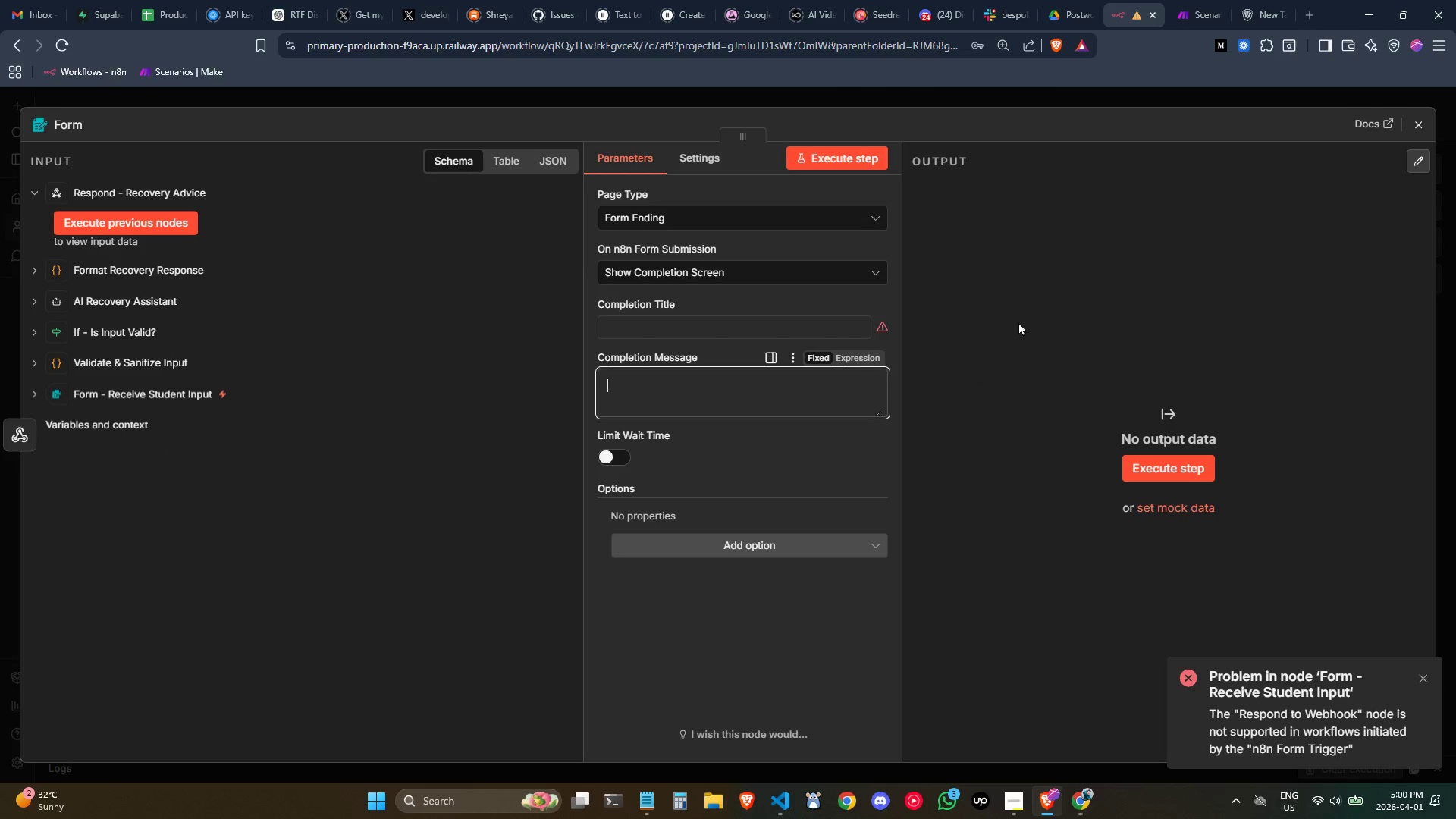 
left_click([1425, 128])
 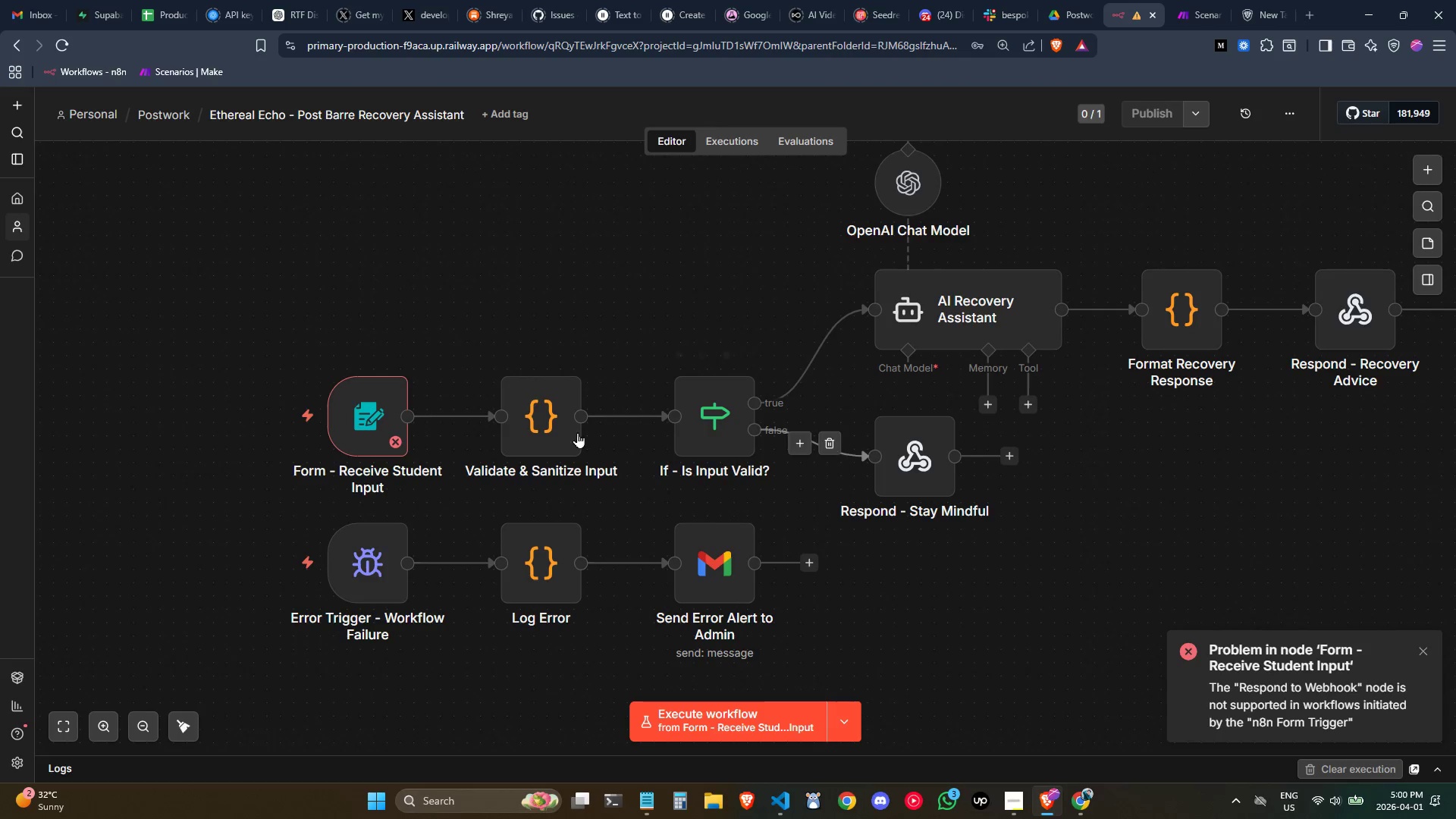 
left_click([250, 416])
 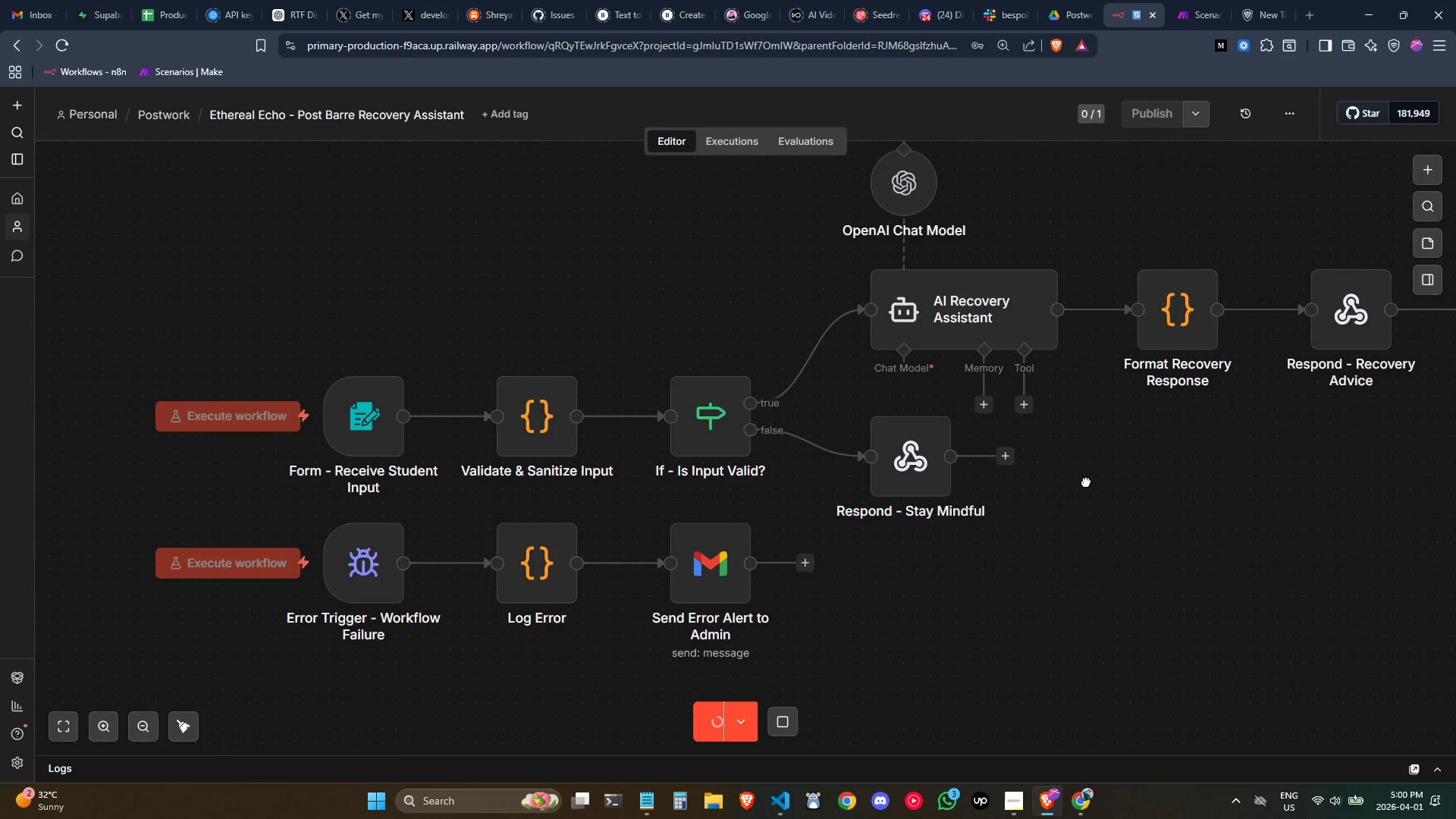 
wait(5.35)
 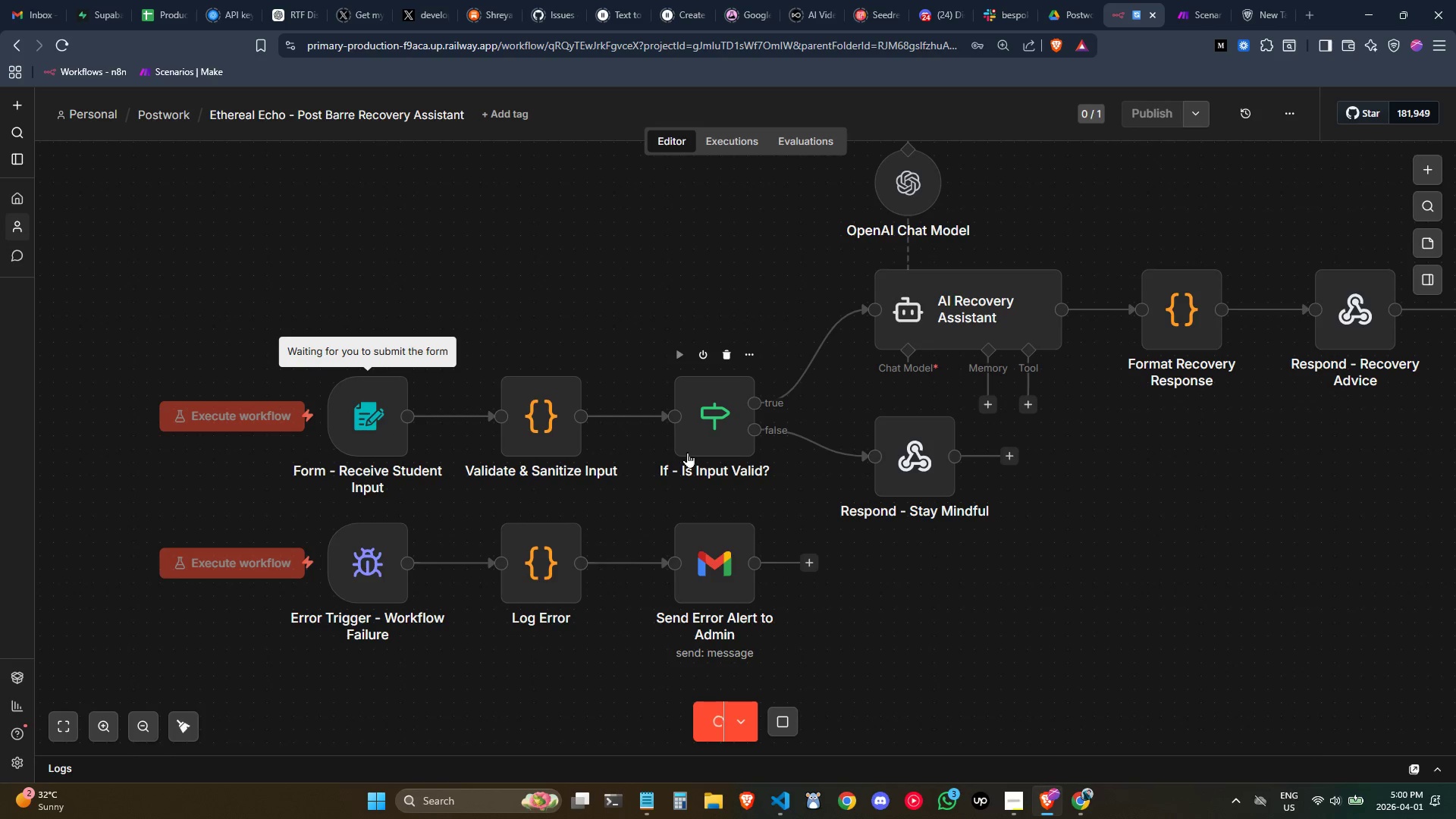 
mouse_move([1032, 755])
 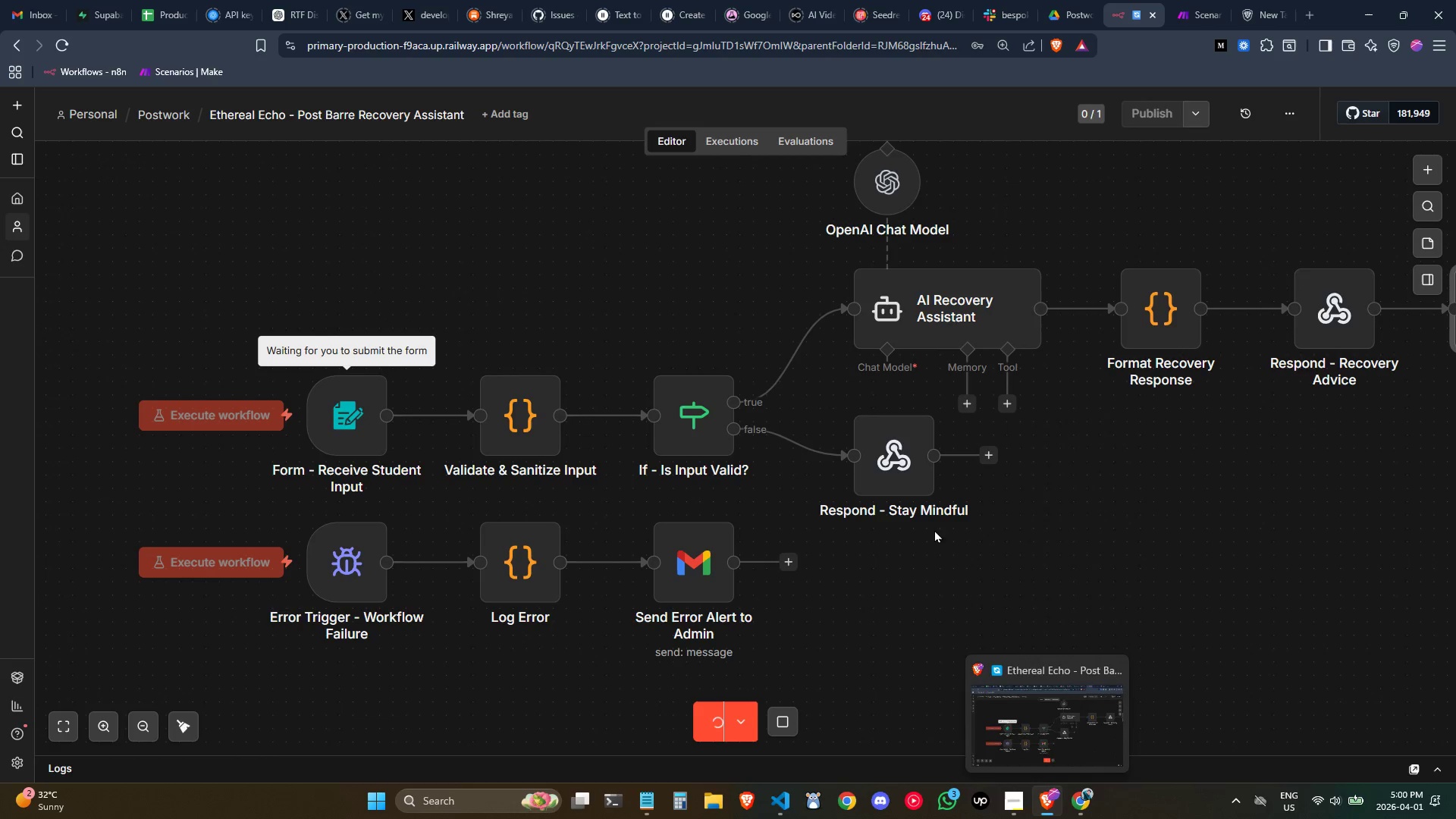 
left_click([980, 538])
 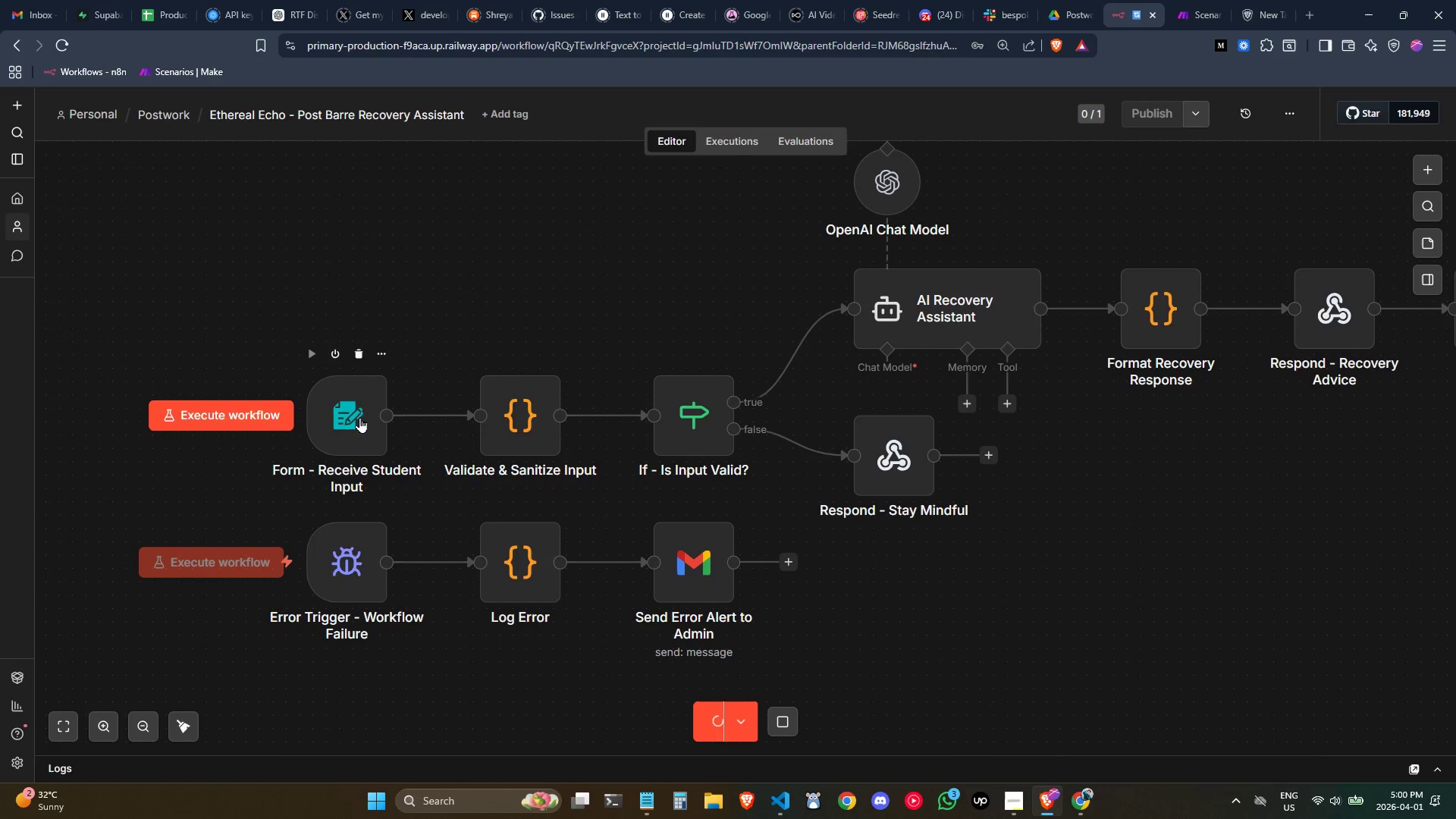 
left_click([788, 711])
 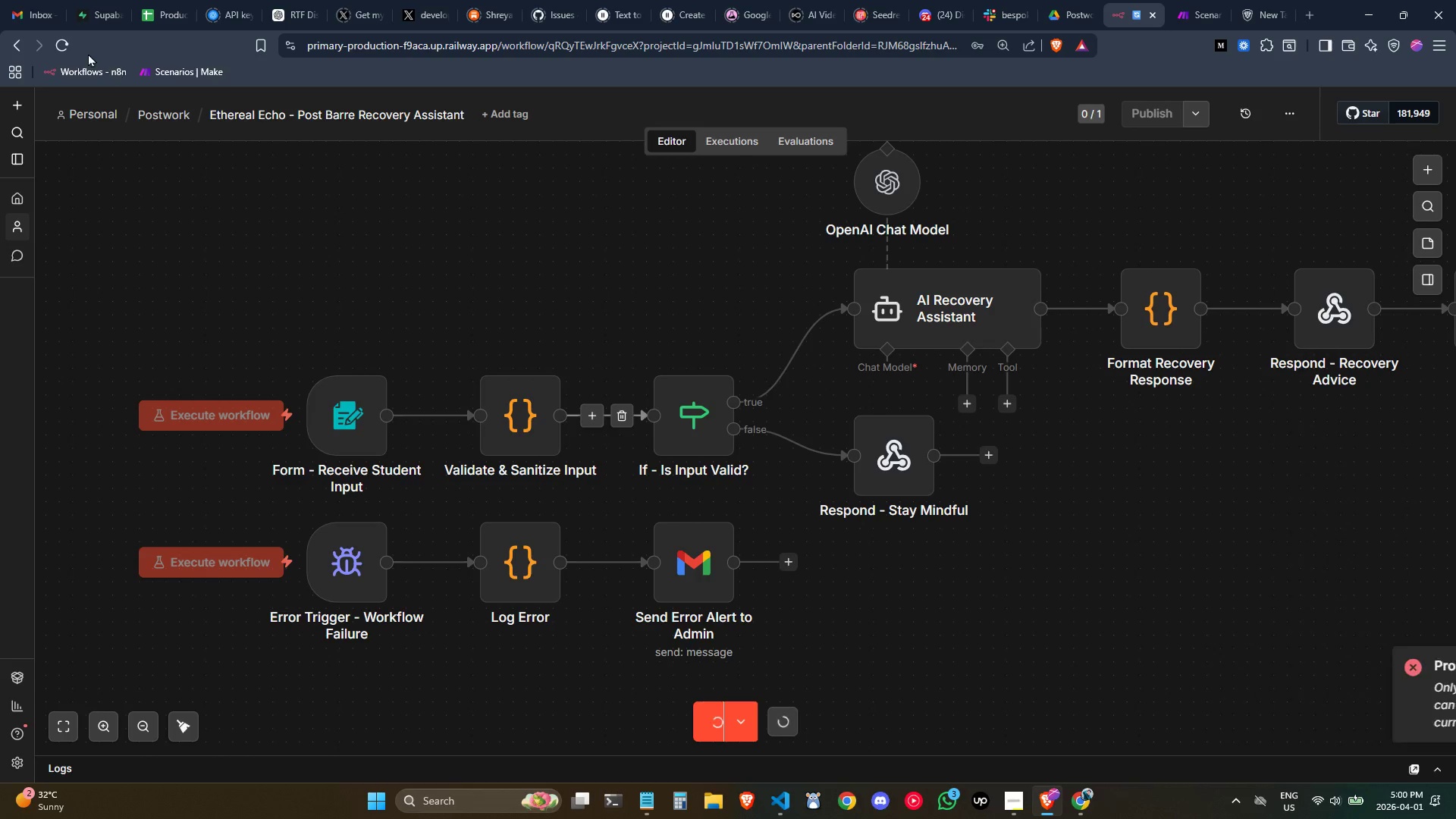 
left_click([65, 43])
 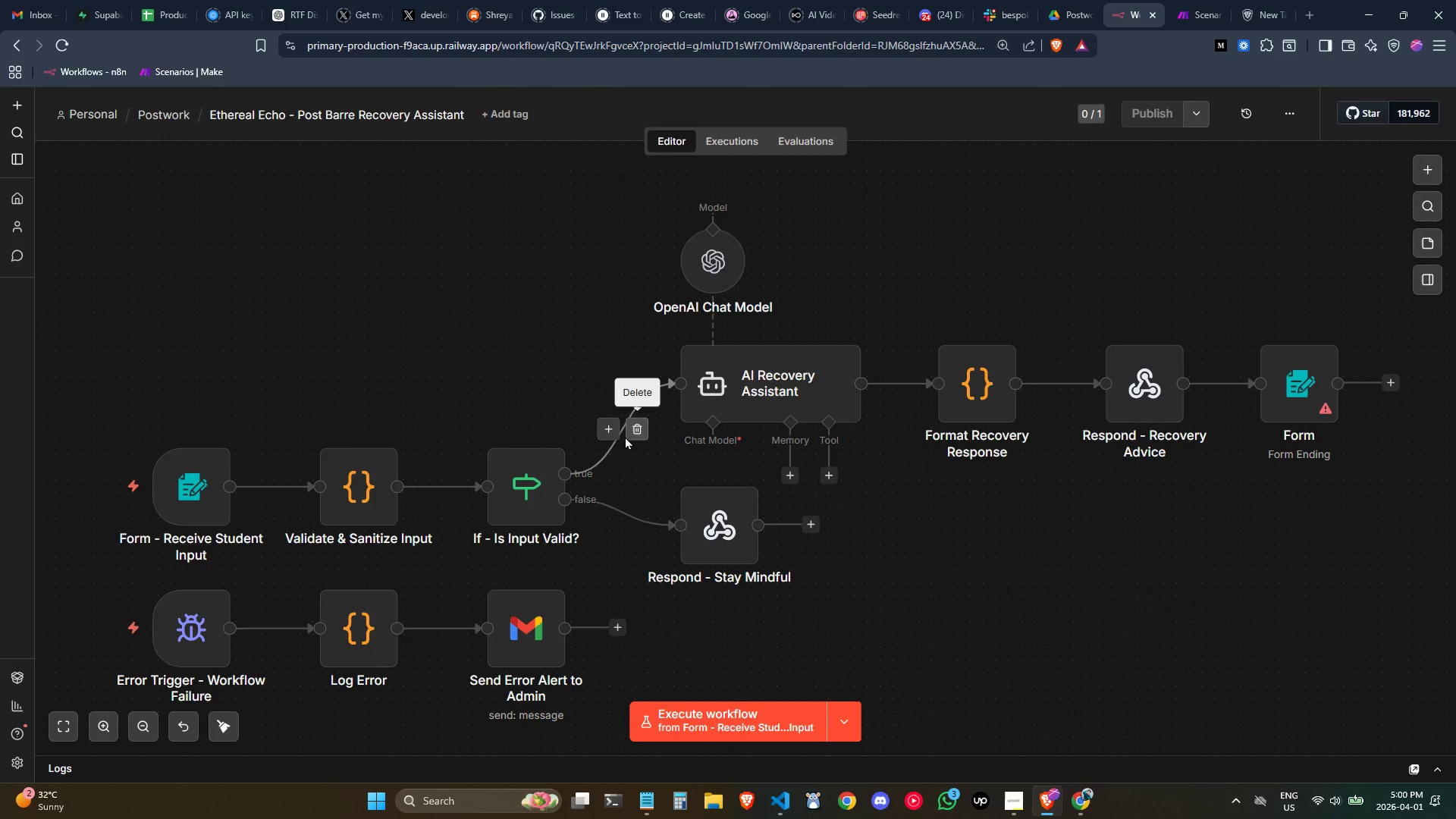 
wait(7.97)
 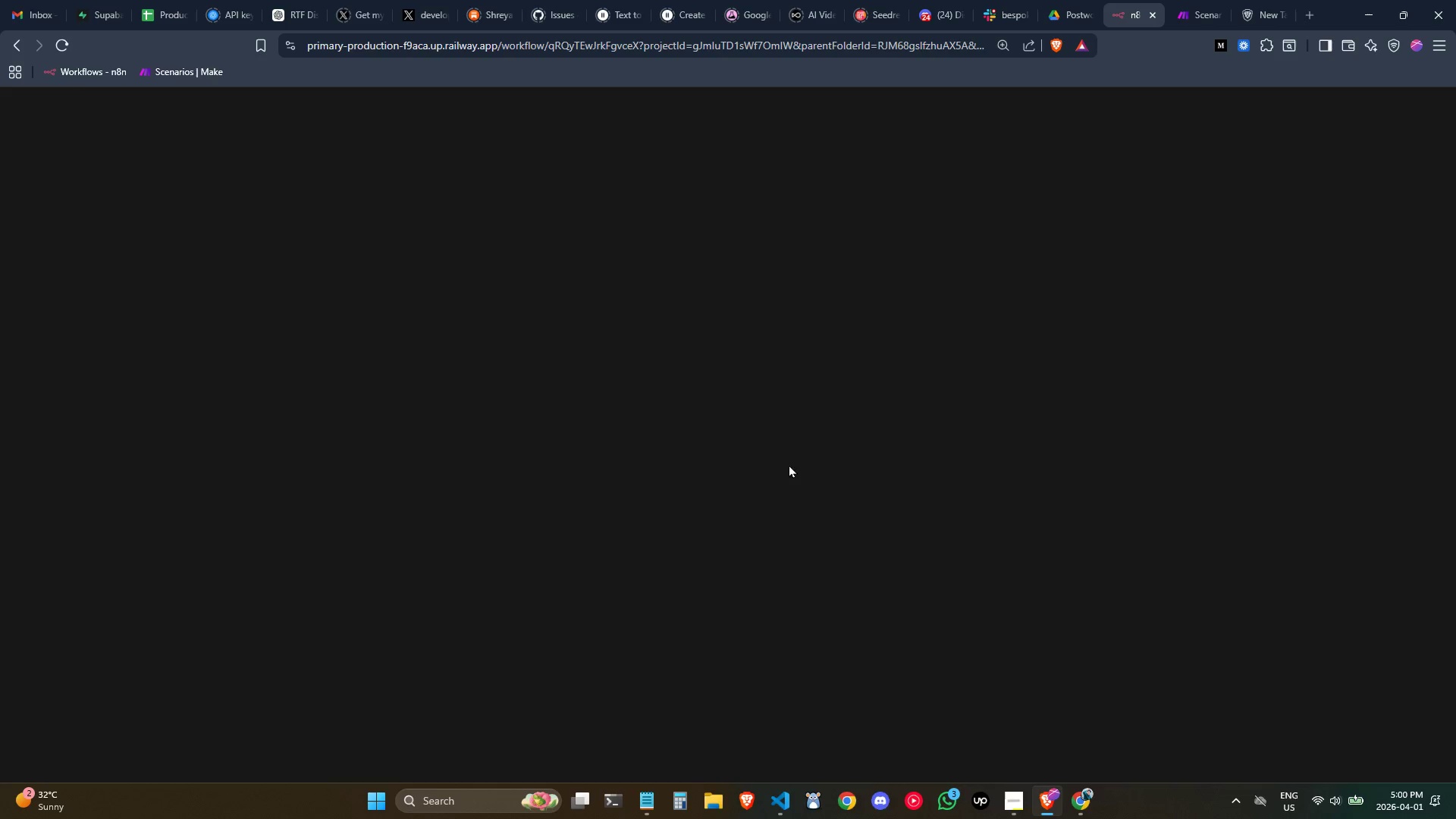 
left_click([172, 415])
 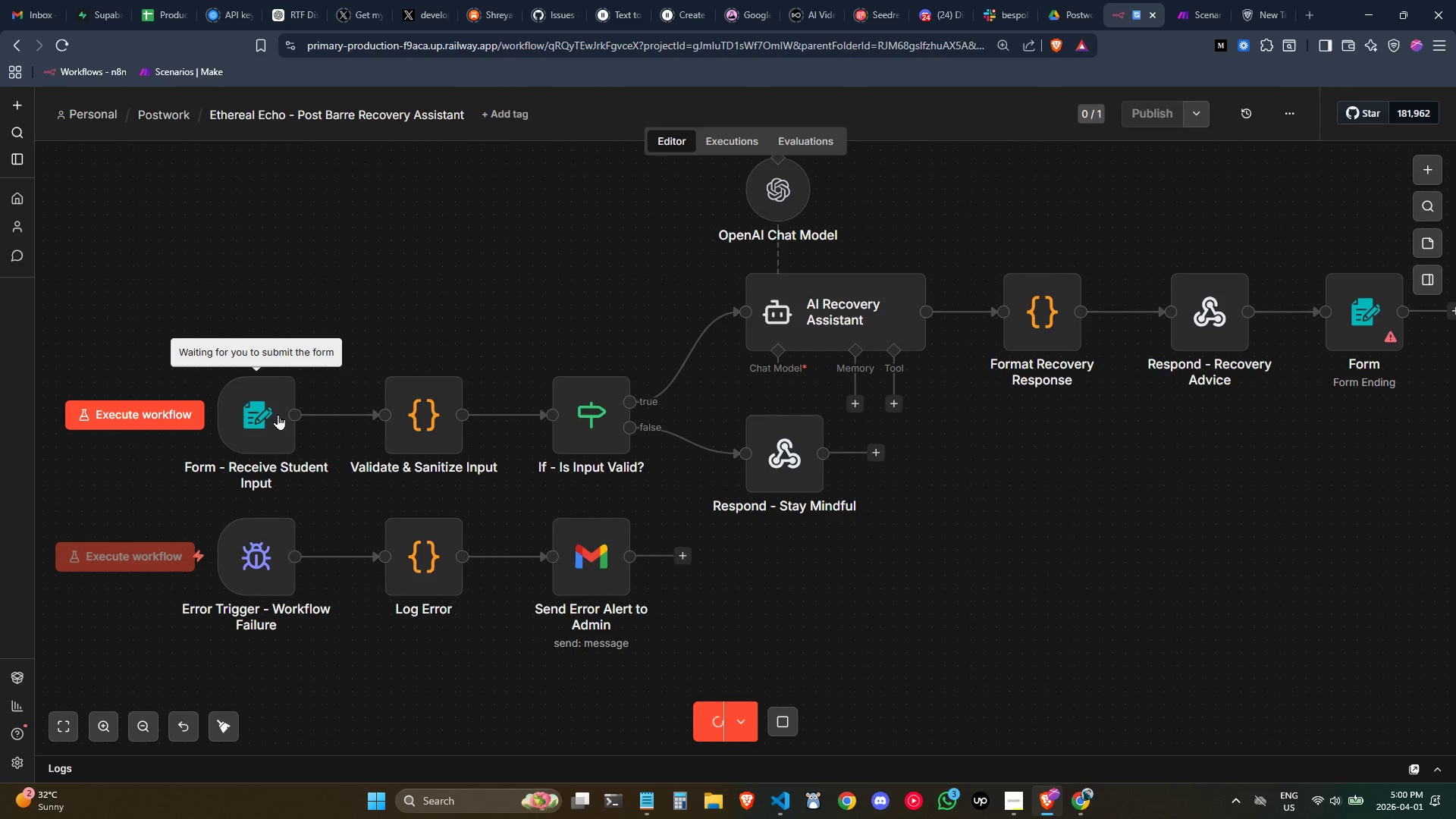 
double_click([278, 414])
 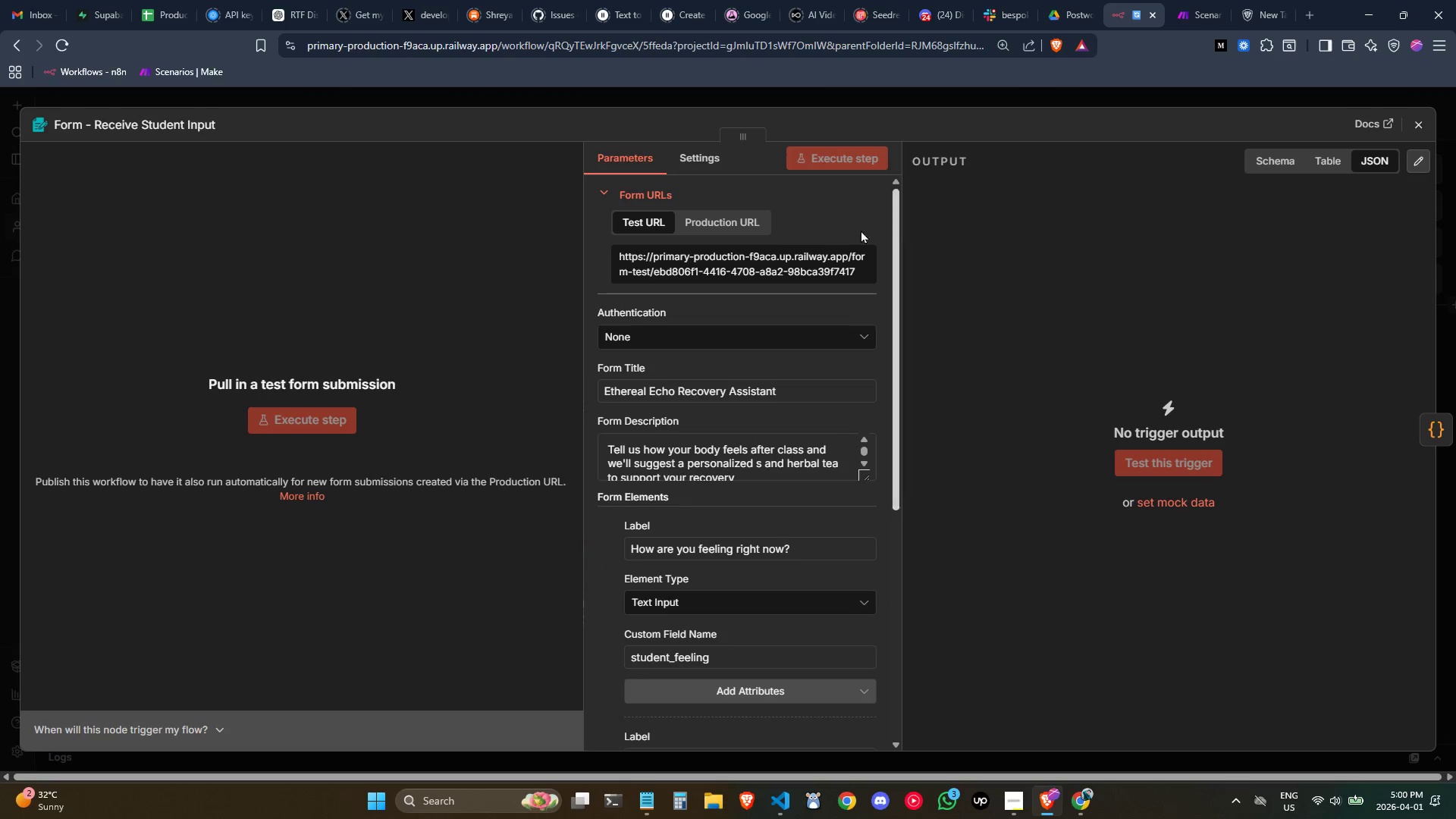 
left_click([795, 259])
 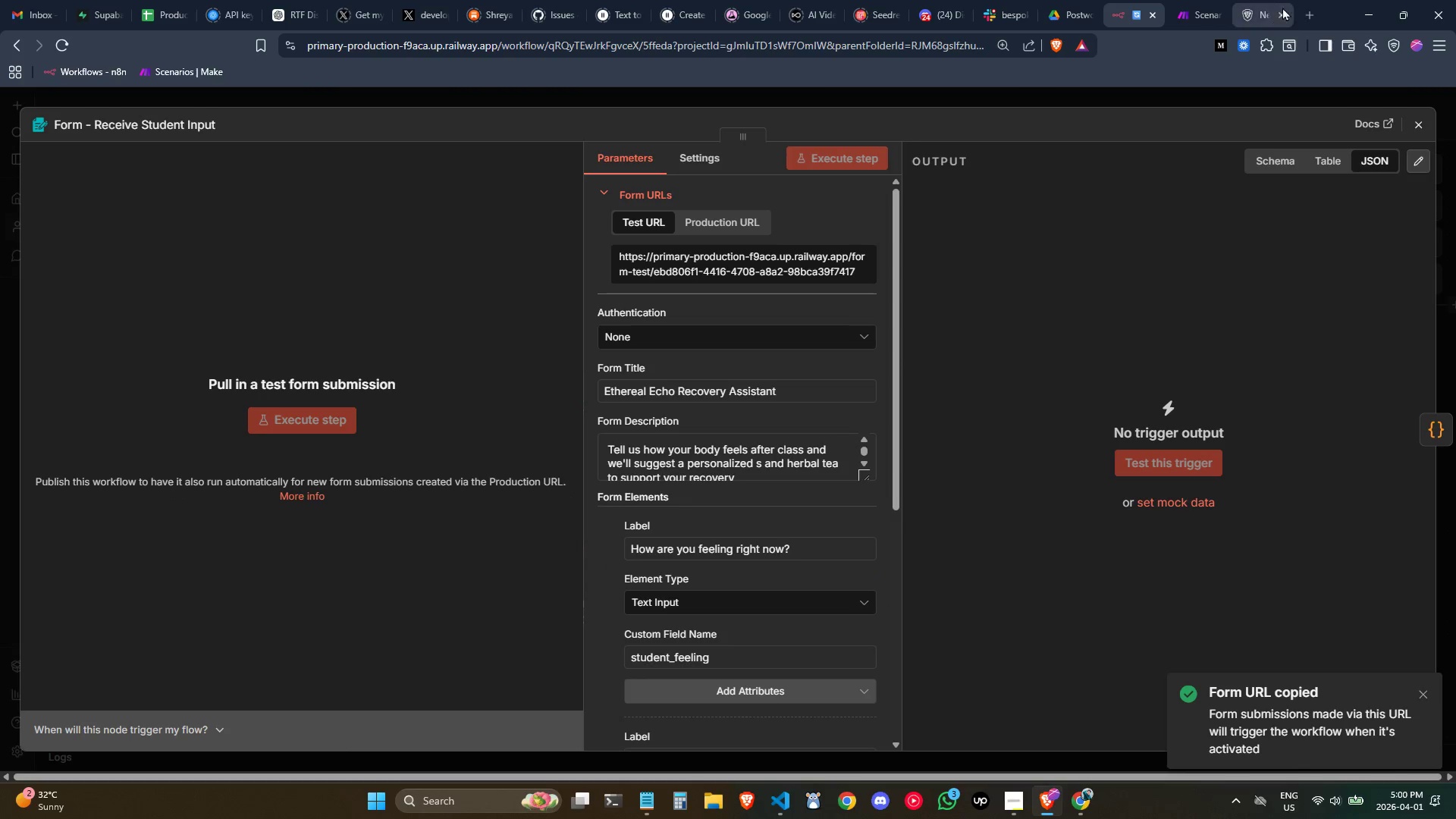 
left_click([1253, 0])
 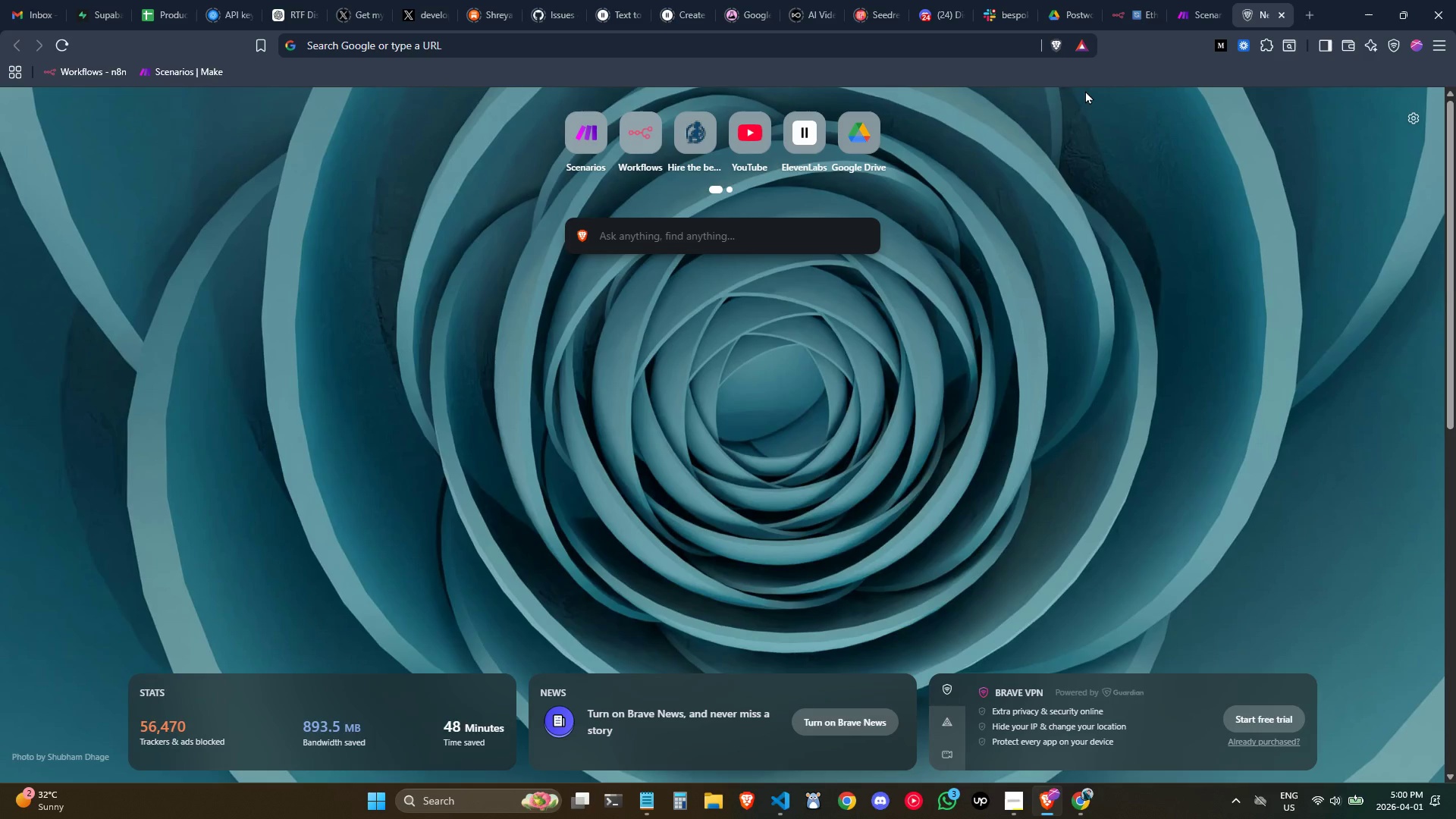 
key(Alt+AltLeft)
 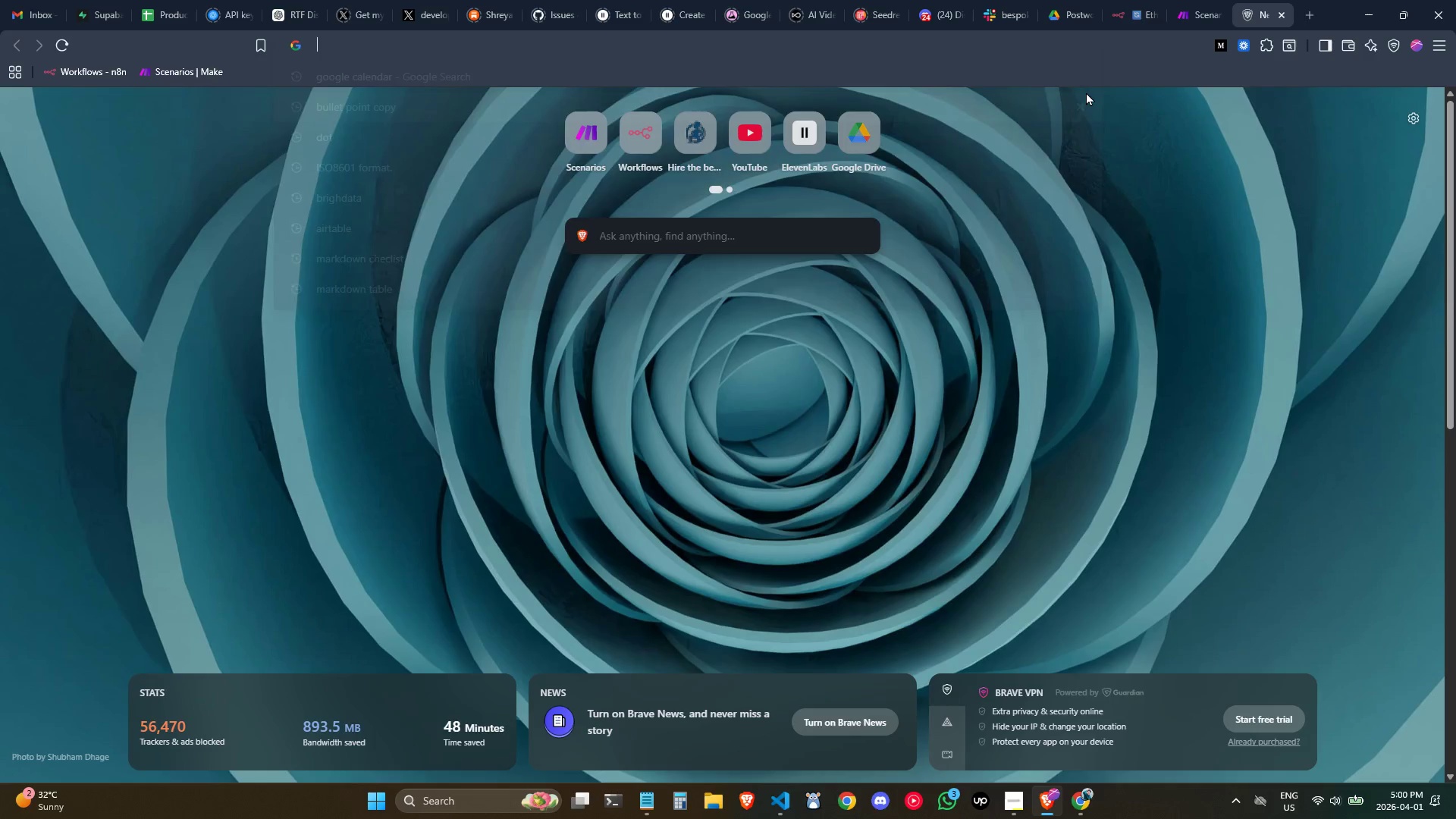 
key(Alt+D)
 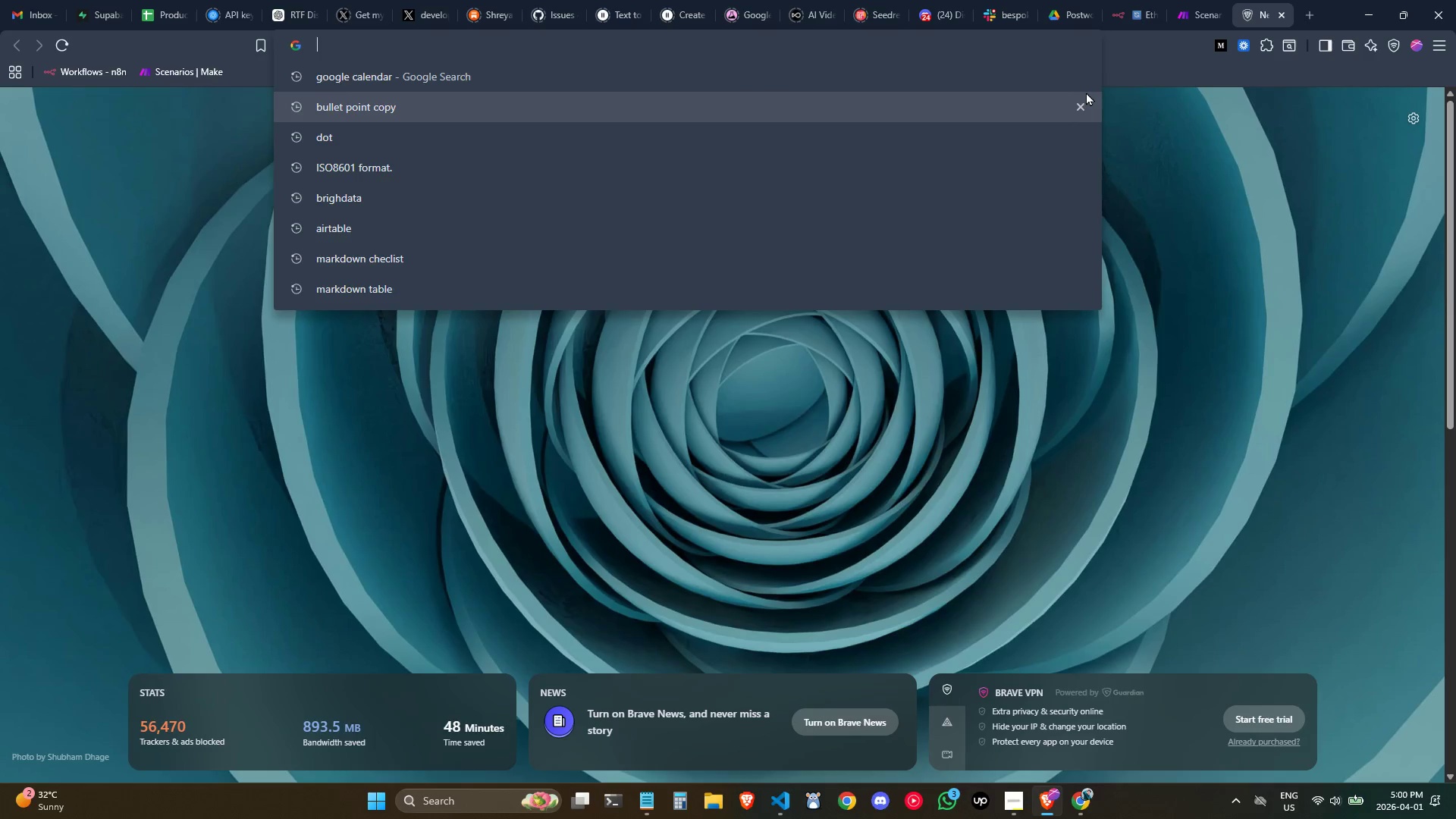 
key(V)
 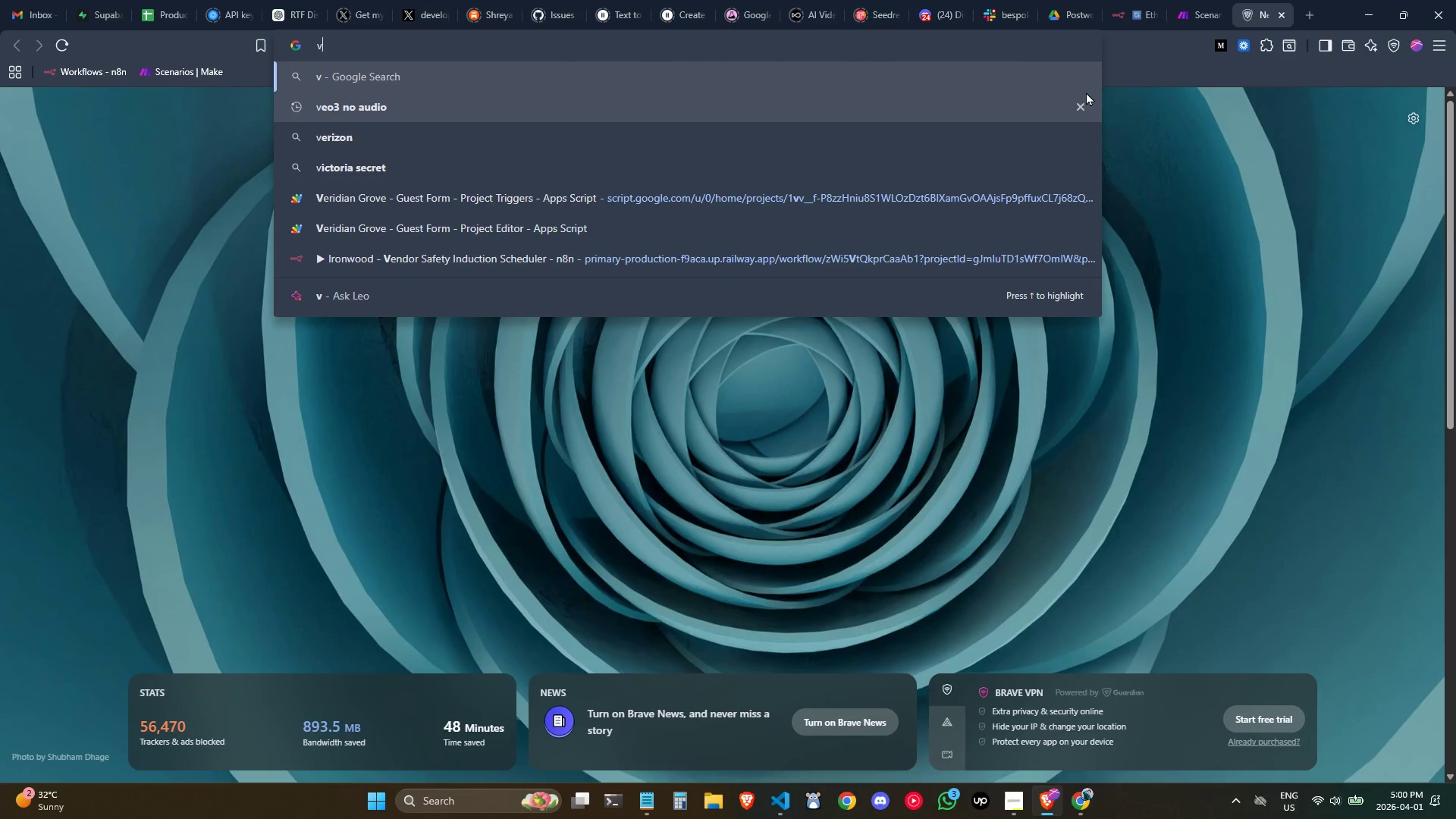 
key(Control+ControlLeft)
 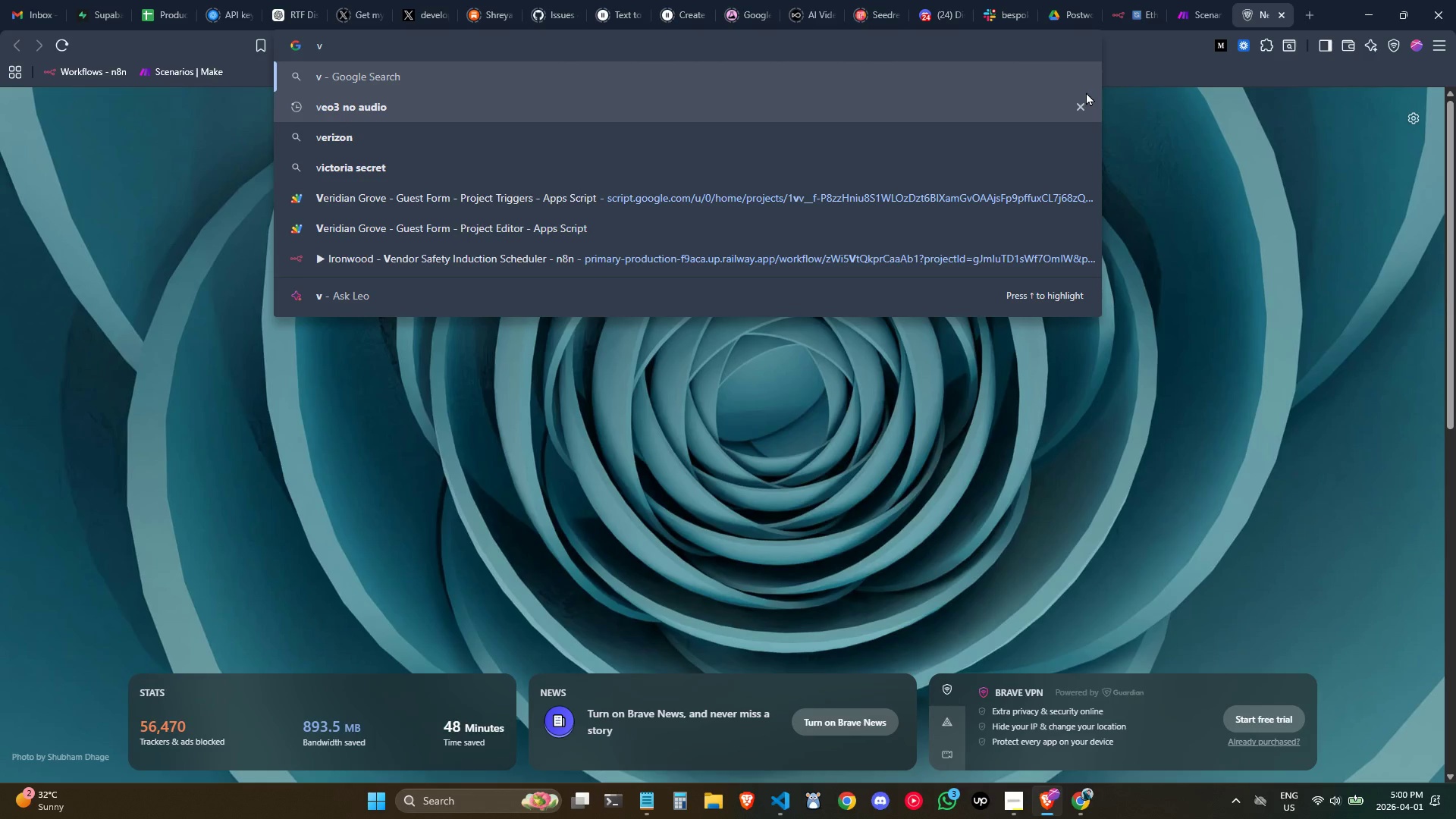 
key(Backspace)
 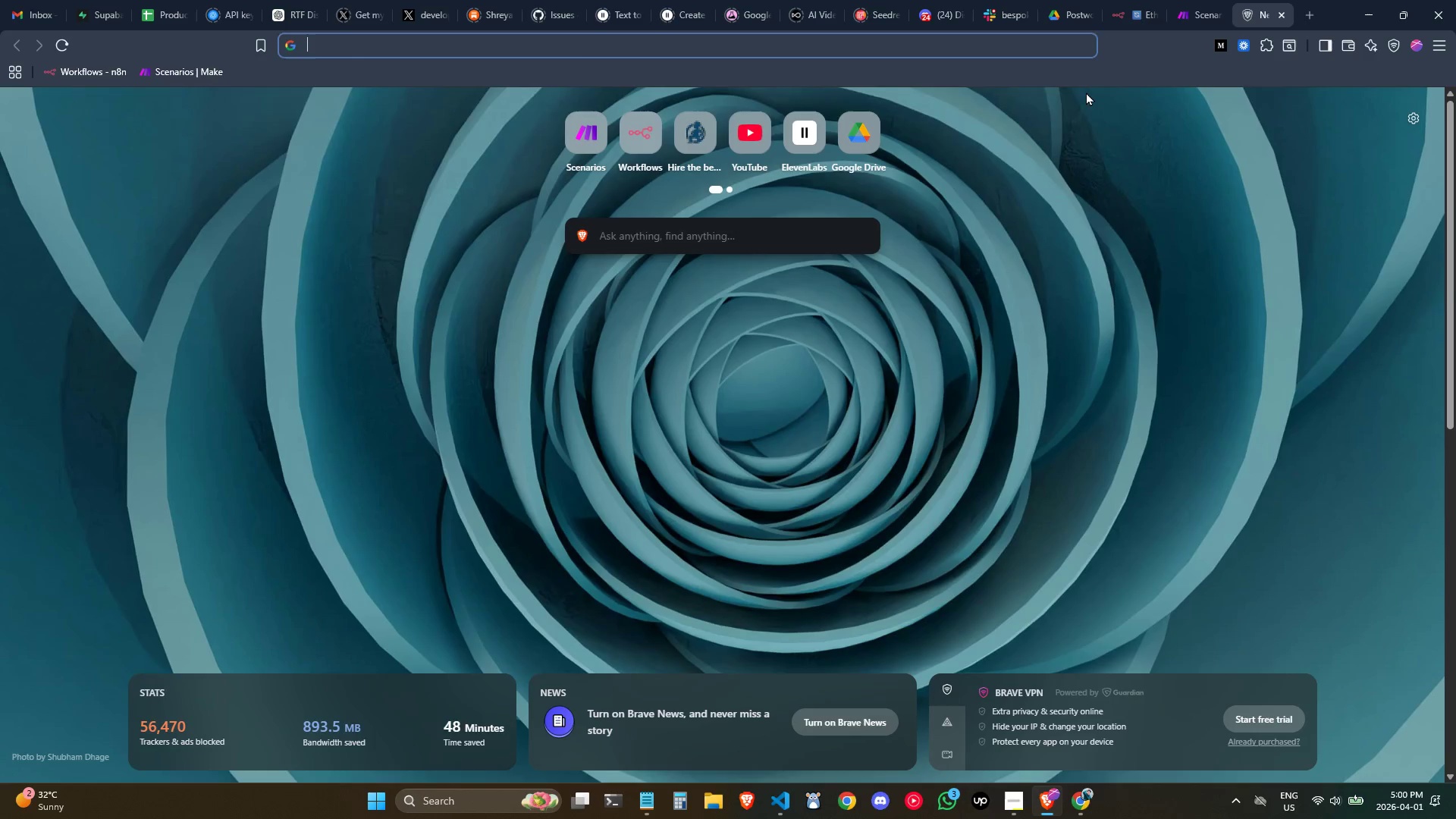 
key(Control+ControlLeft)
 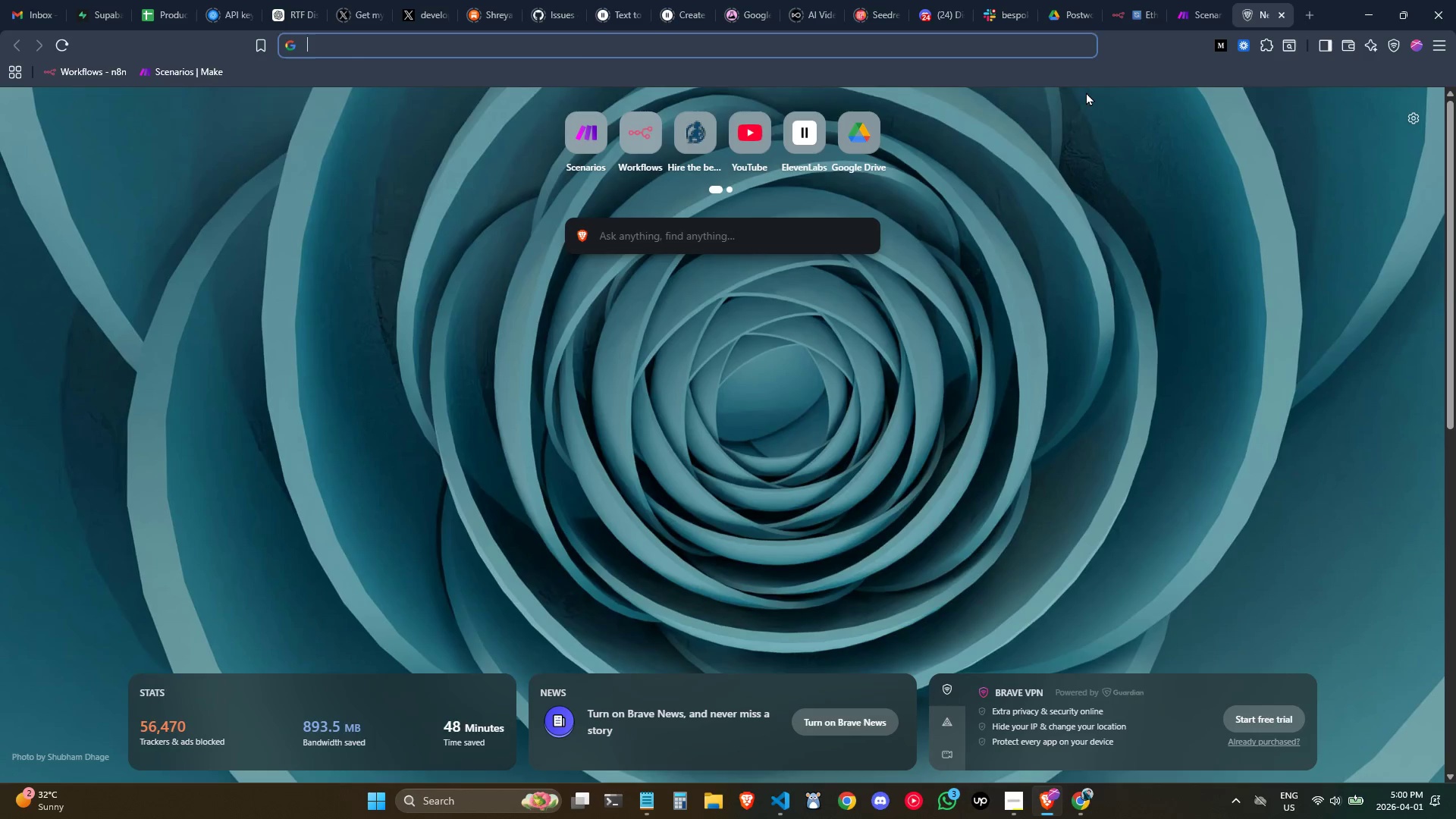 
key(Control+V)
 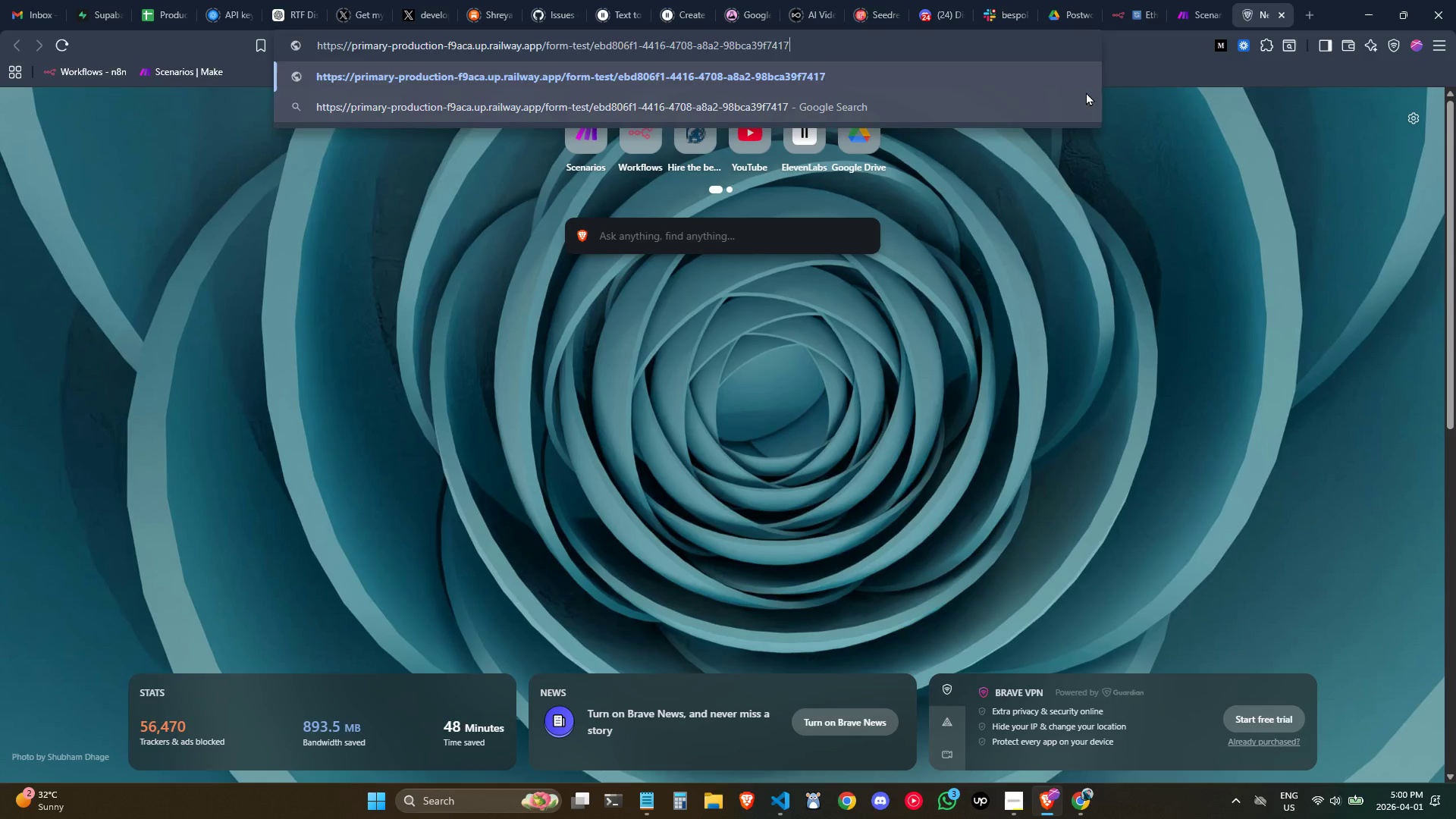 
key(Enter)
 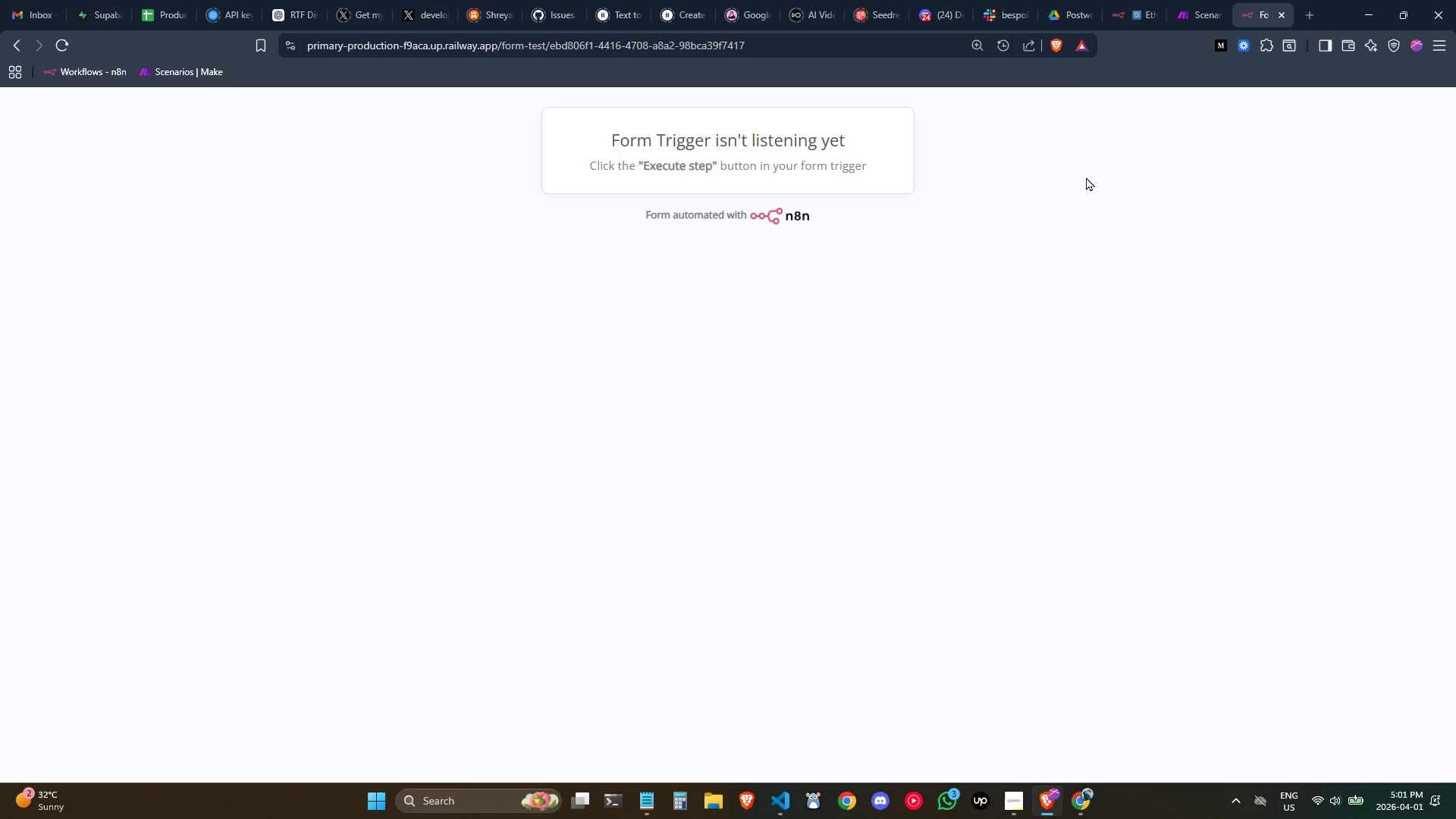 
left_click([1145, 0])
 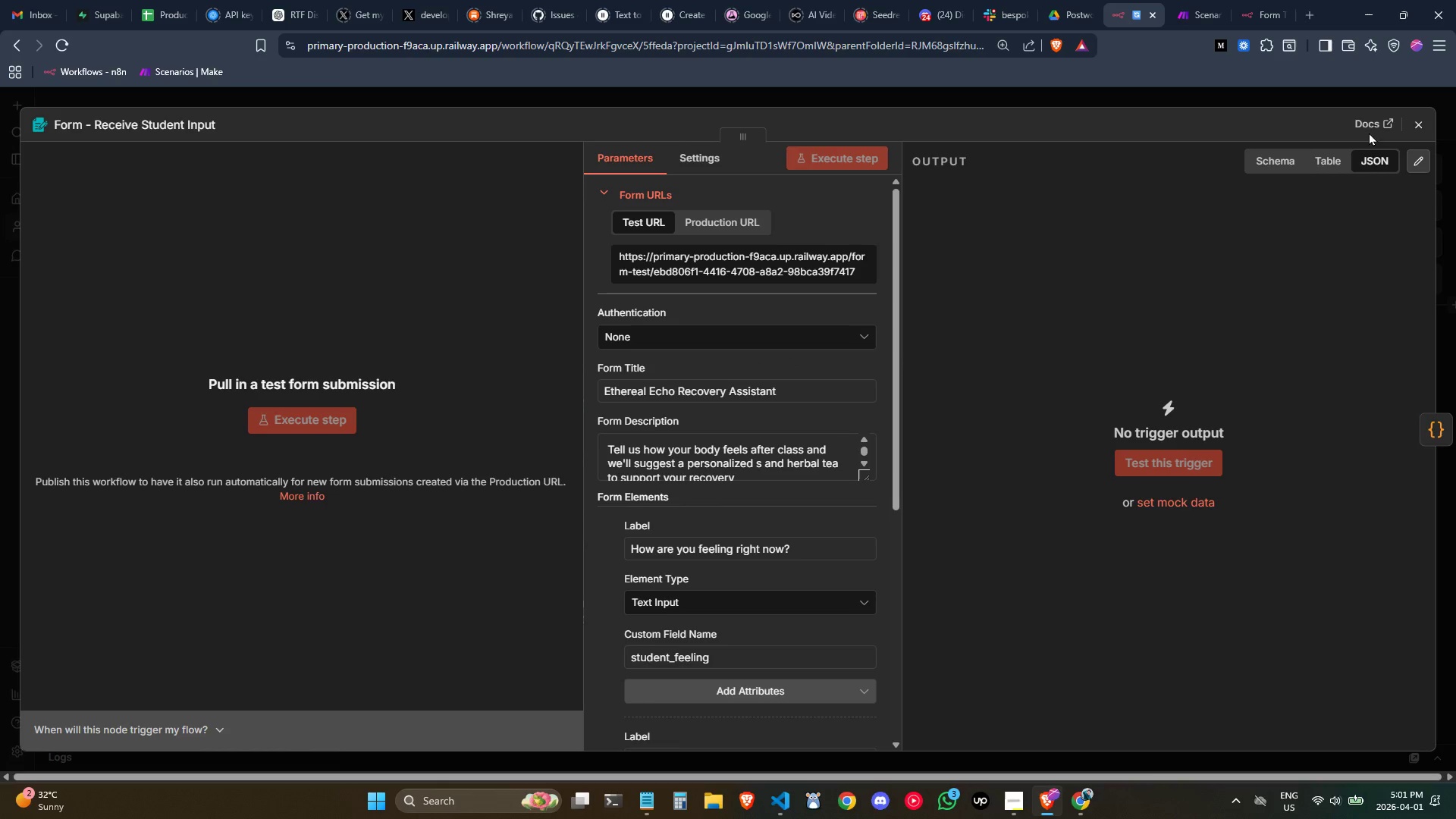 
left_click([1406, 125])
 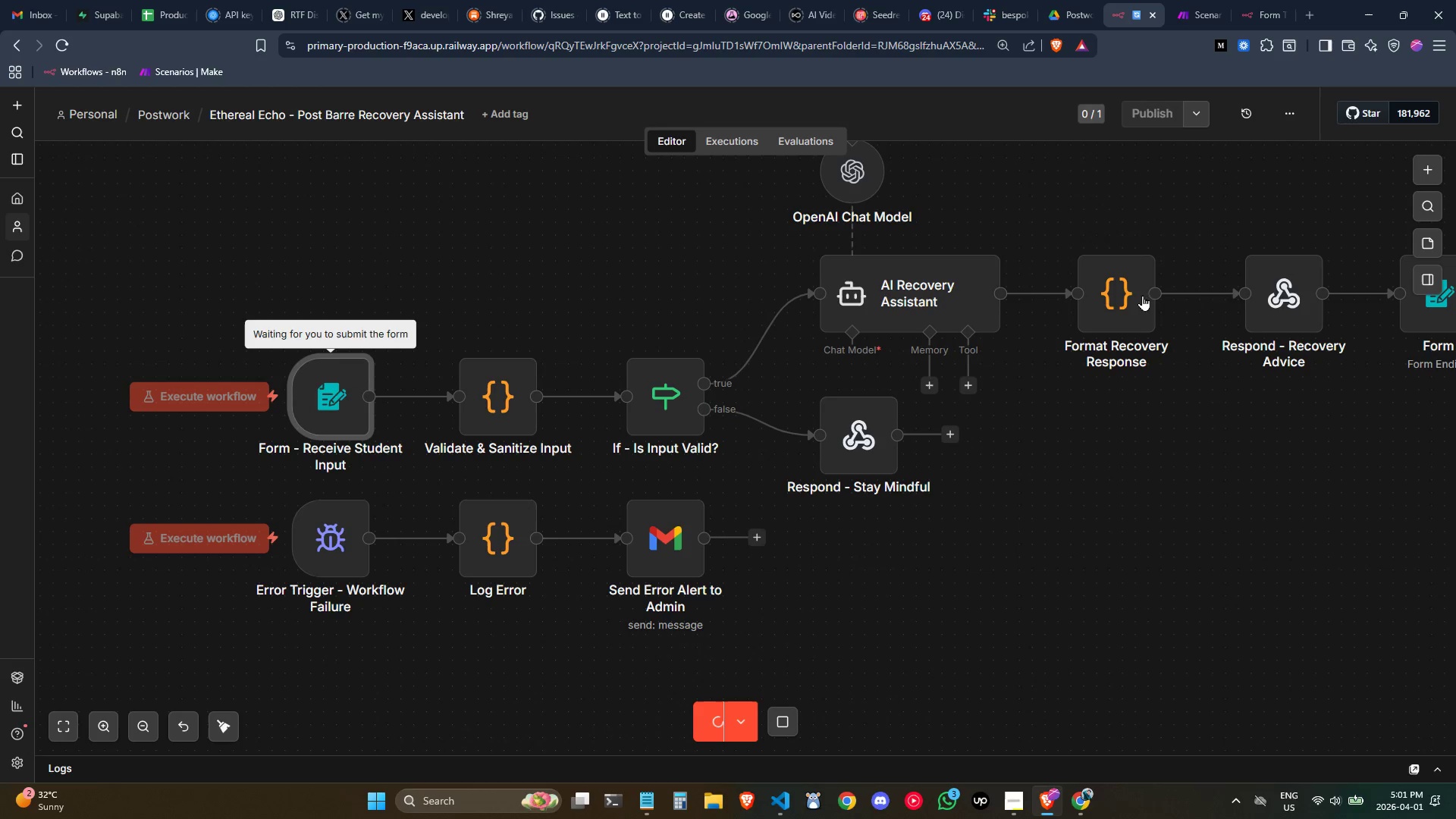 
left_click_drag(start_coordinate=[1263, 0], to_coordinate=[1267, 2])
 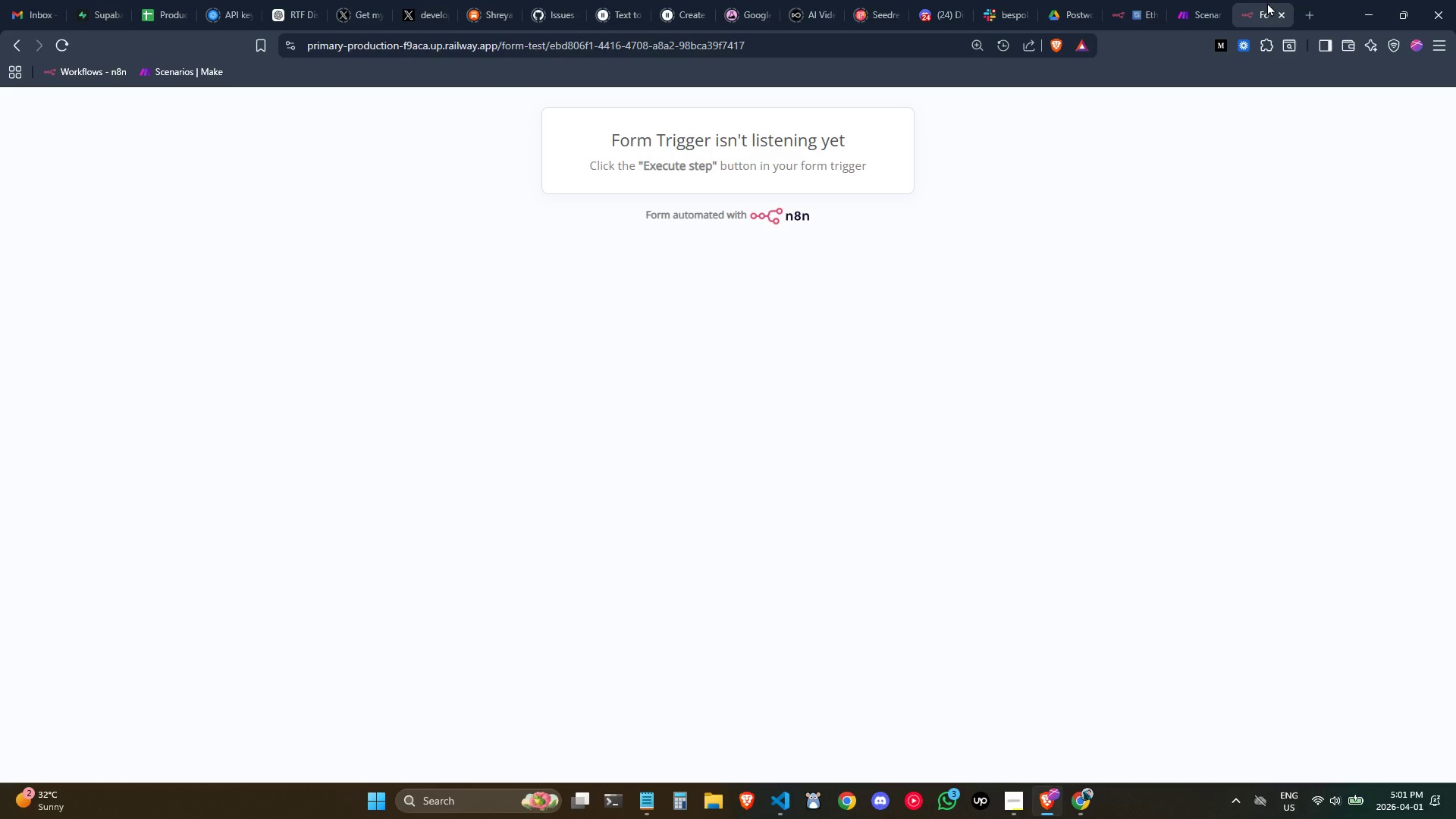 
key(Control+ControlLeft)
 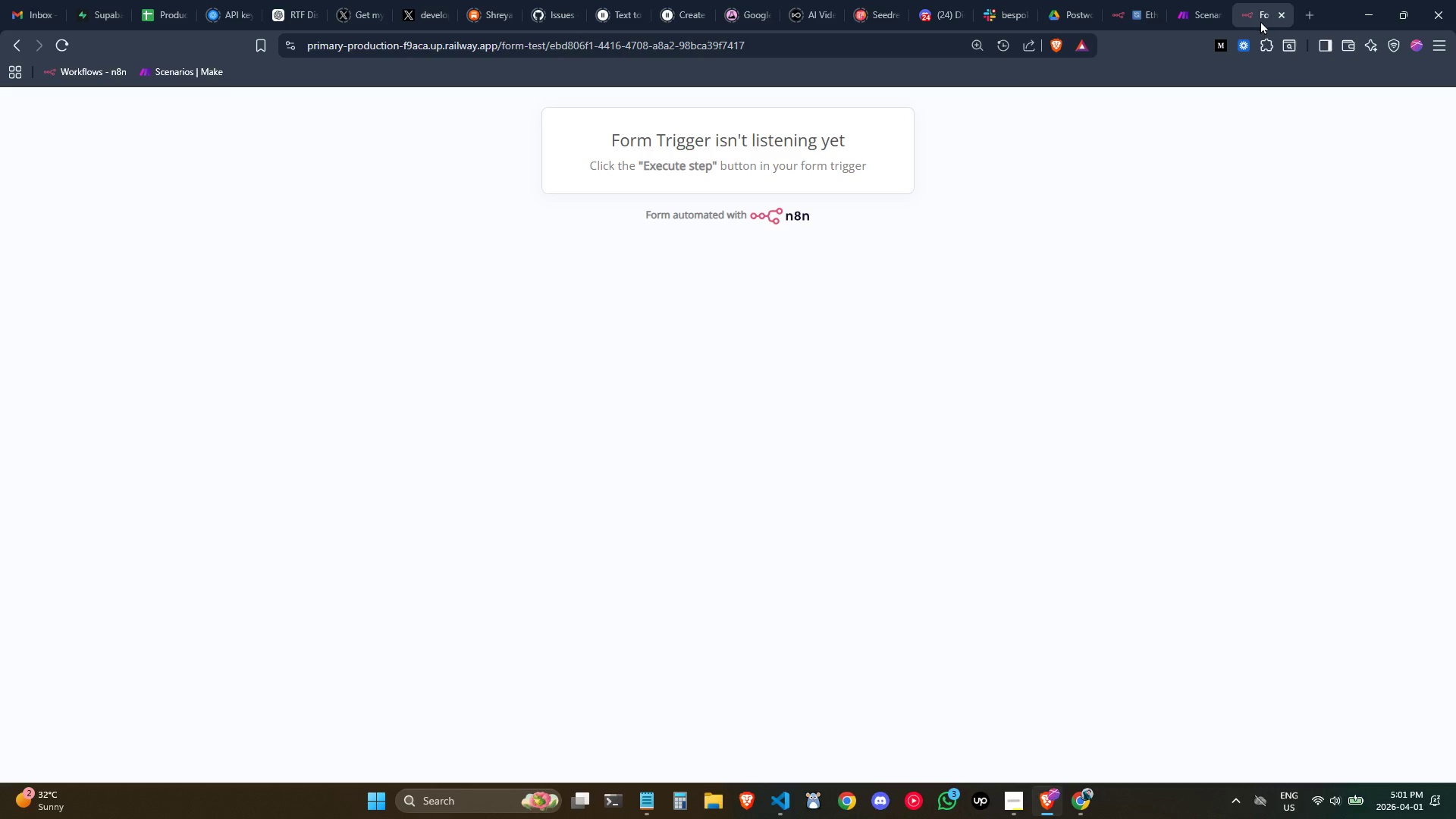 
key(Control+R)
 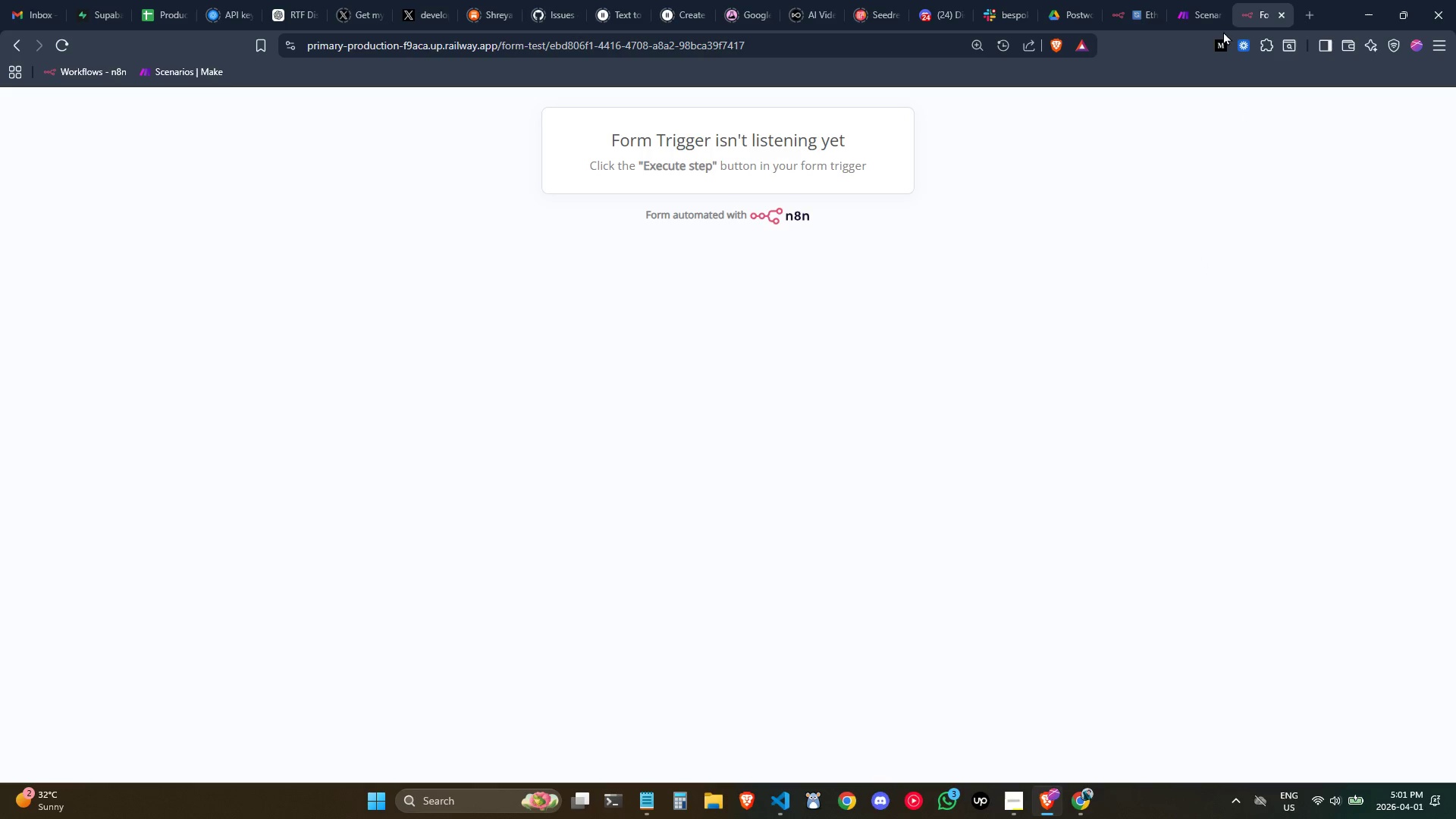 
left_click([1136, 0])
 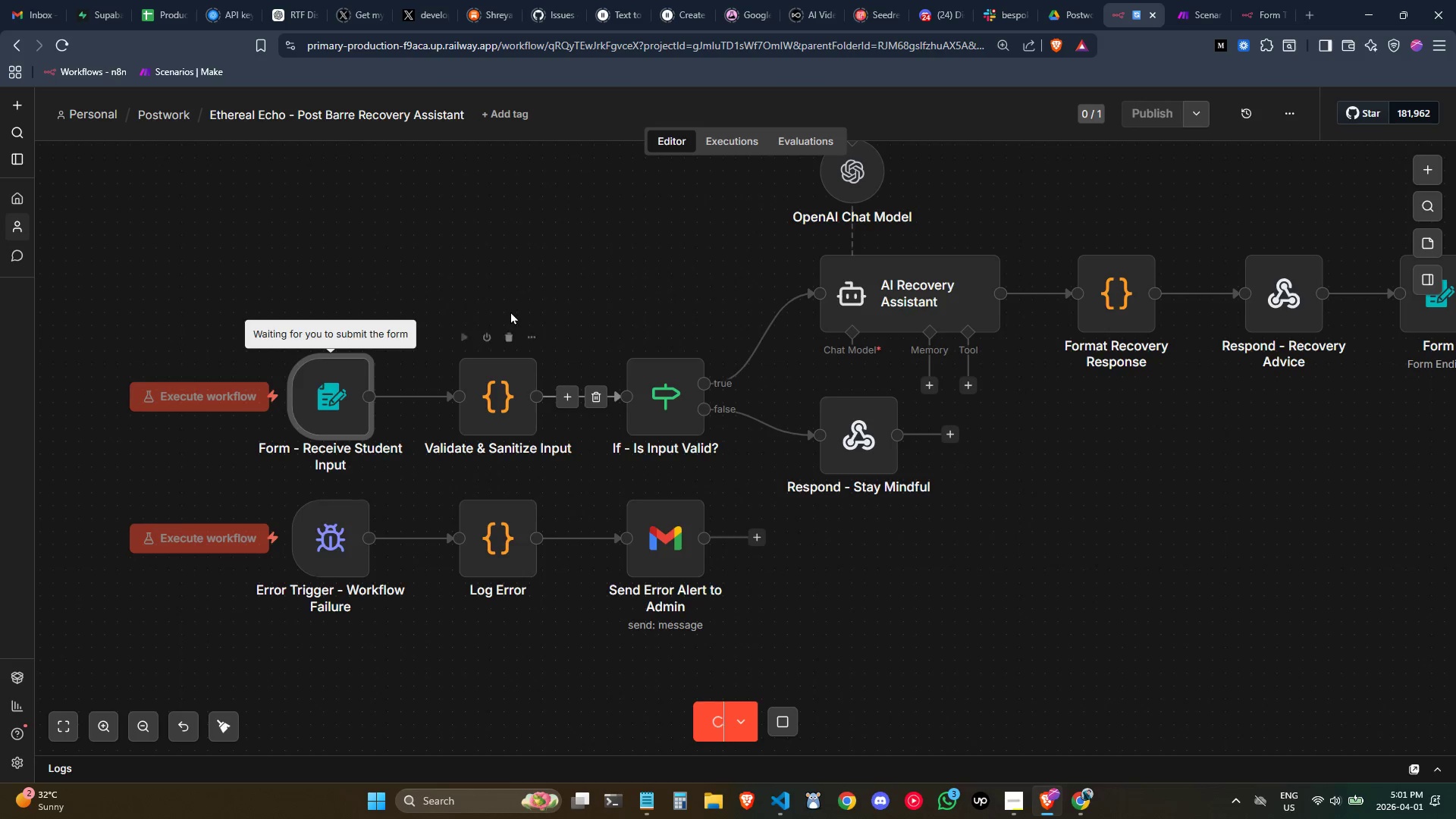 
double_click([445, 402])
 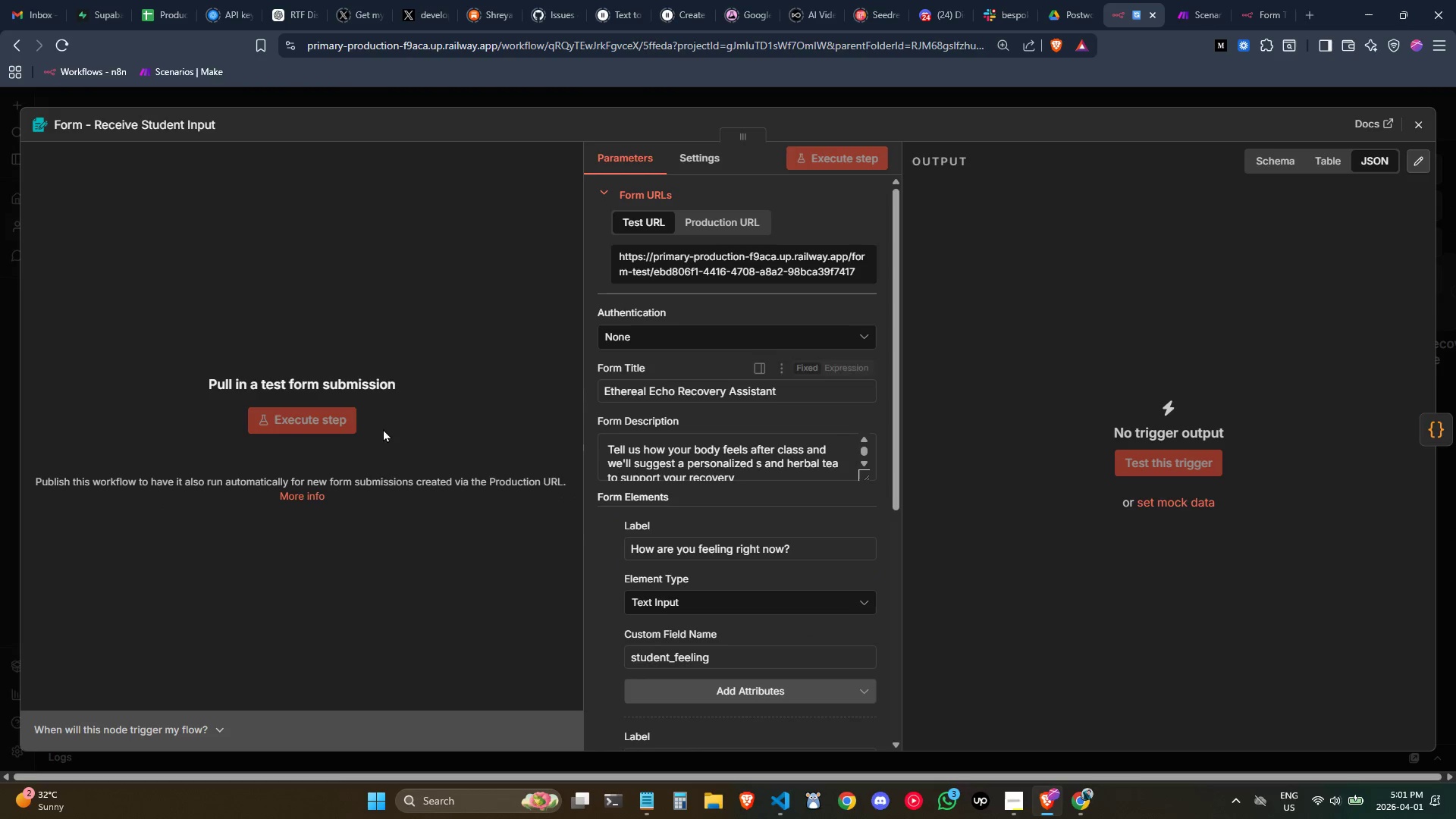 
left_click([327, 422])
 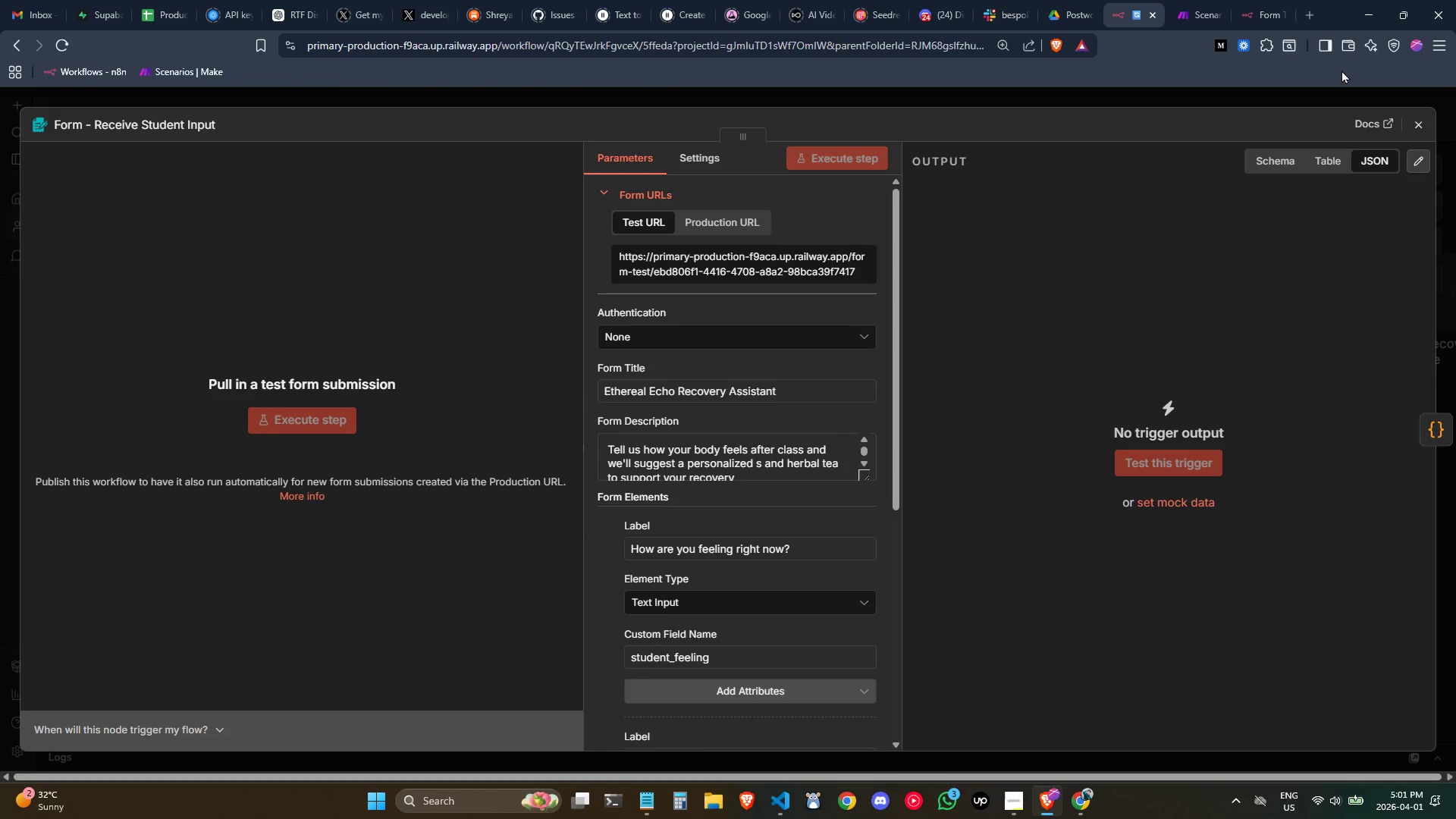 
left_click([1249, 12])
 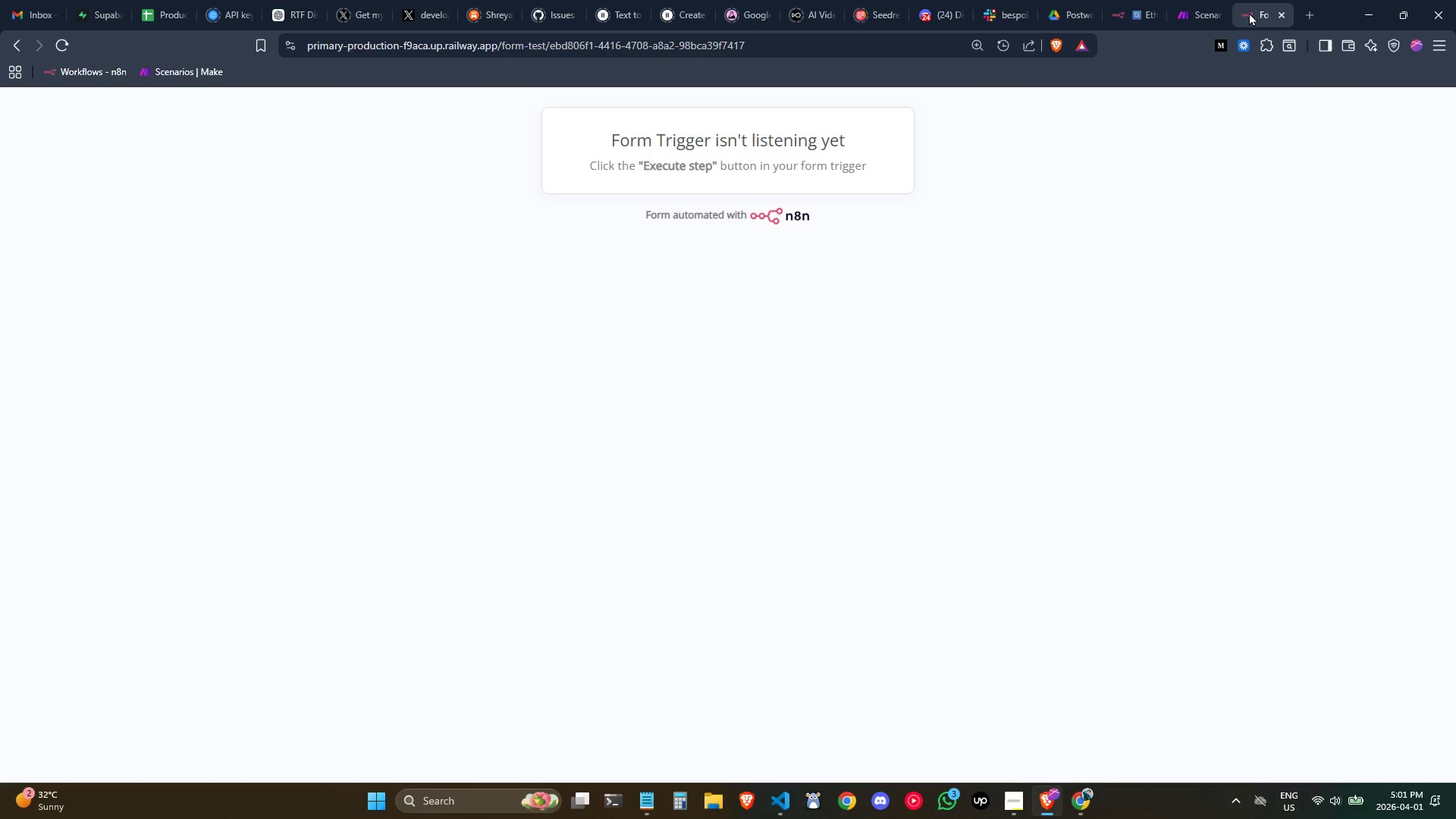 
key(Control+ControlLeft)
 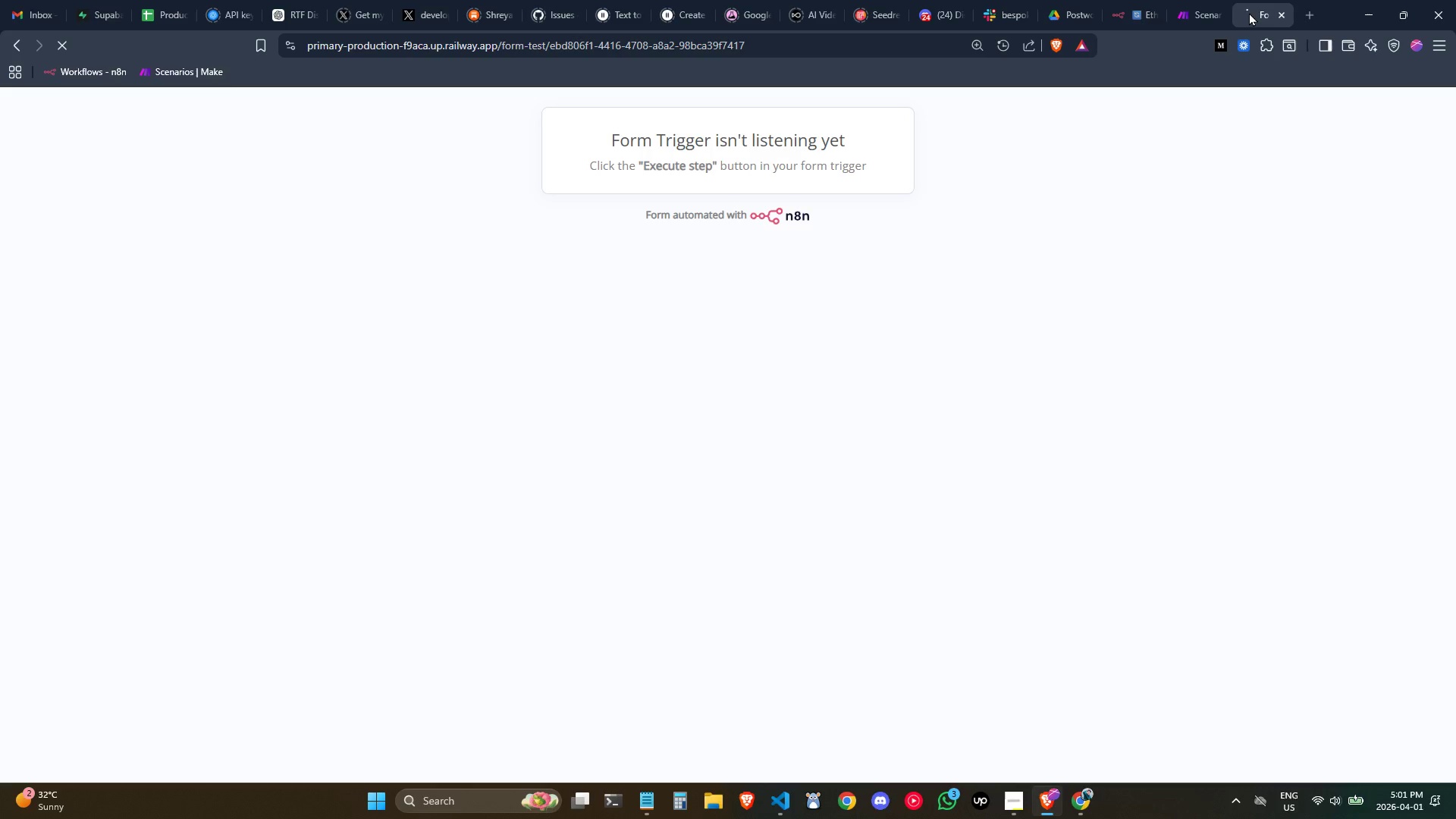 
key(Control+R)
 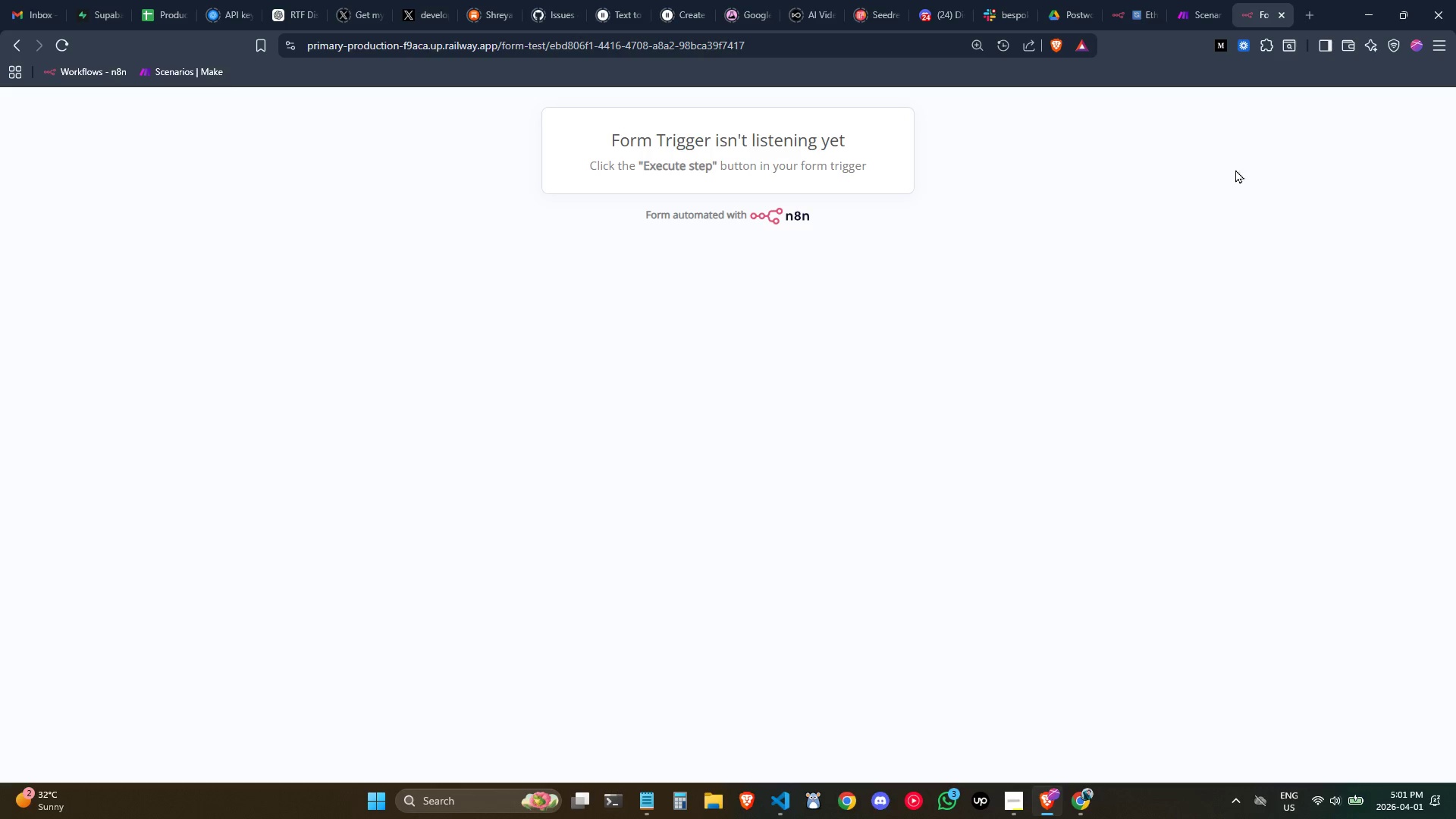 
key(Control+ControlLeft)
 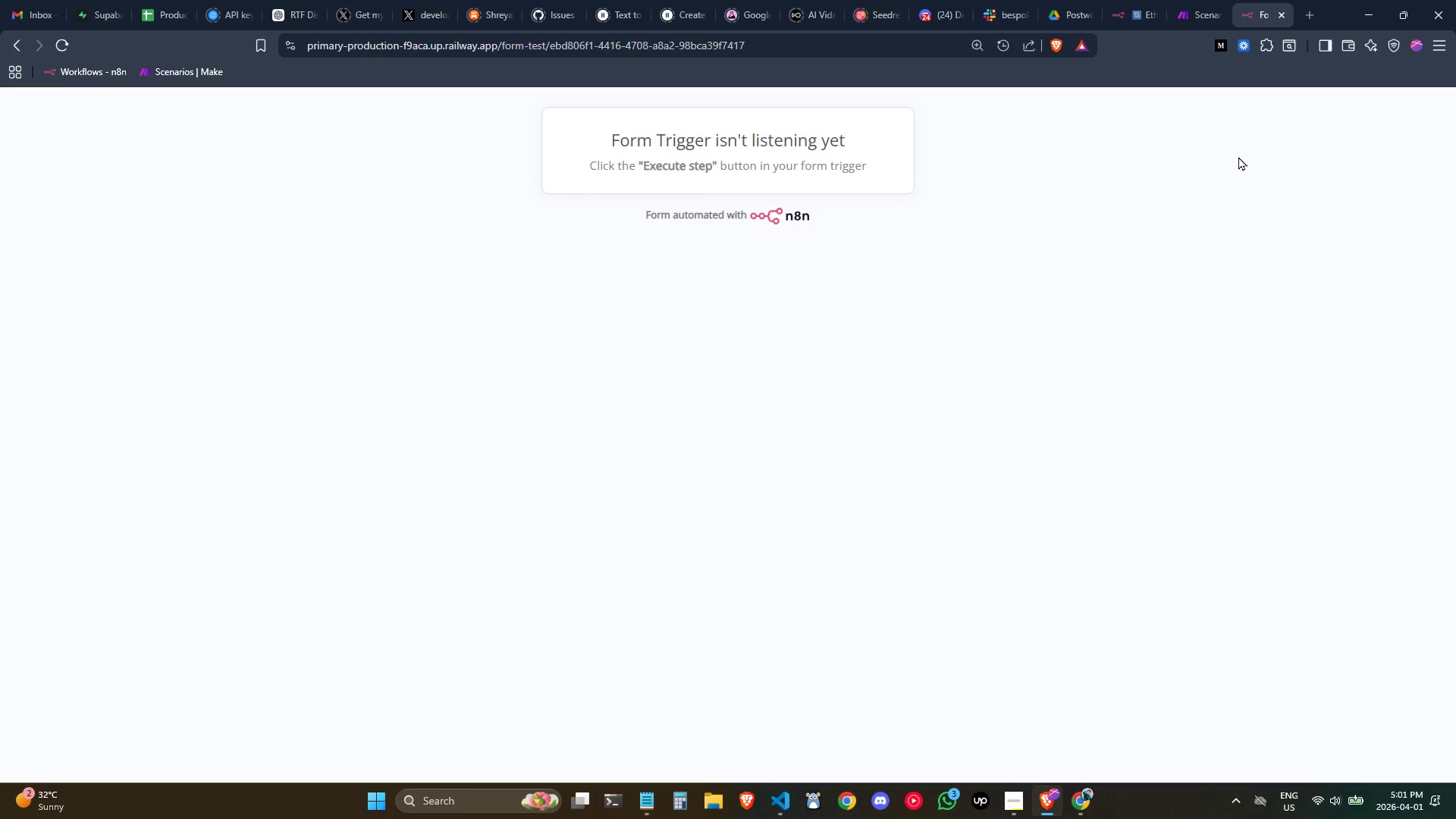 
key(Control+W)
 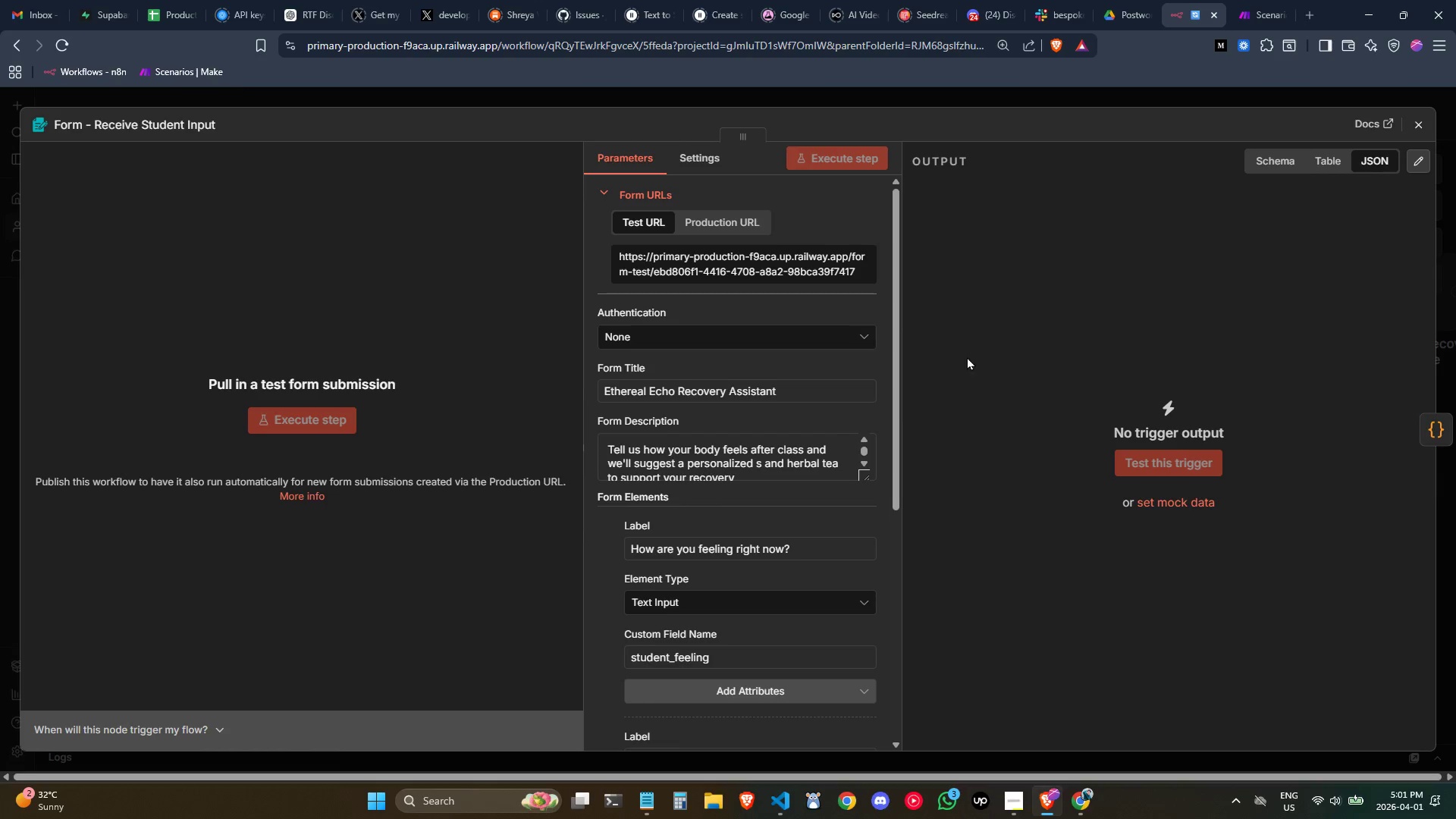 
left_click([1423, 133])
 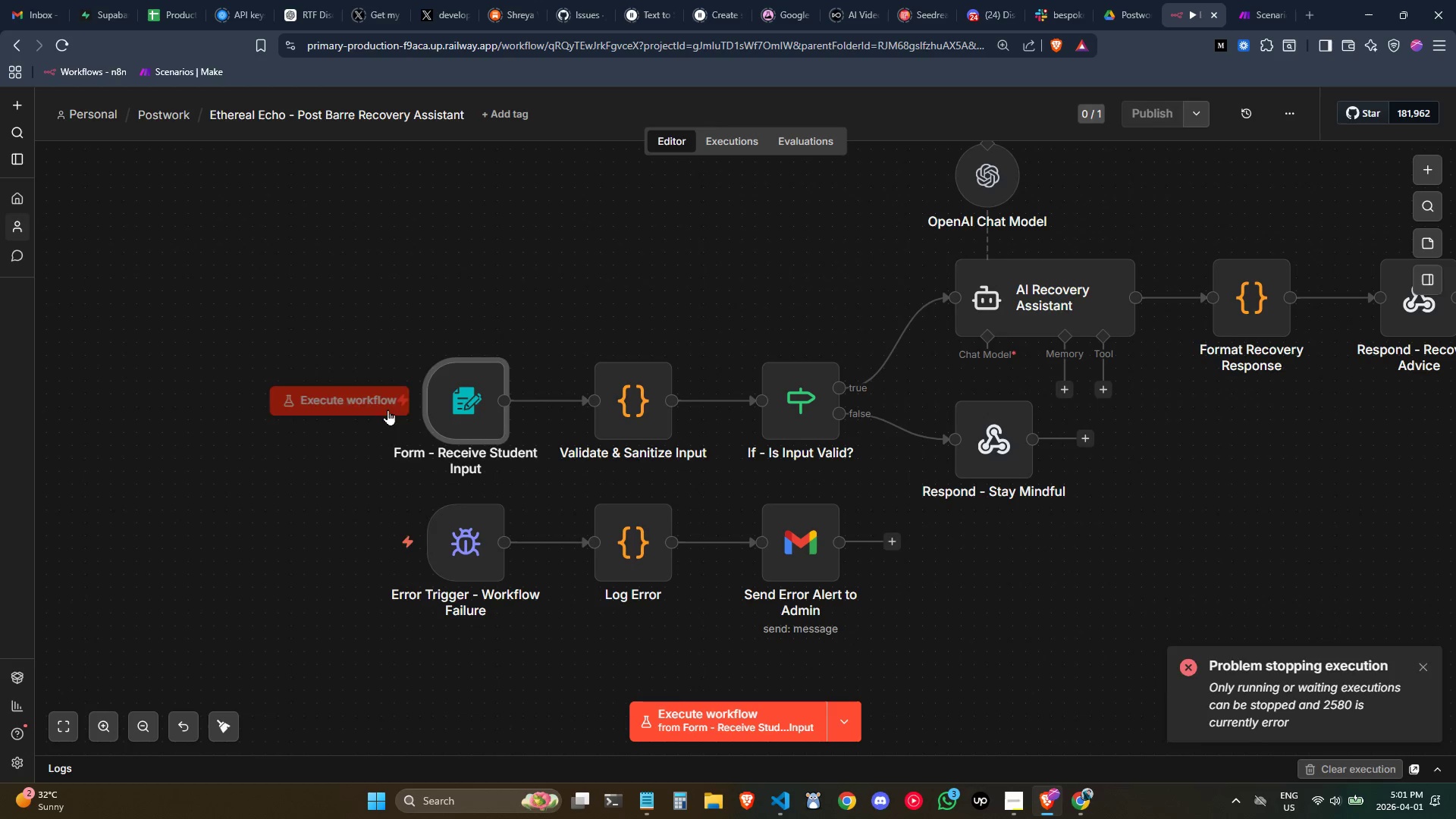 
double_click([453, 397])
 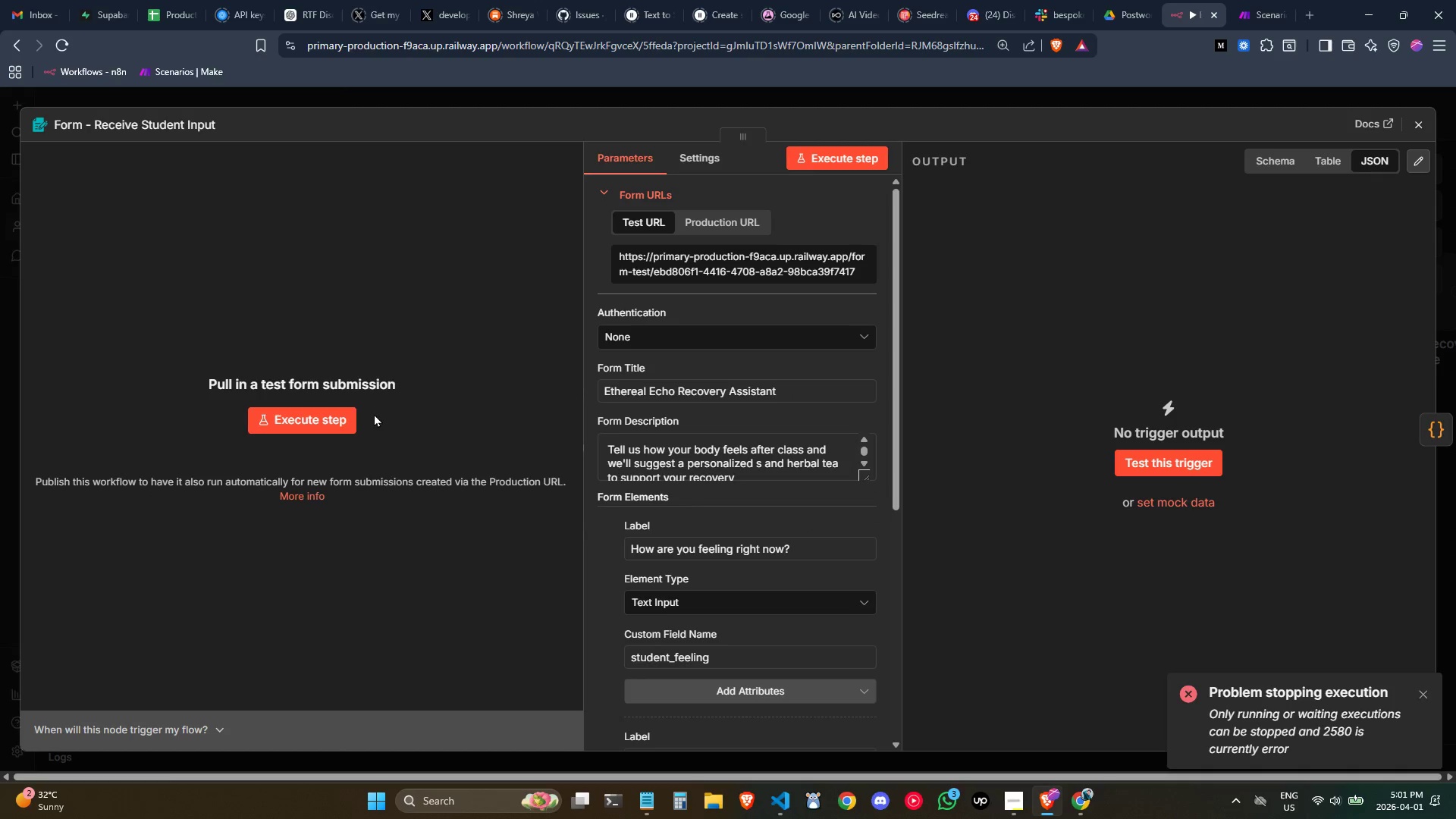 
left_click([340, 427])
 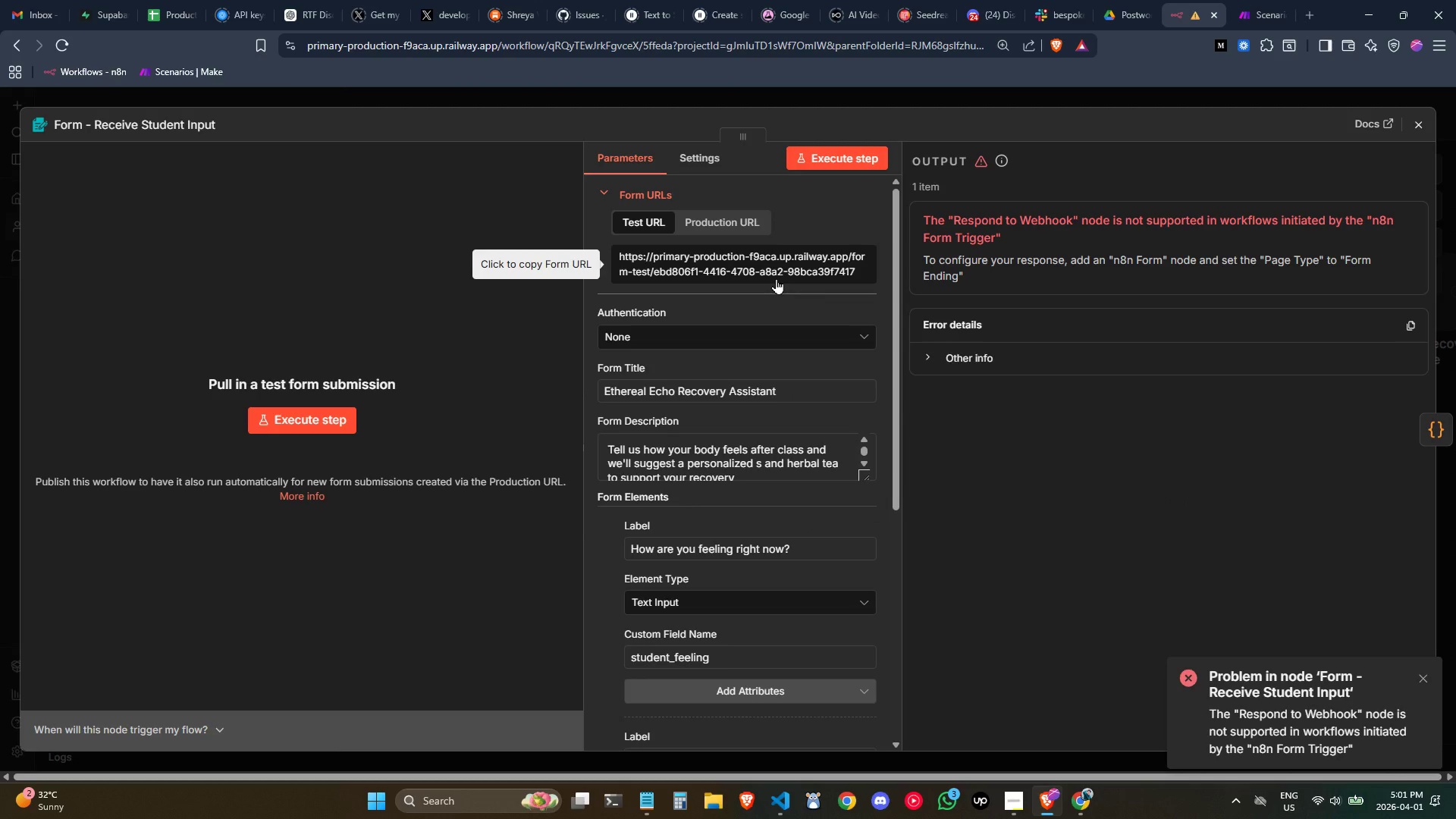 
wait(7.45)
 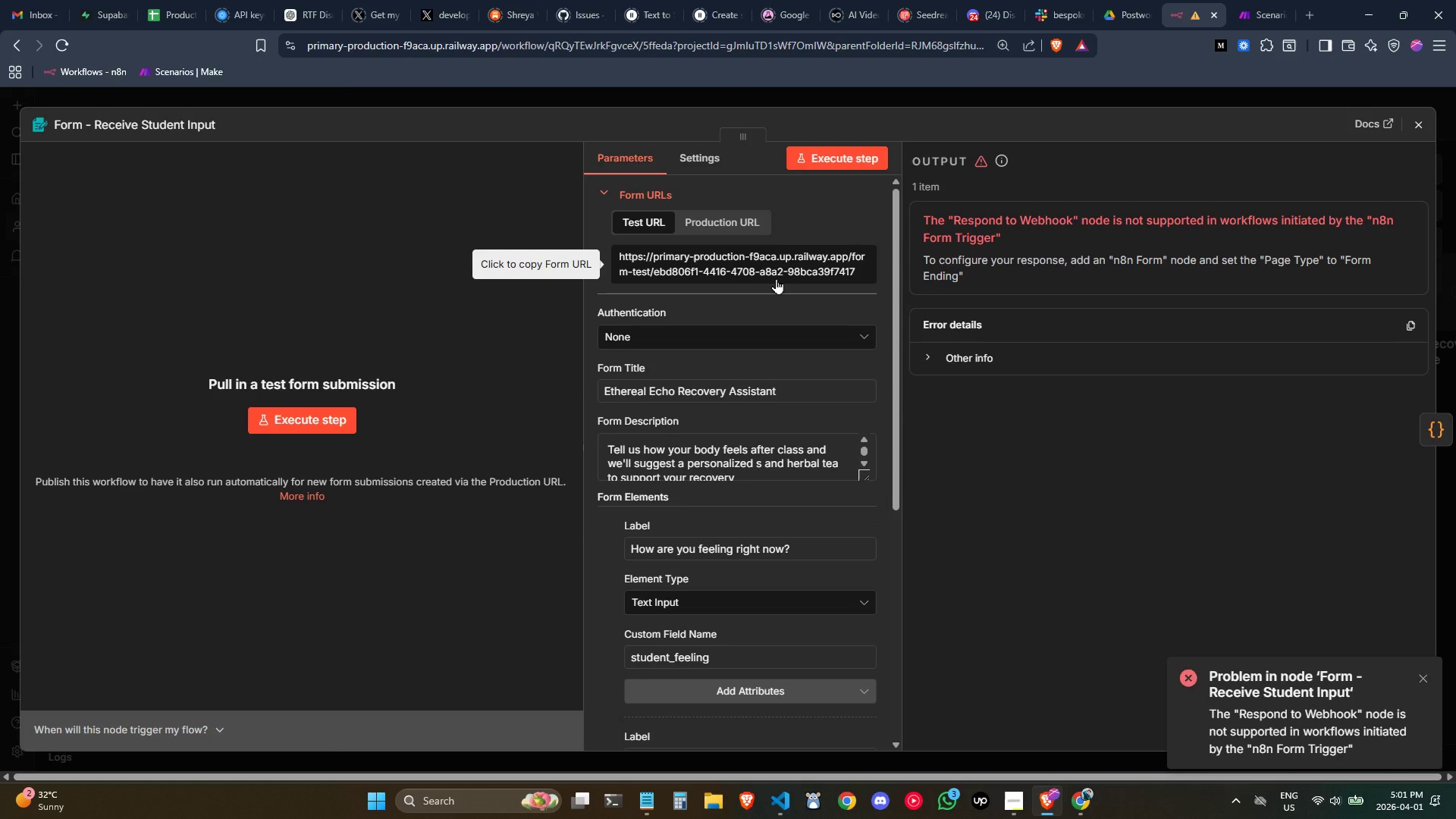 
scroll: coordinate [791, 431], scroll_direction: down, amount: 2.0
 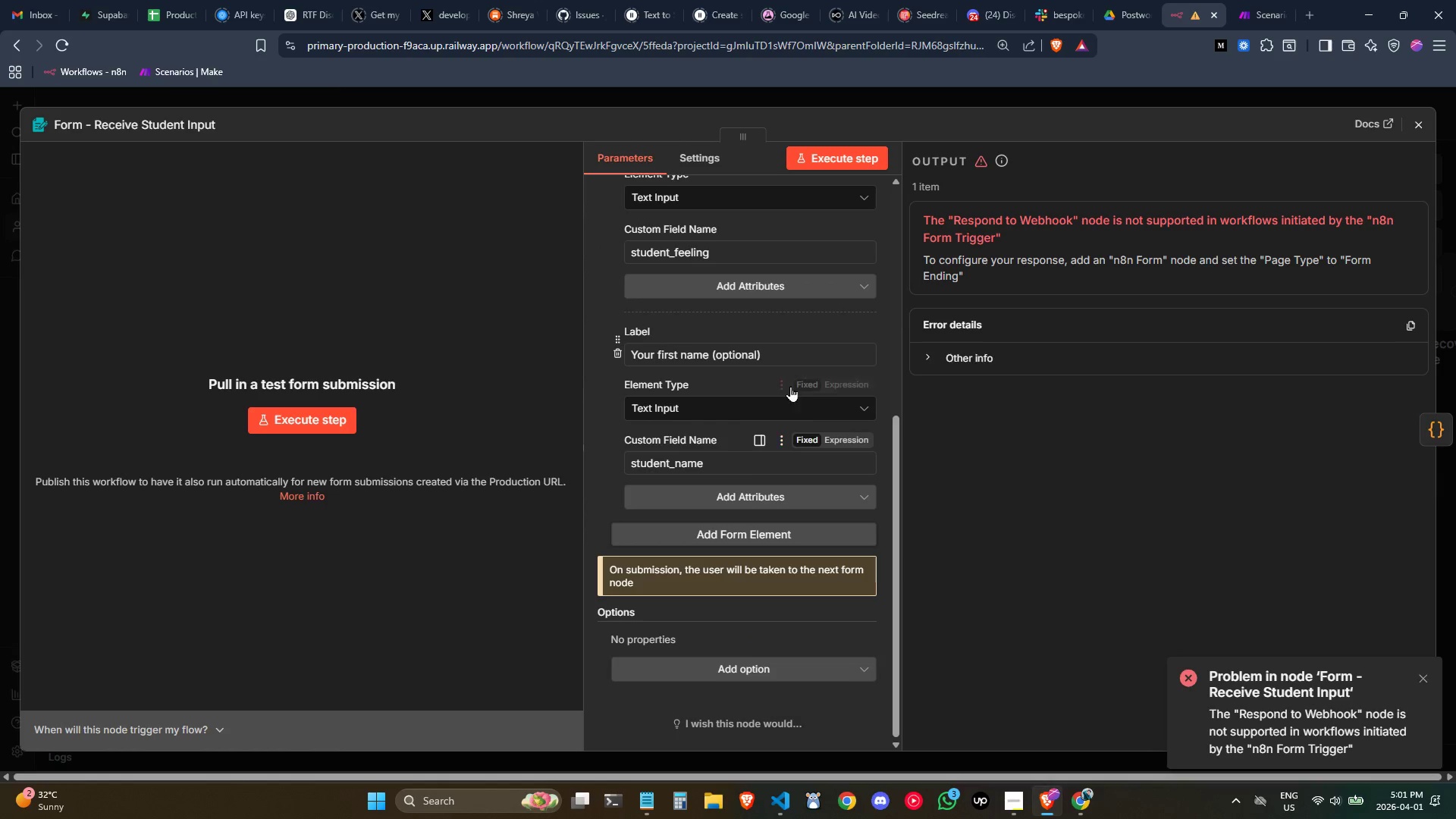 
mouse_move([799, 384])
 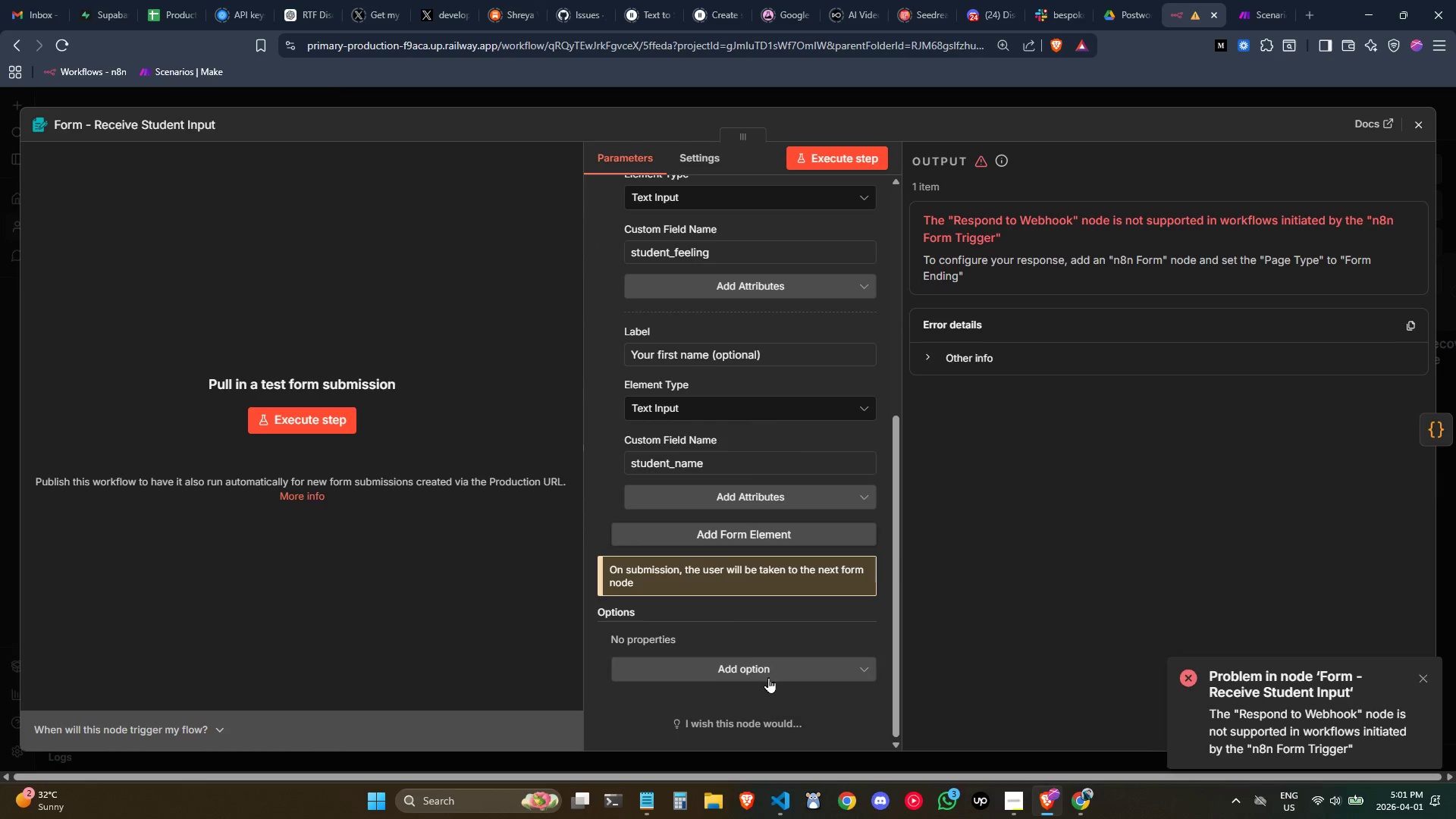 
left_click([768, 677])
 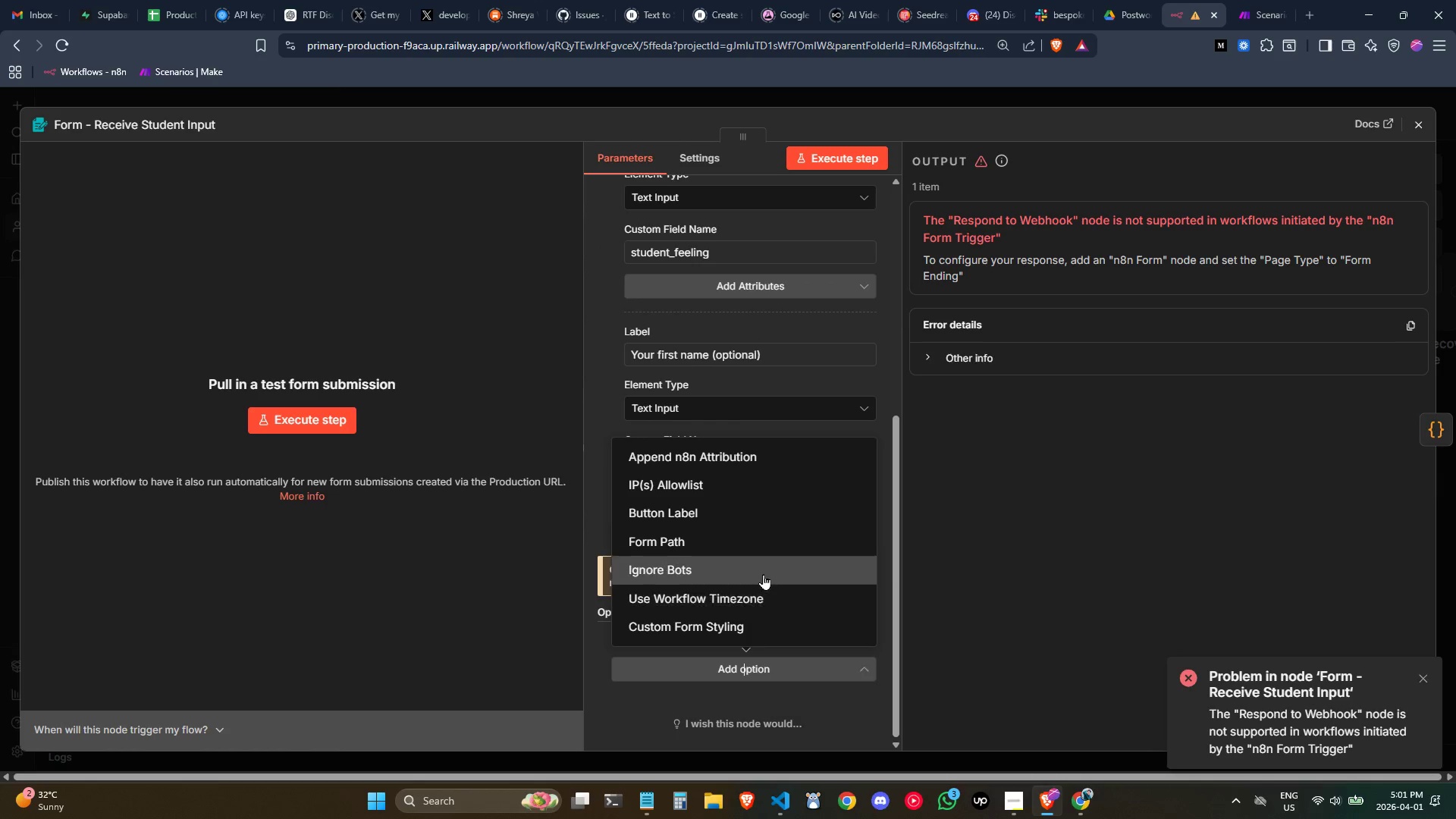 
scroll: coordinate [763, 574], scroll_direction: down, amount: 1.0
 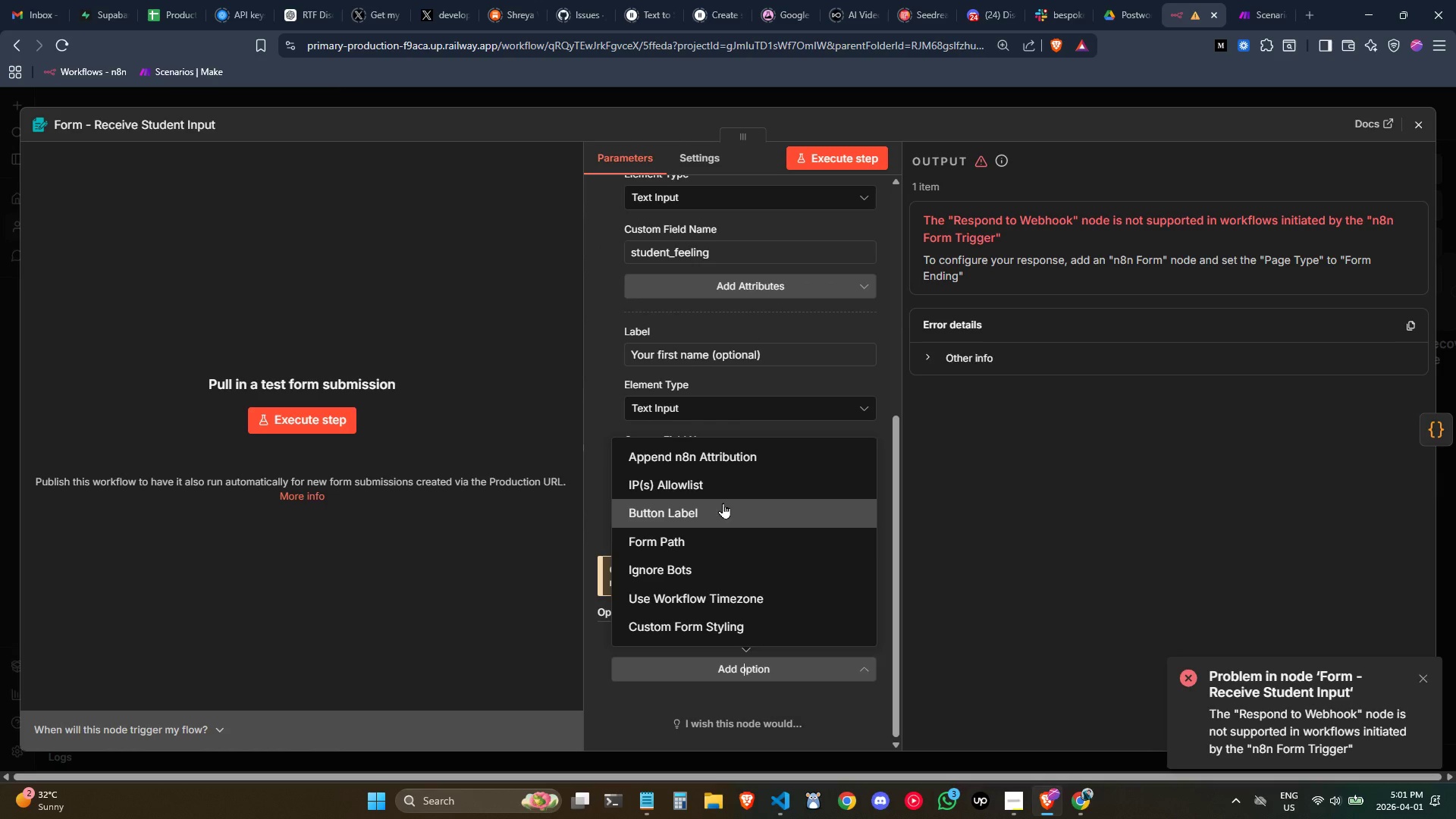 
left_click([604, 378])
 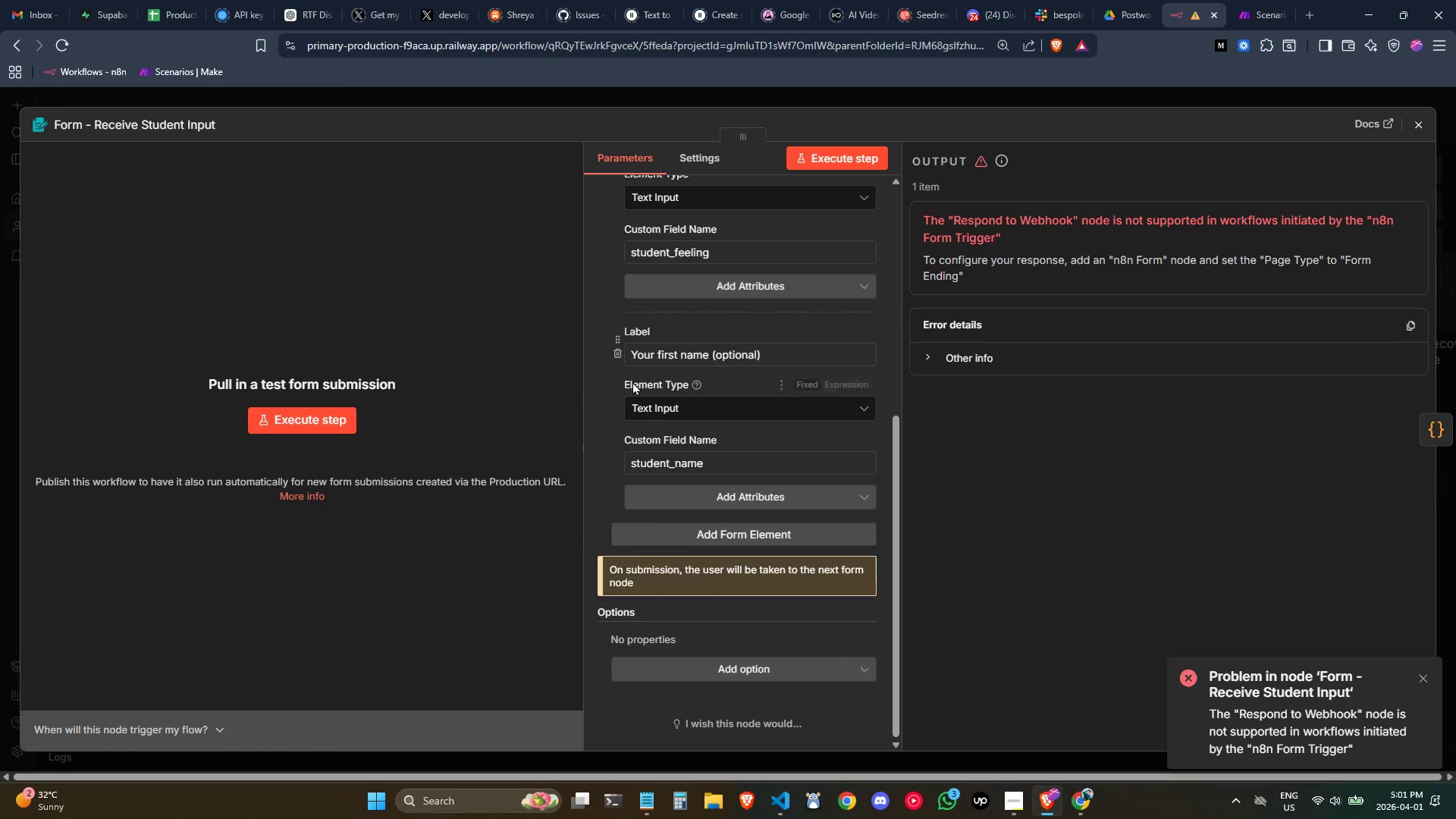 
scroll: coordinate [632, 381], scroll_direction: up, amount: 2.0
 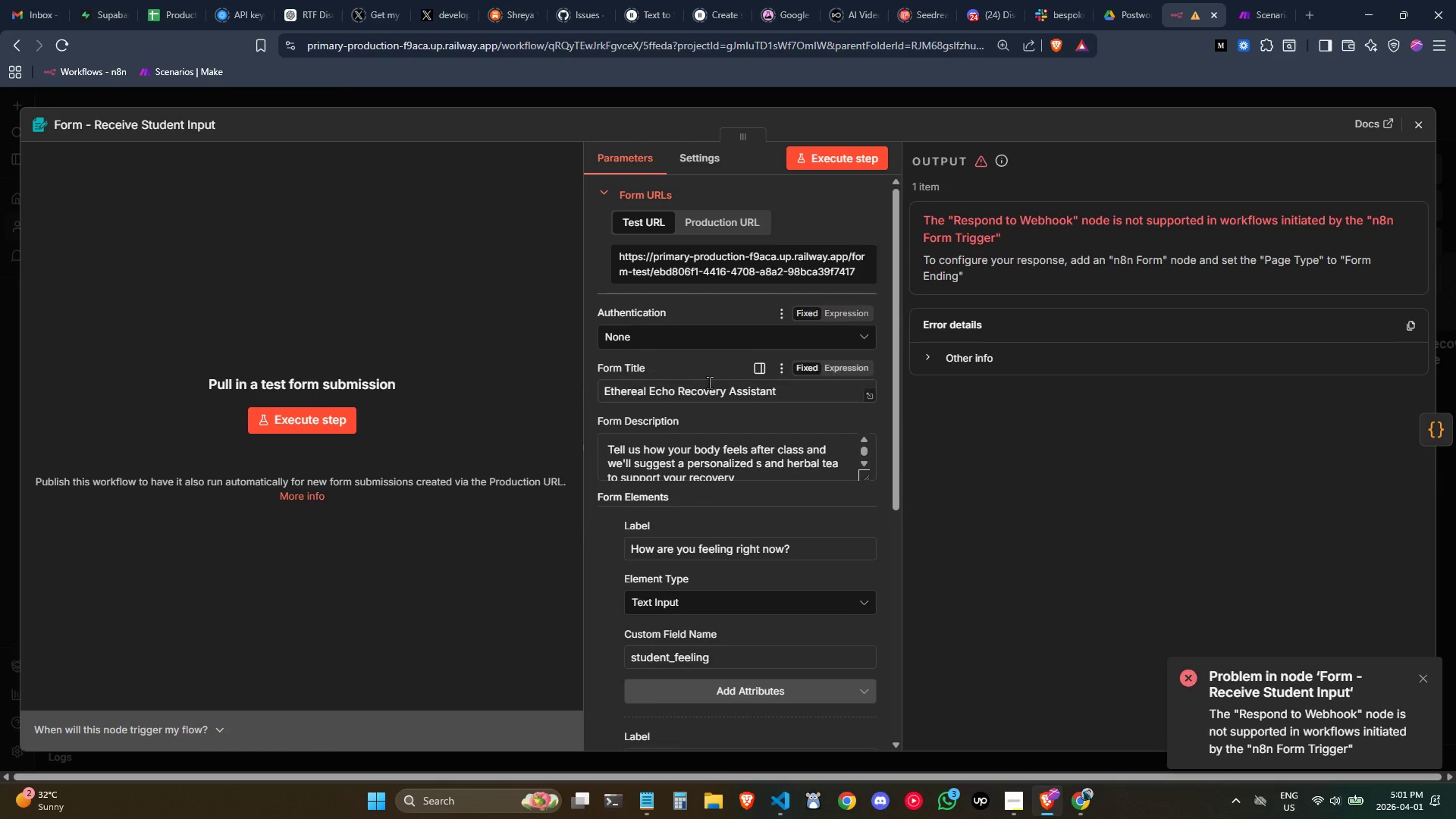 
scroll: coordinate [709, 387], scroll_direction: down, amount: 2.0
 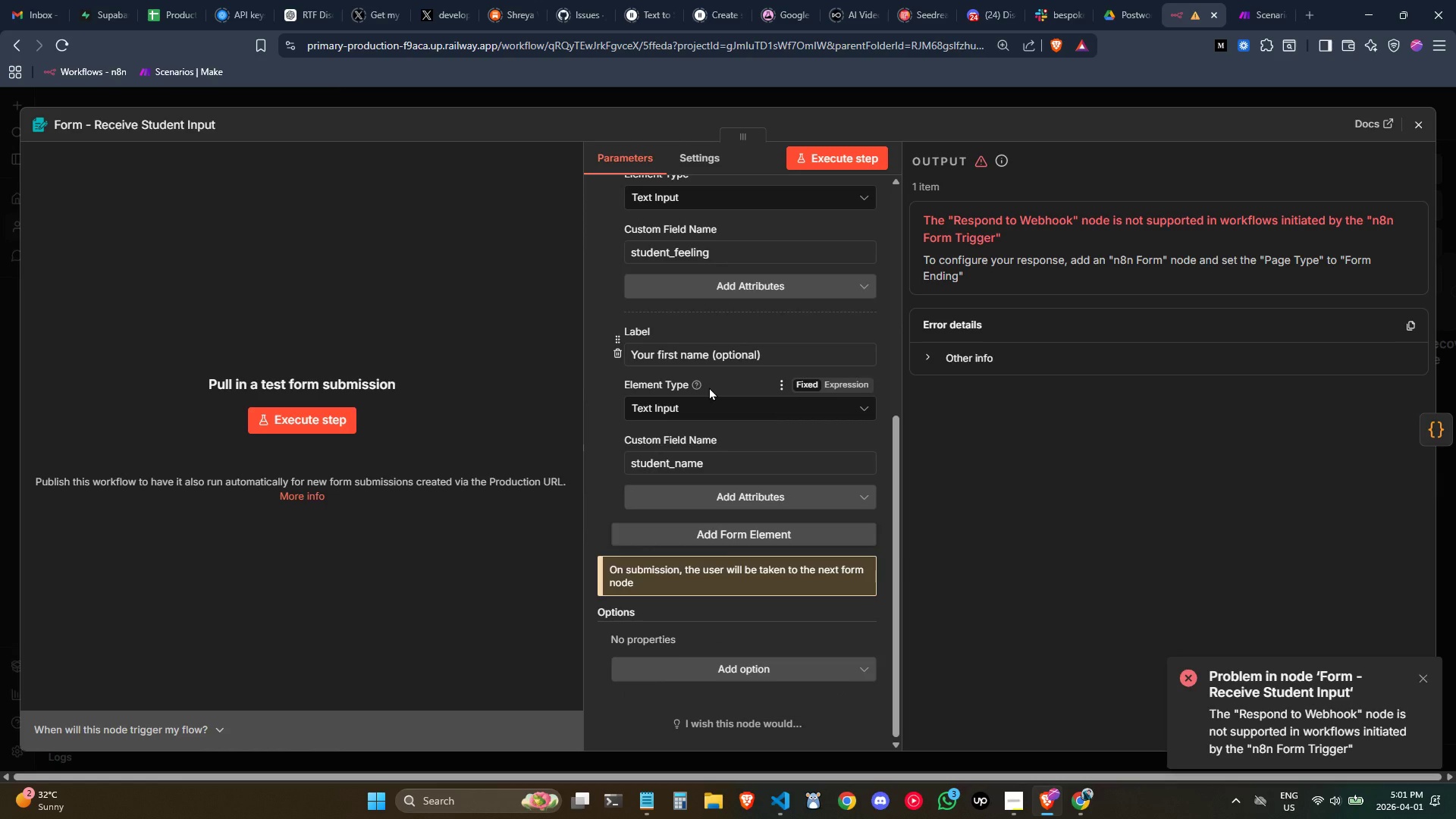 
scroll: coordinate [709, 387], scroll_direction: up, amount: 1.0
 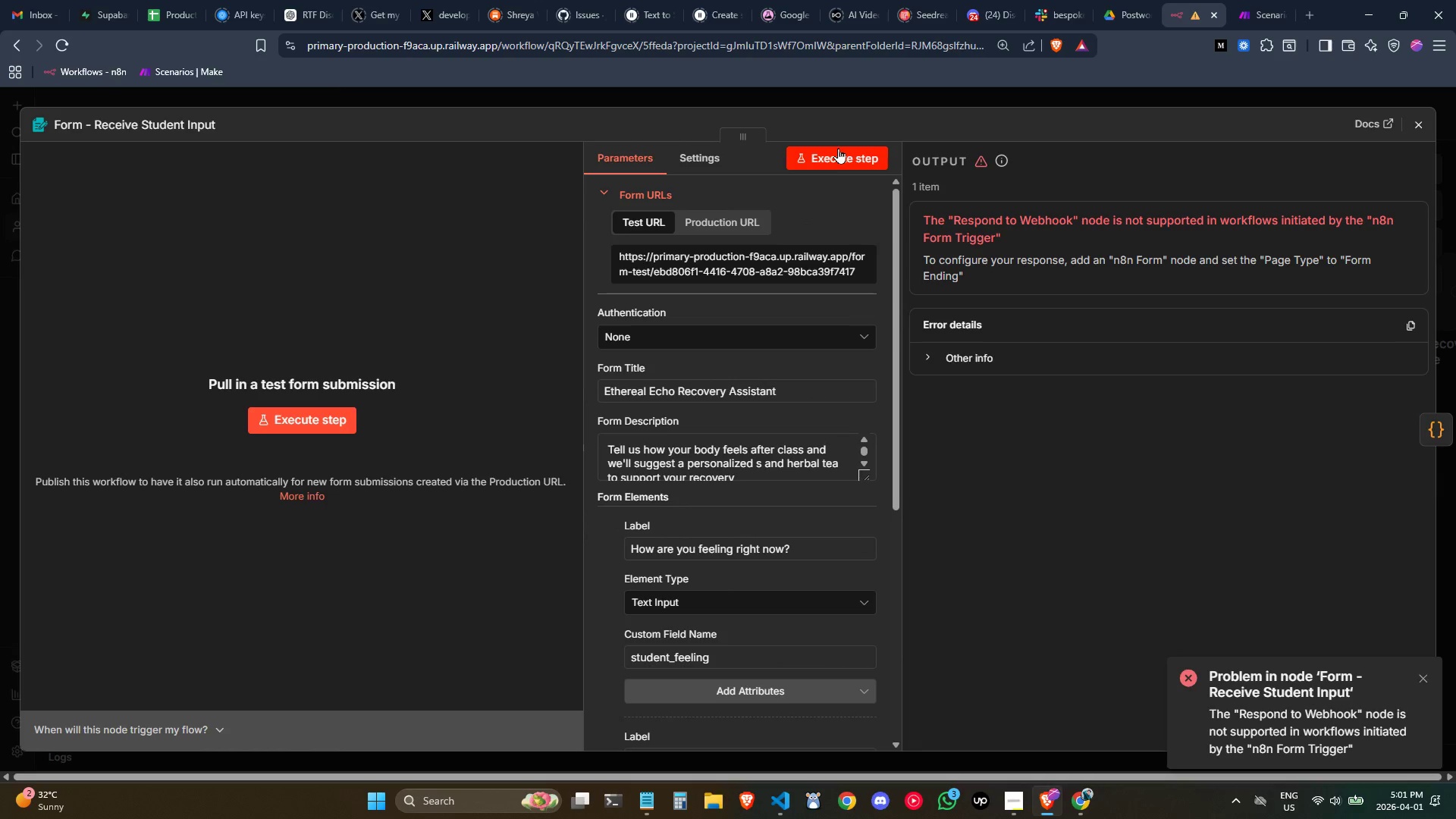 
left_click([802, 262])
 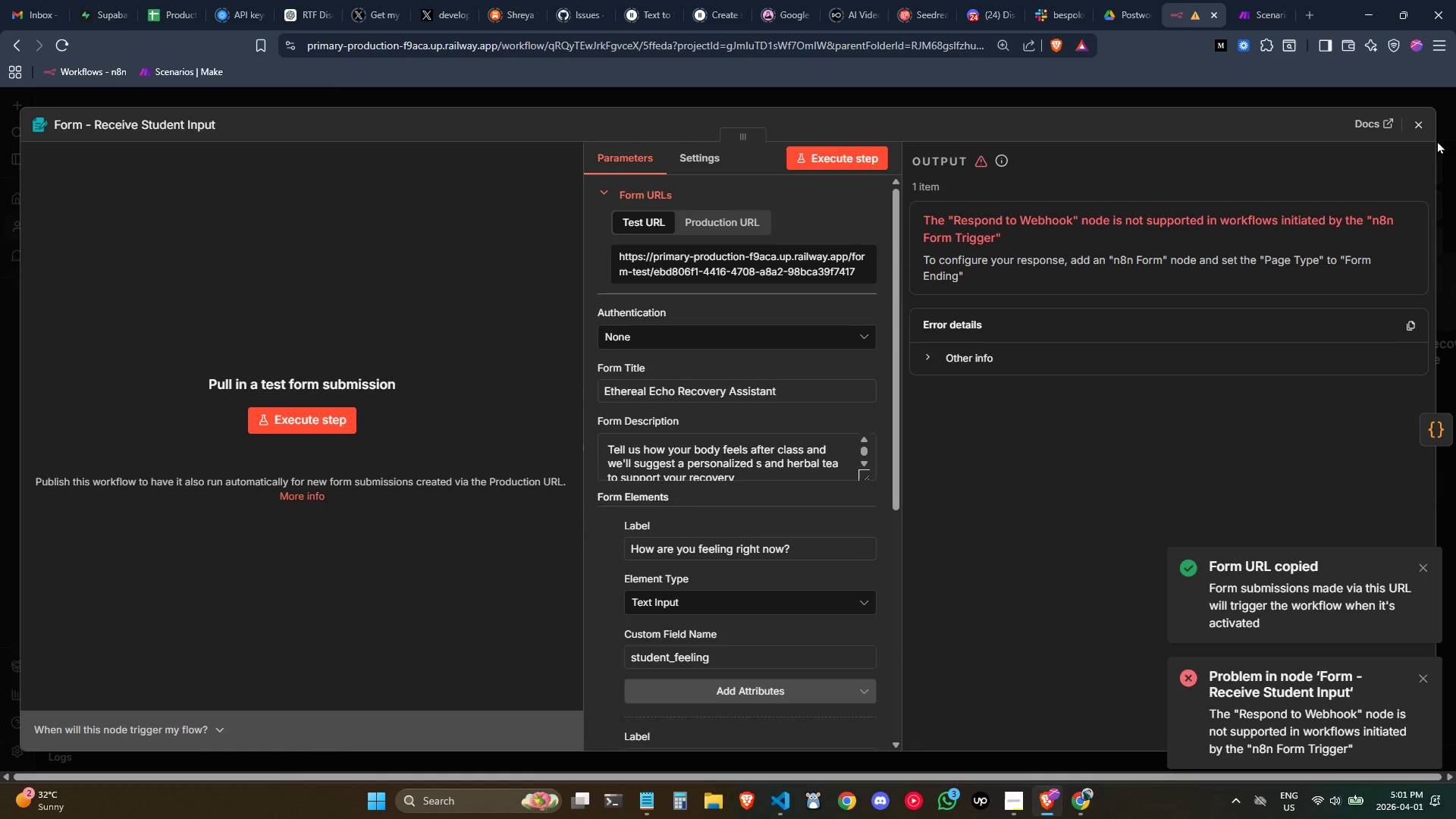 
left_click([1424, 132])
 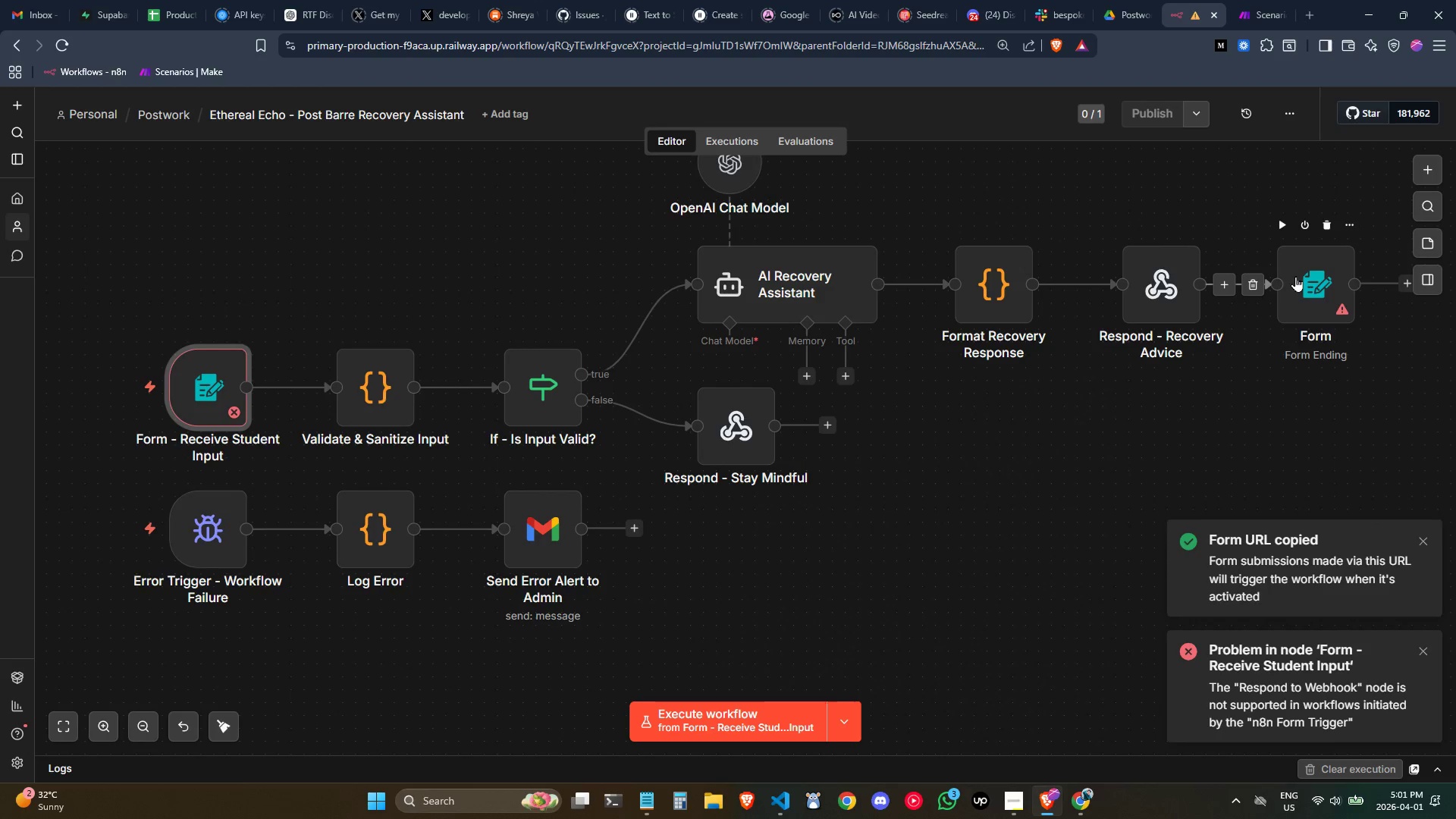 
left_click([1254, 283])
 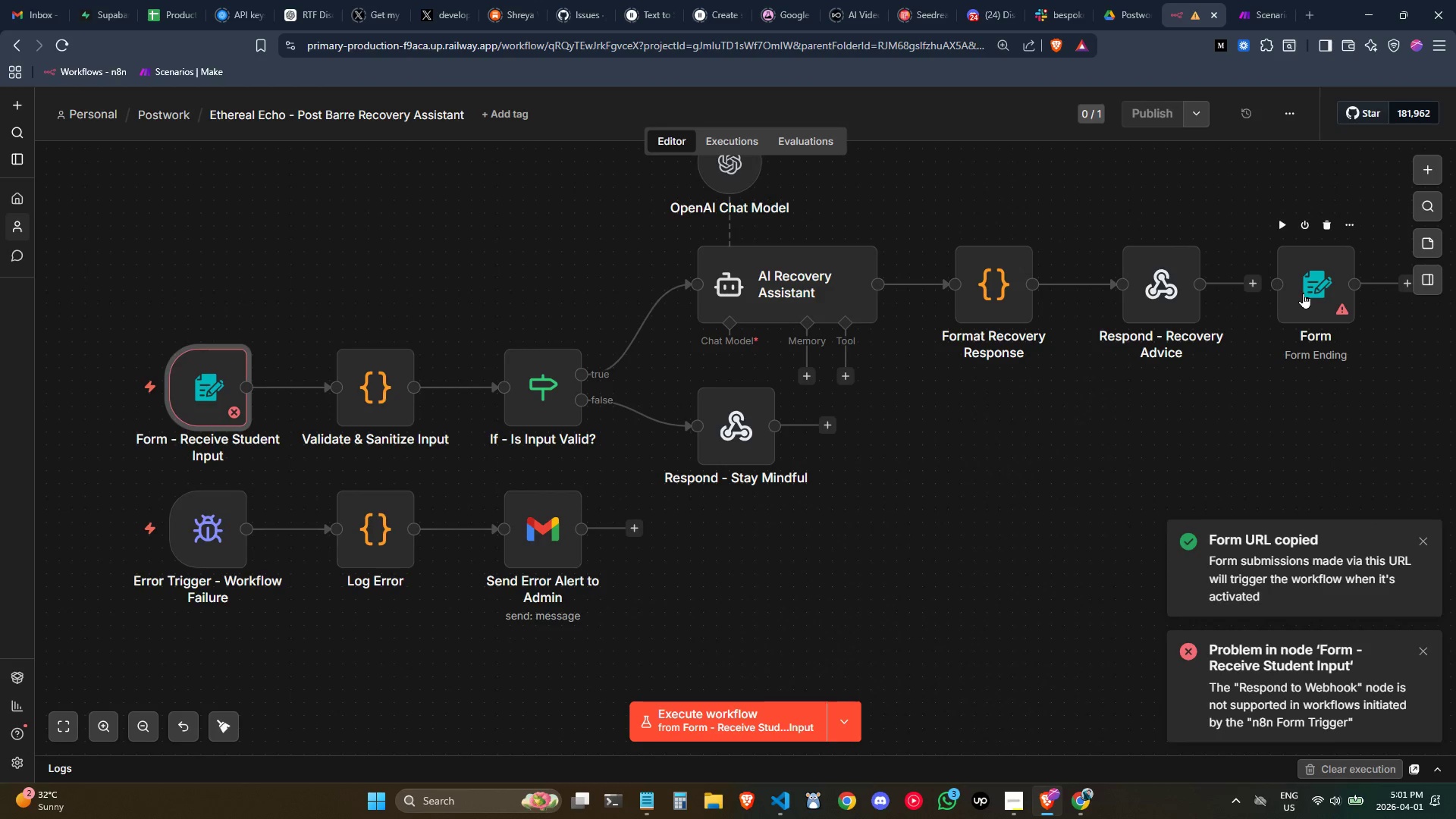 
left_click_drag(start_coordinate=[1304, 293], to_coordinate=[503, 251])
 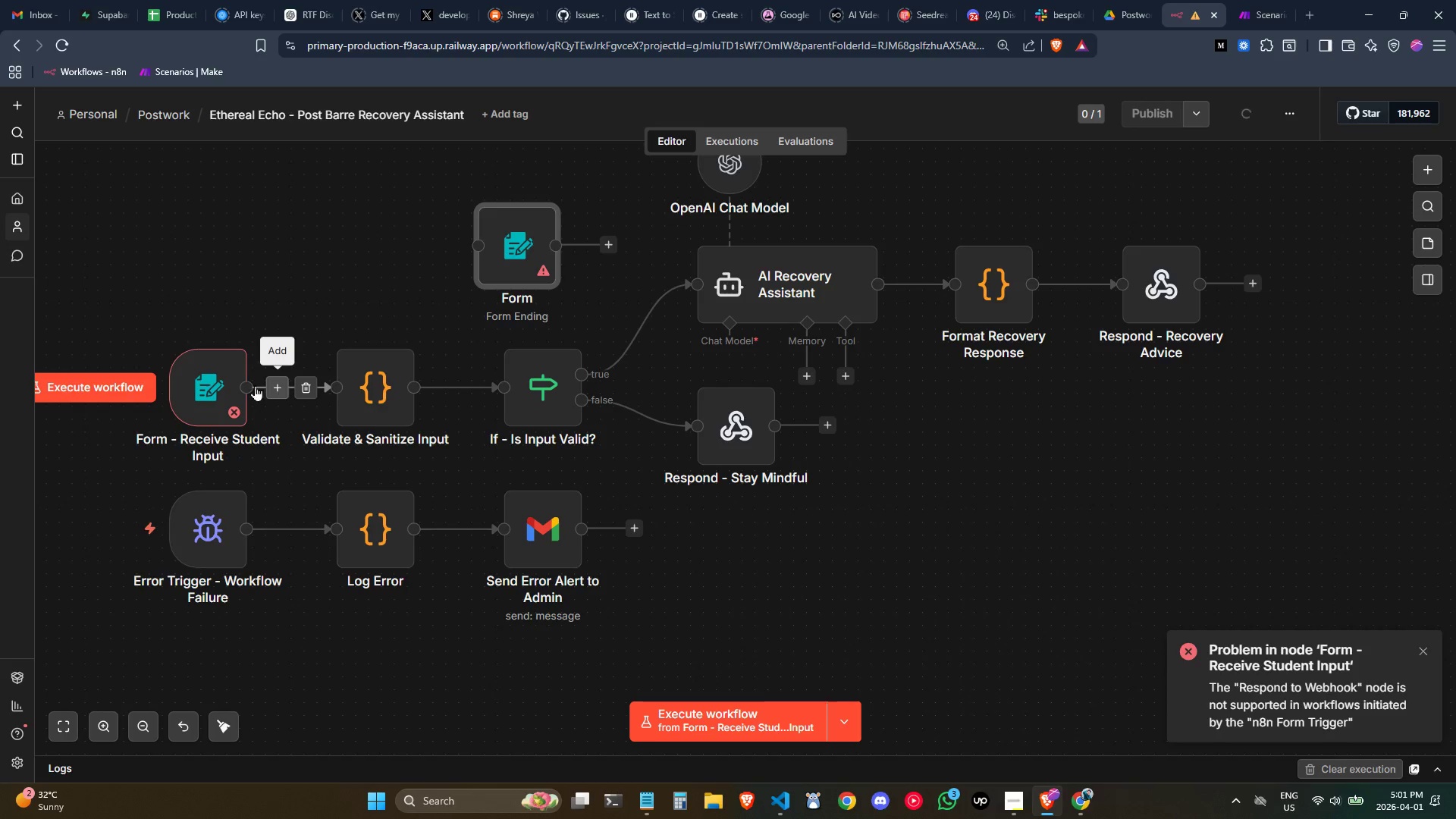 
left_click_drag(start_coordinate=[251, 385], to_coordinate=[459, 246])
 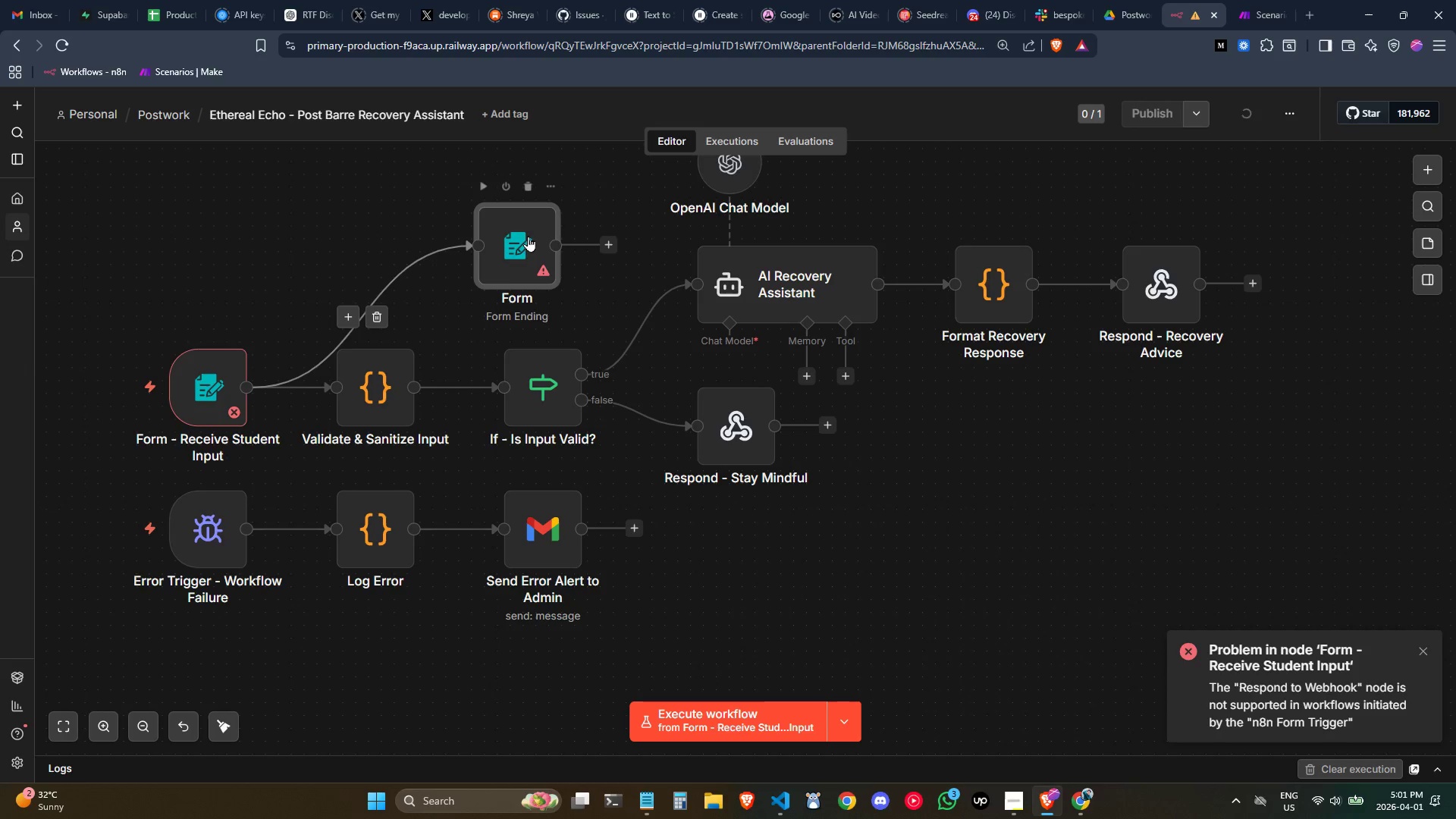 
left_click_drag(start_coordinate=[522, 233], to_coordinate=[384, 199])
 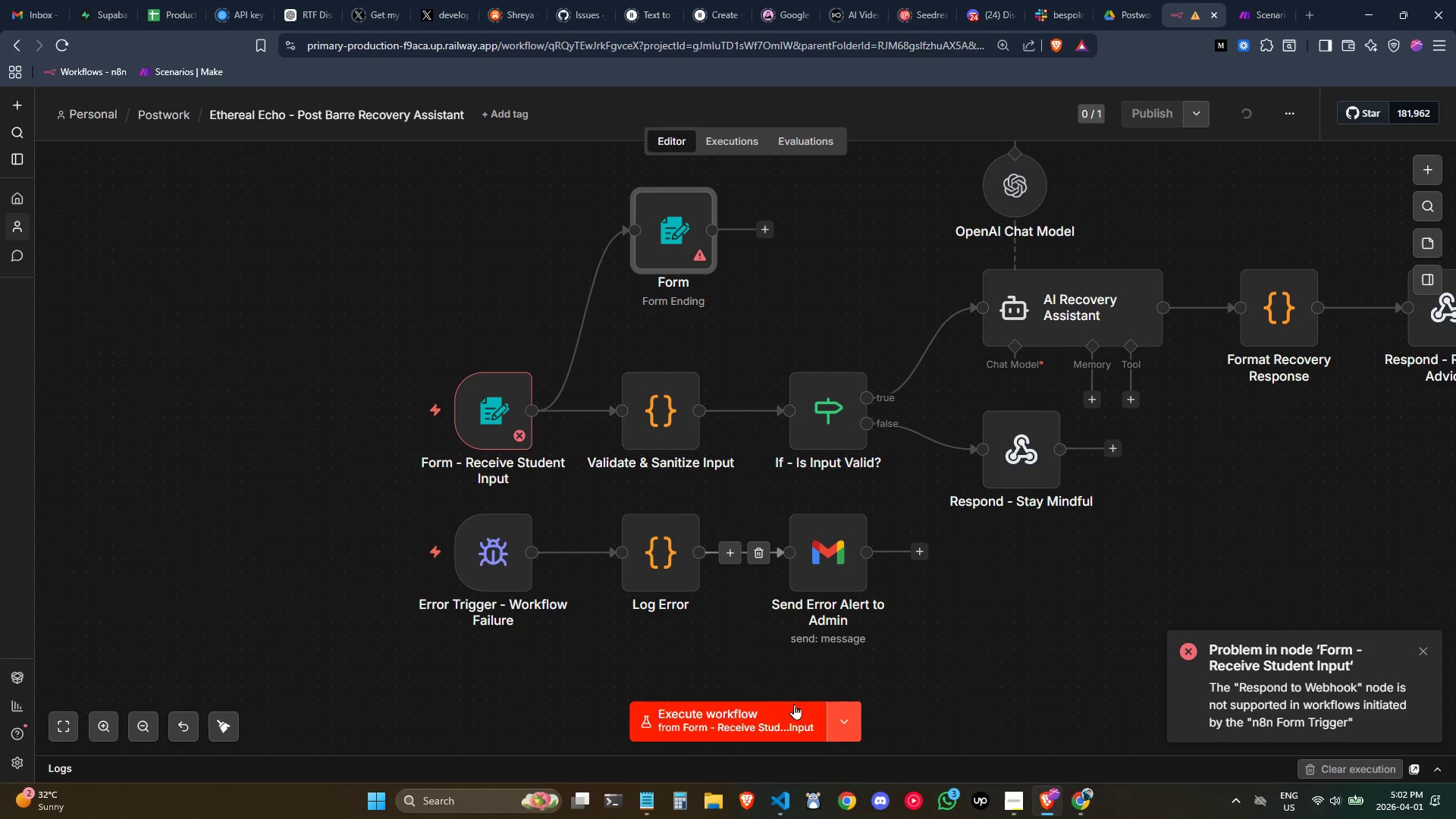 
left_click([426, 406])
 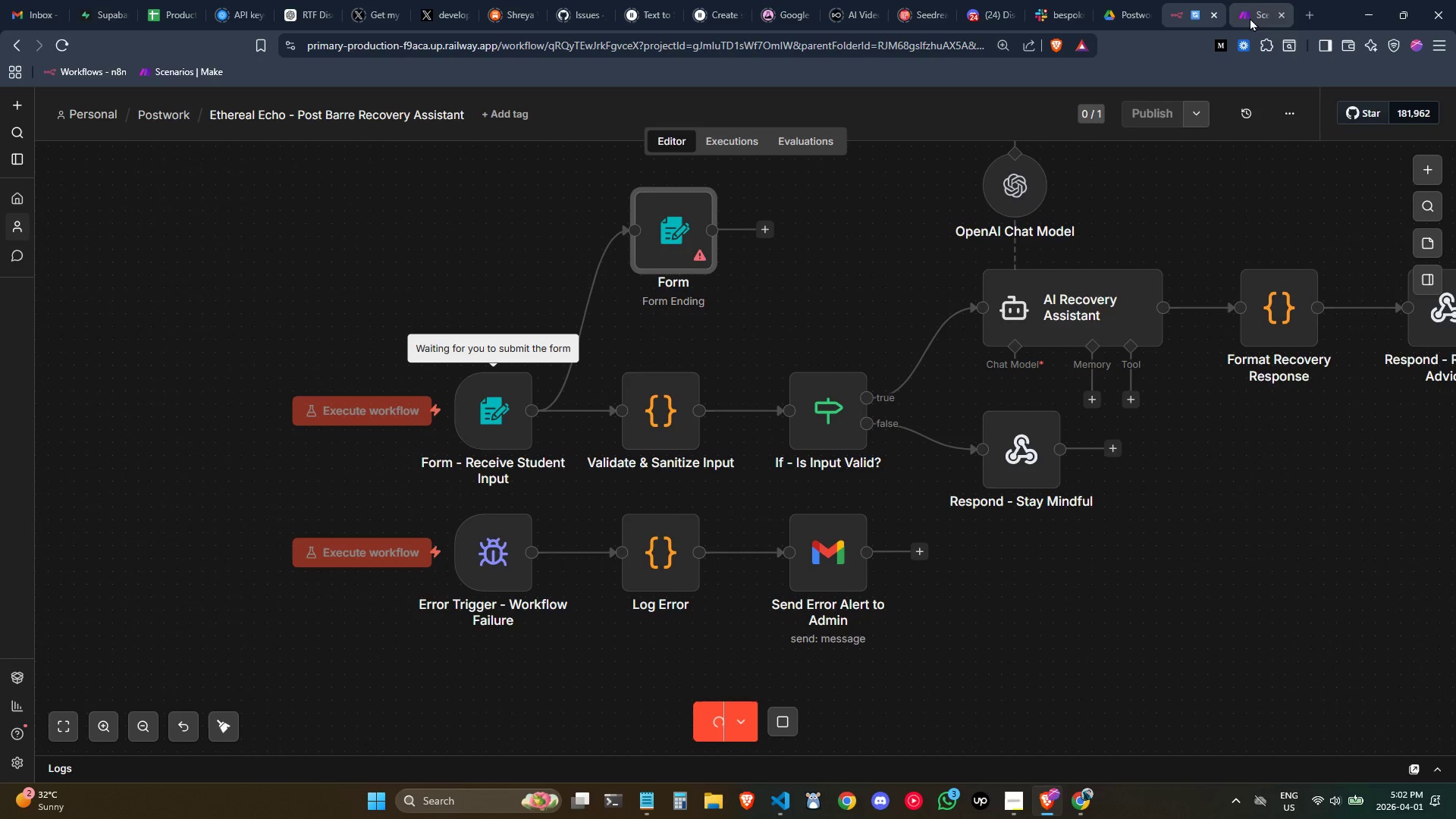 
left_click([1301, 13])
 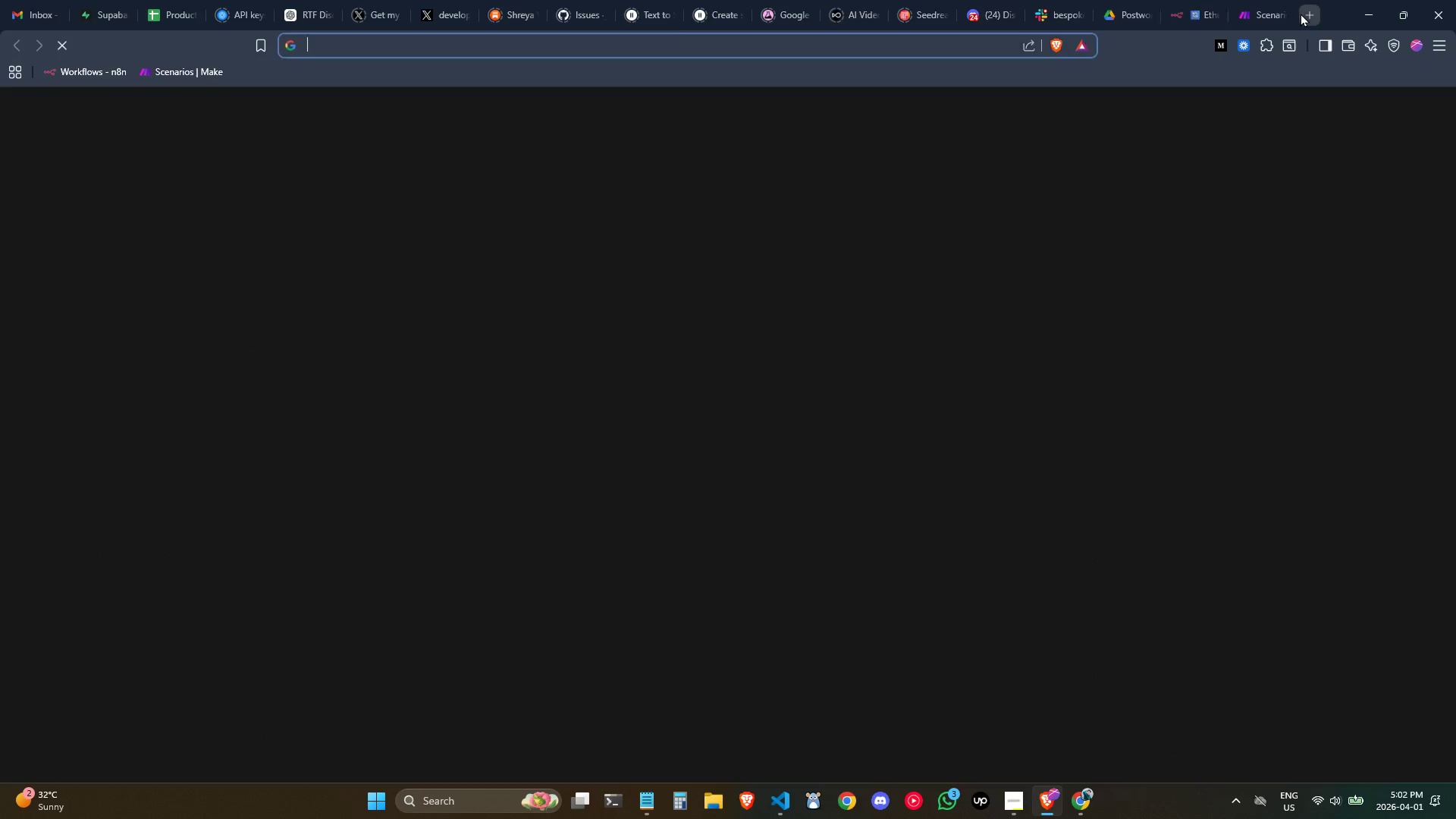 
key(Control+V)
 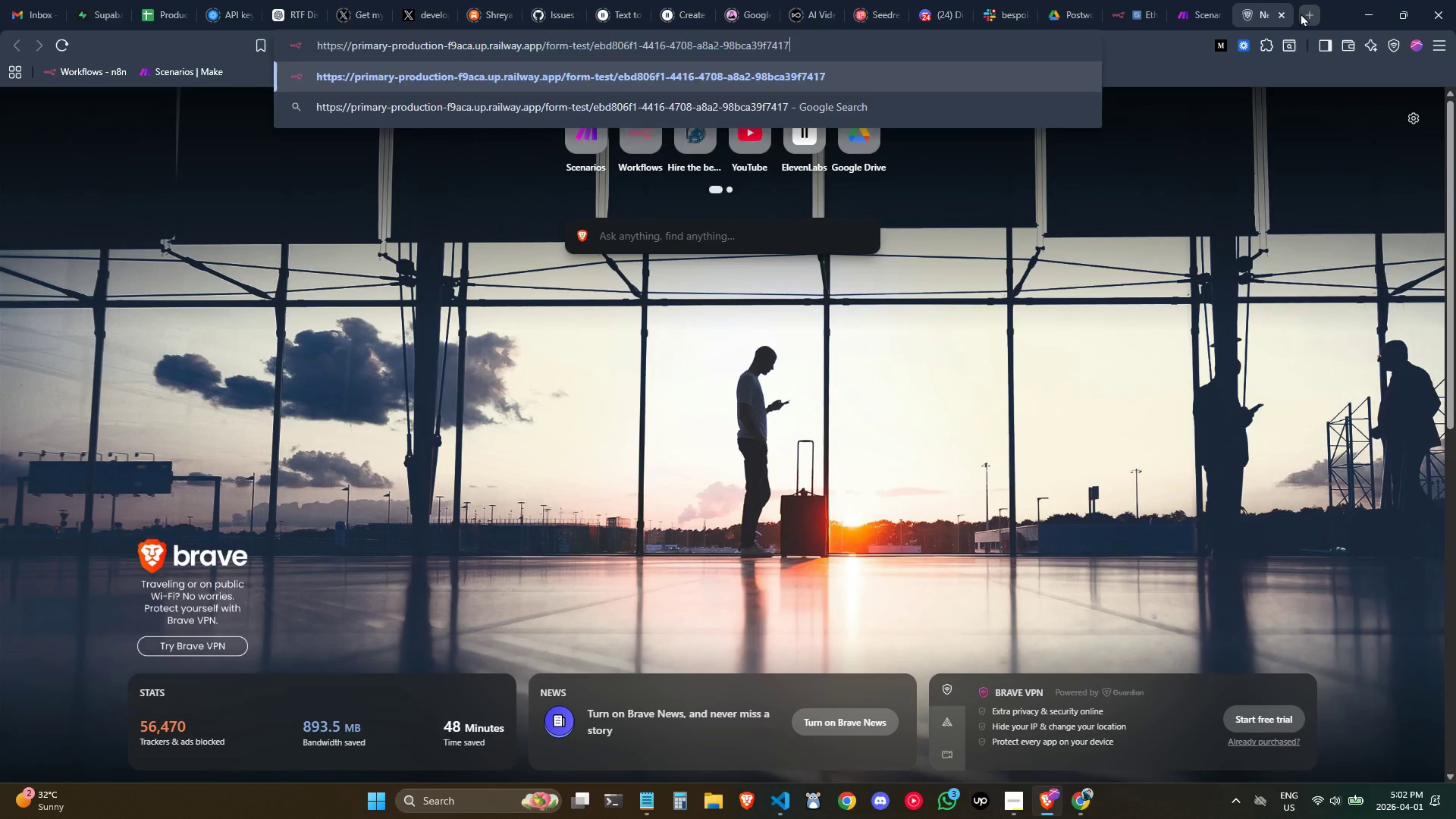 
key(Enter)
 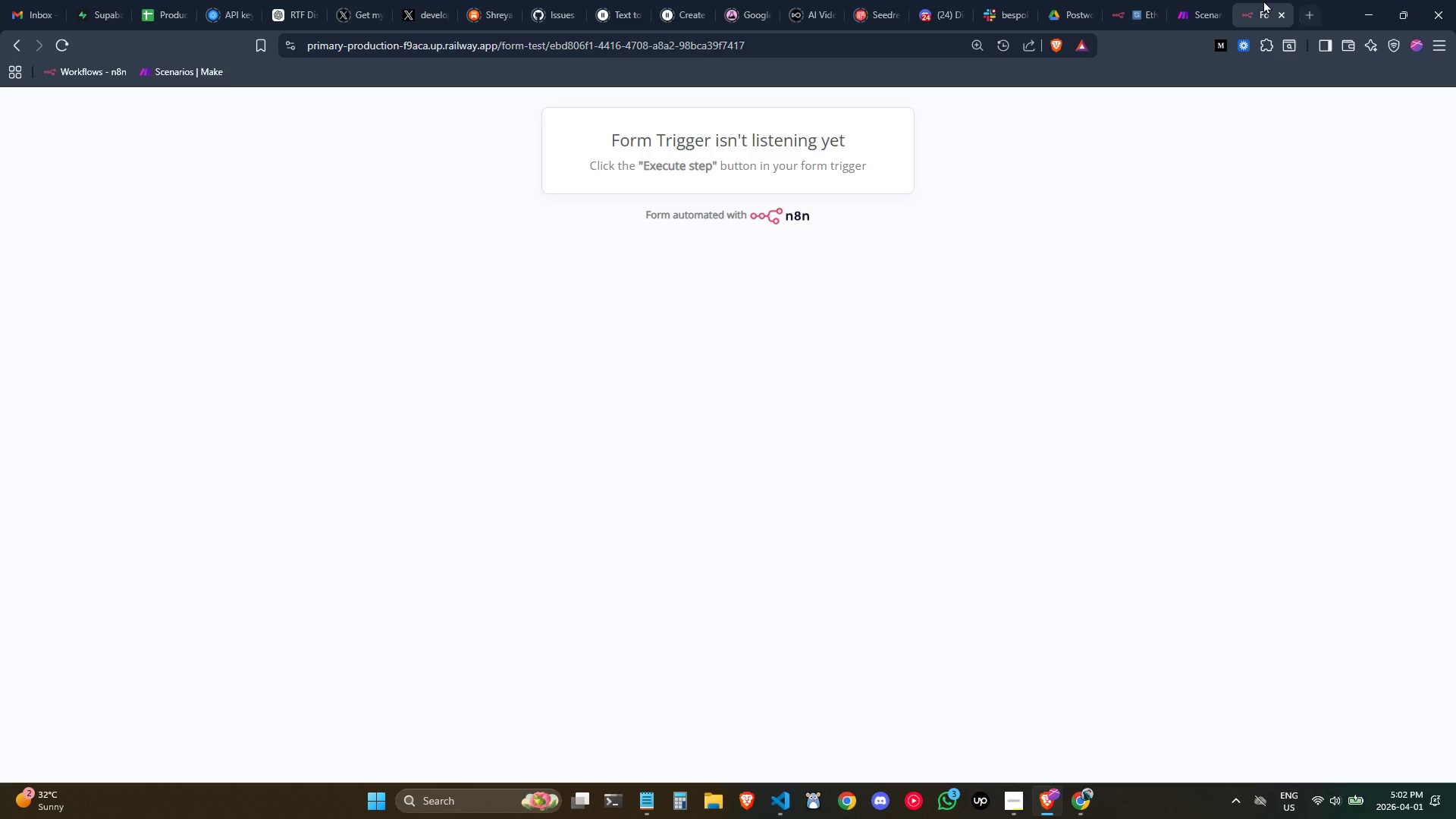 
left_click_drag(start_coordinate=[1254, 0], to_coordinate=[1181, 0])
 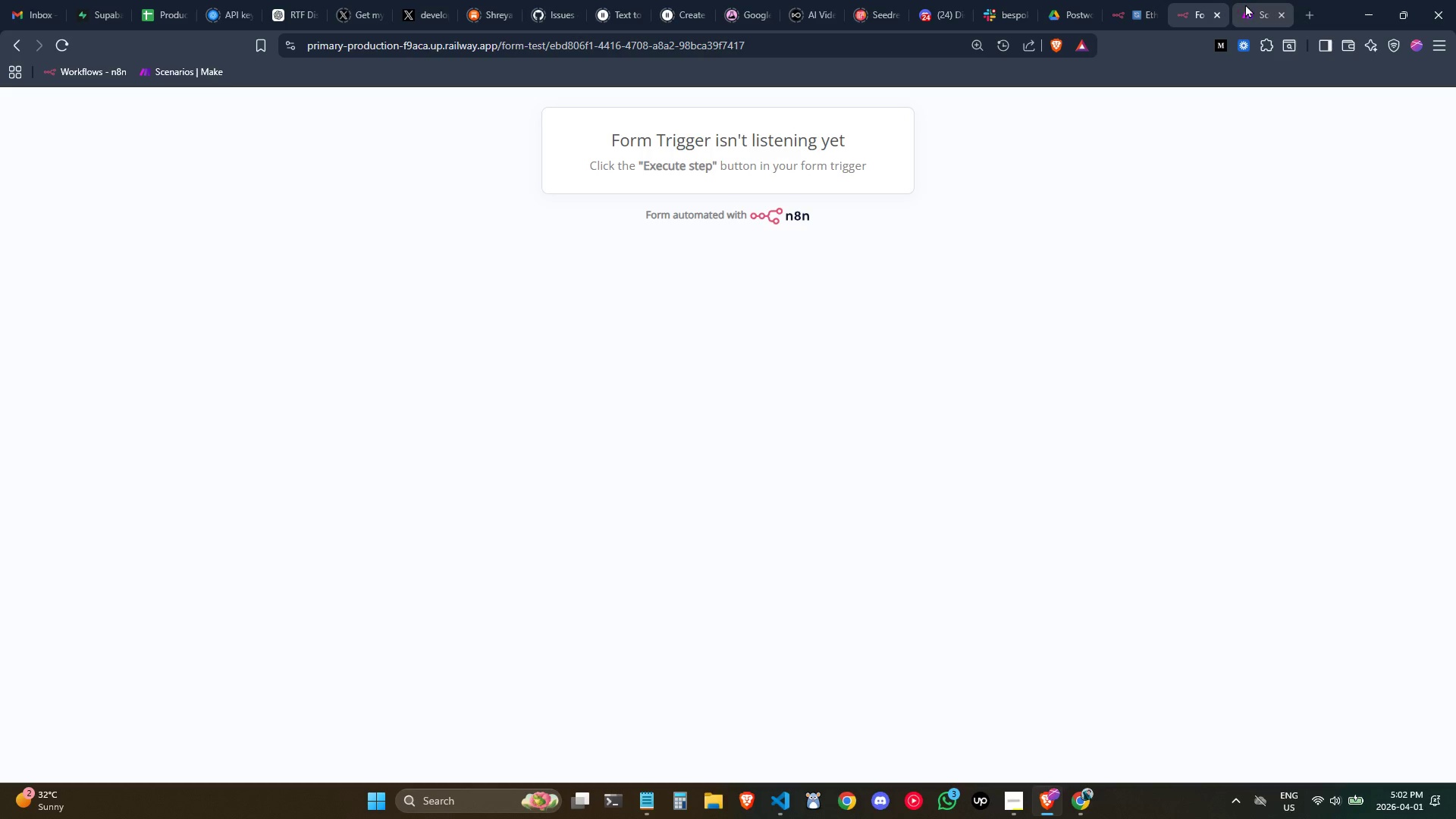 
left_click_drag(start_coordinate=[1245, 4], to_coordinate=[932, 2])
 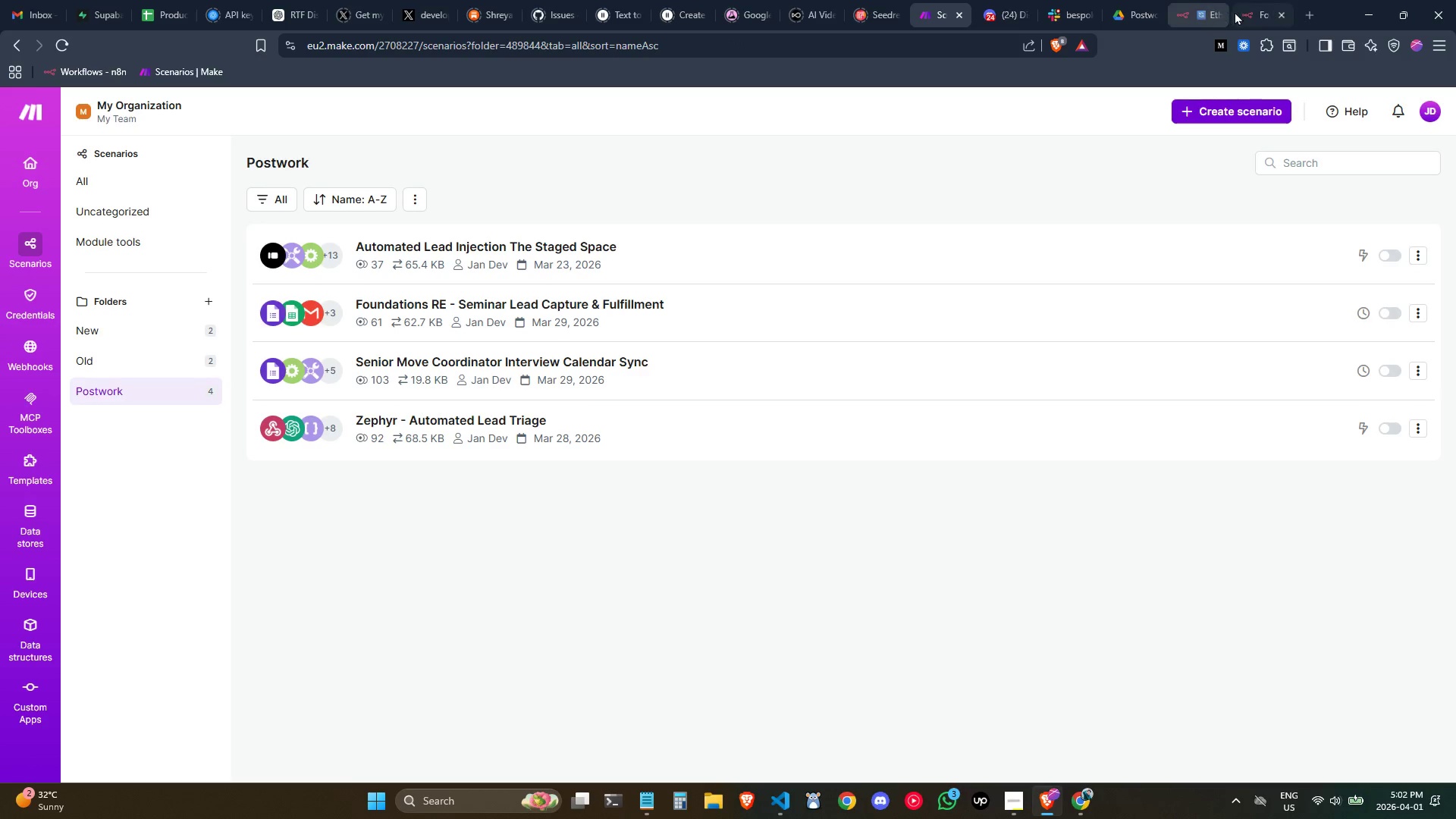 
left_click([1238, 11])
 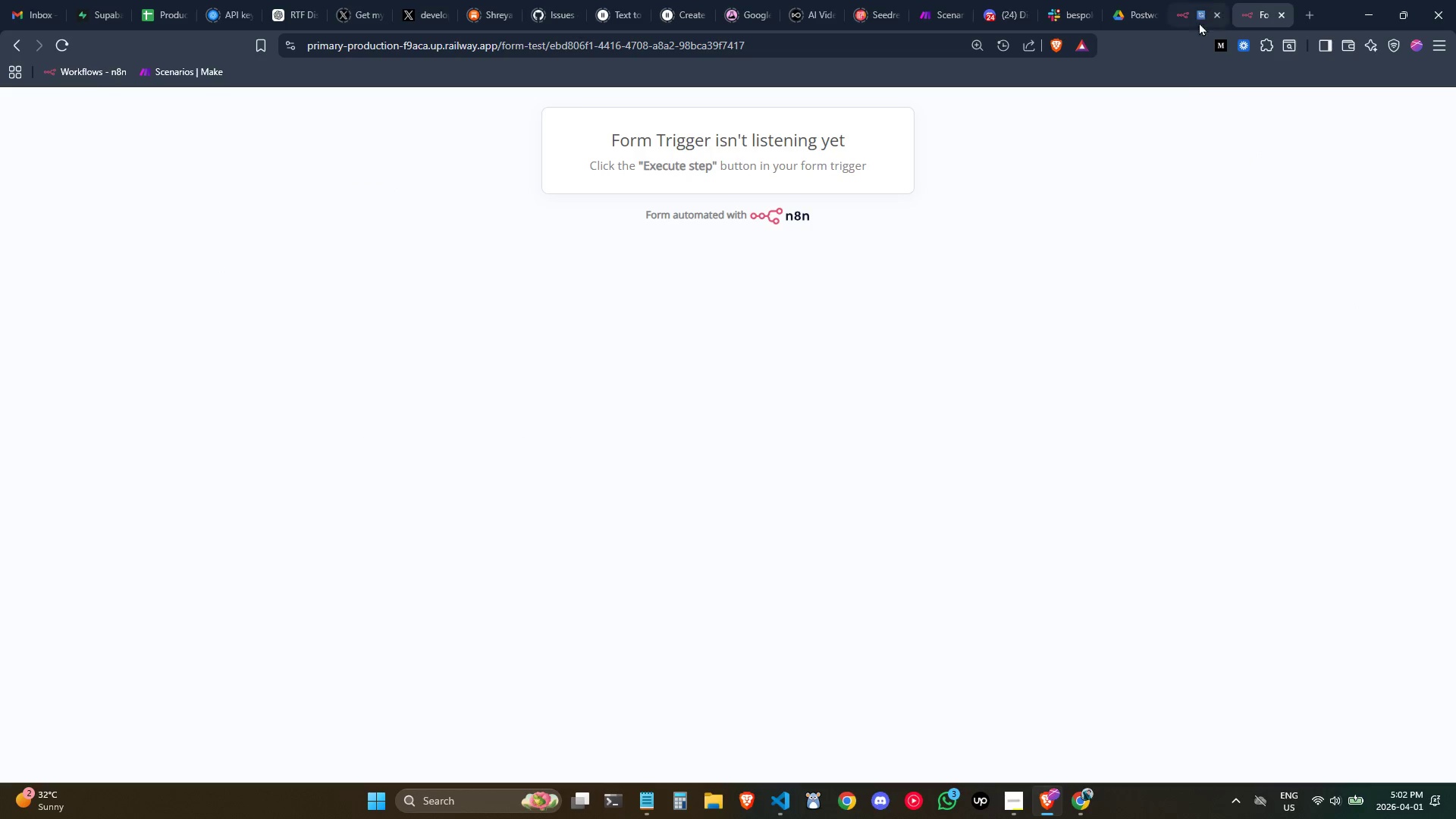 
left_click([1113, 256])
 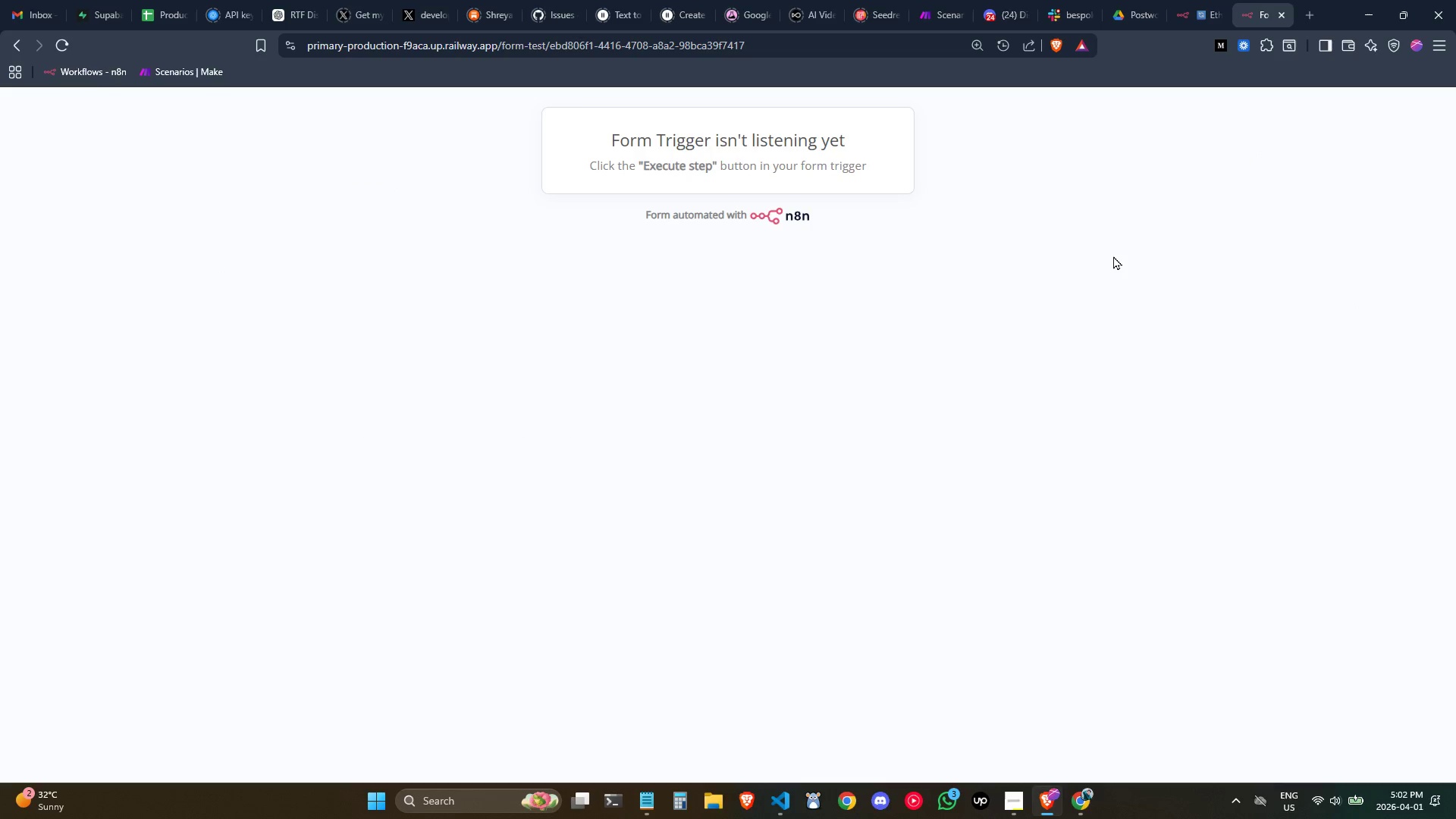 
key(Control+ControlLeft)
 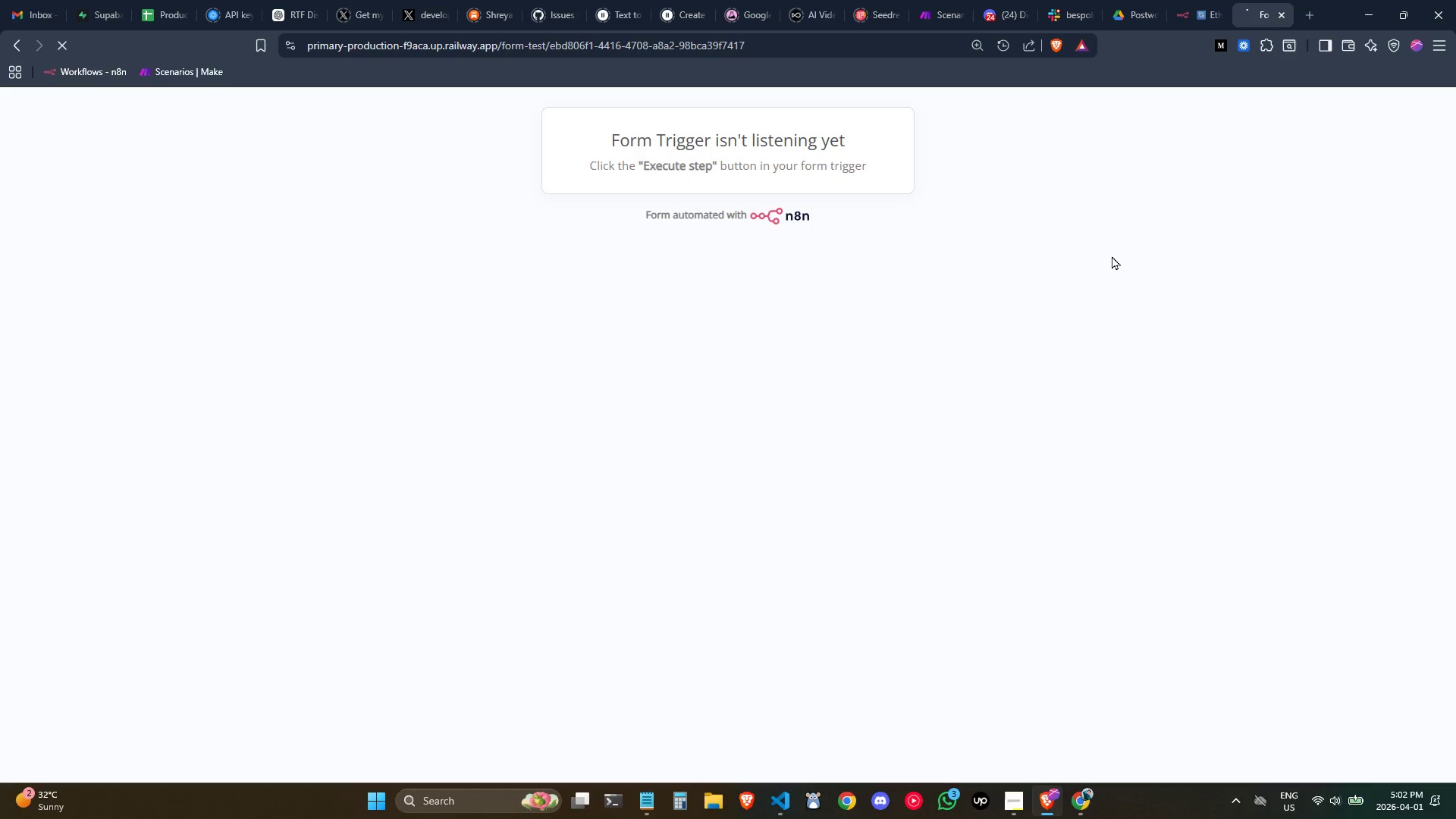 
key(Control+R)
 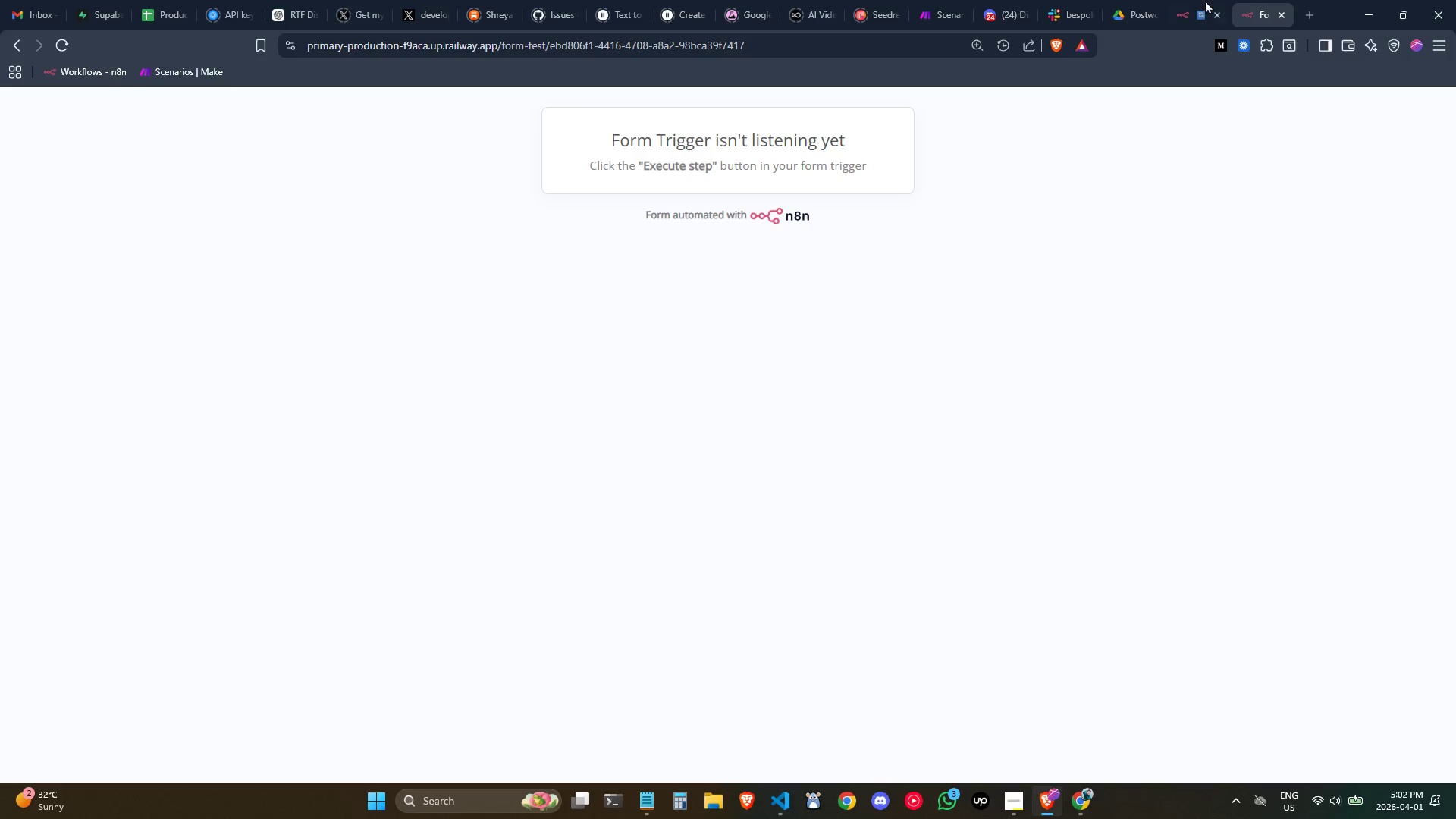 
left_click([1205, 0])
 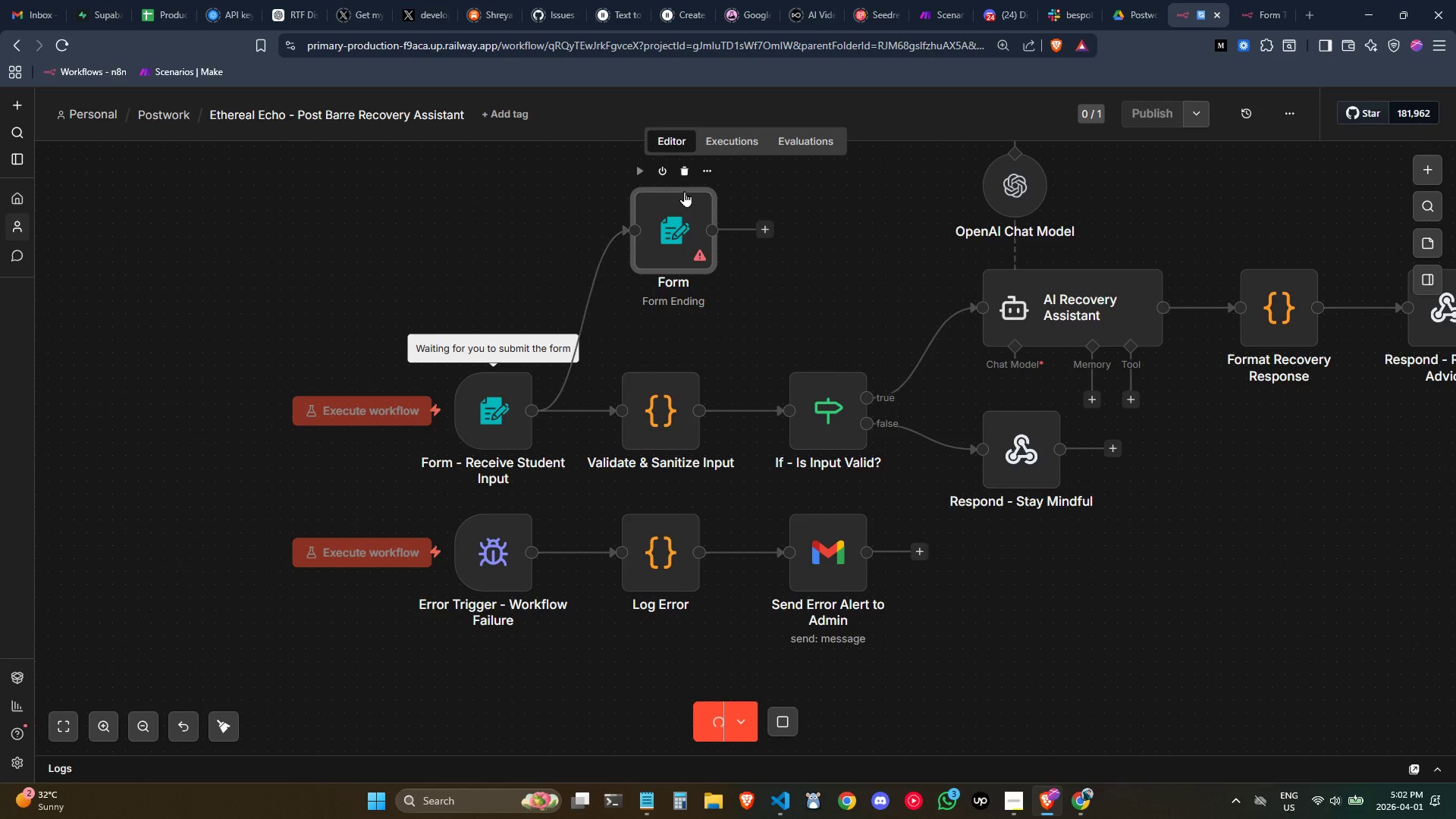 
left_click([686, 176])
 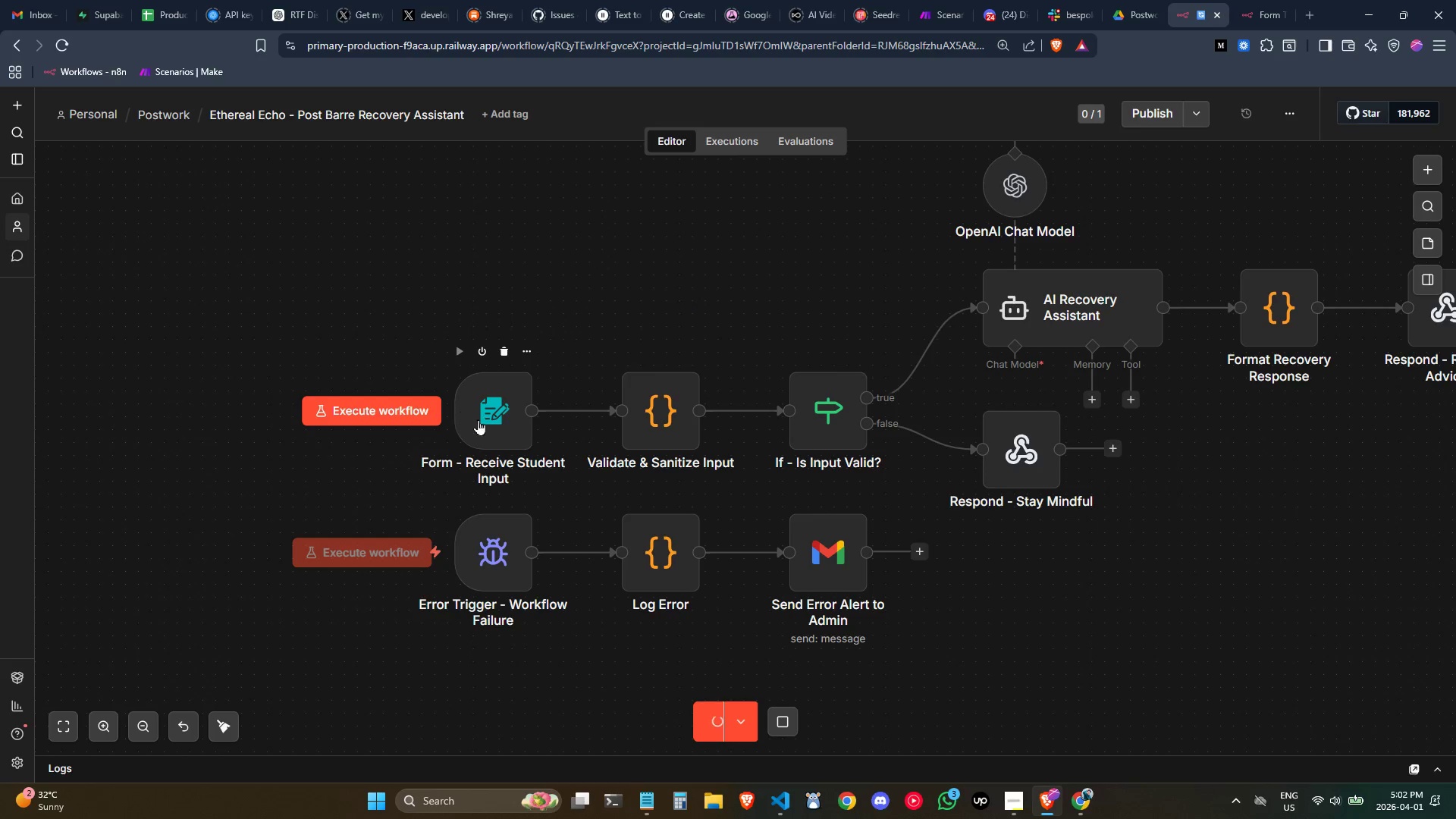 
double_click([482, 419])
 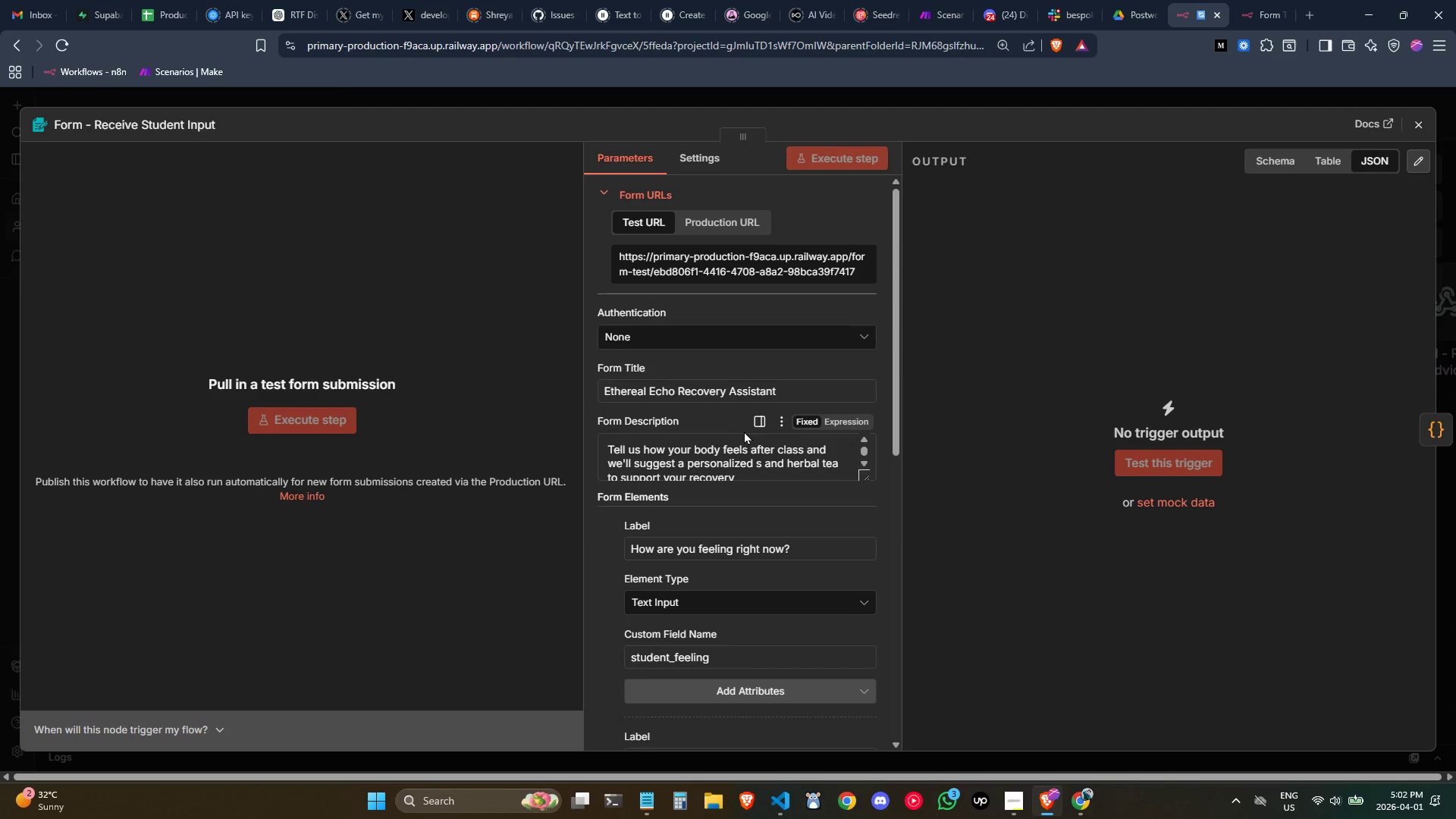 
scroll: coordinate [742, 430], scroll_direction: down, amount: 1.0
 